 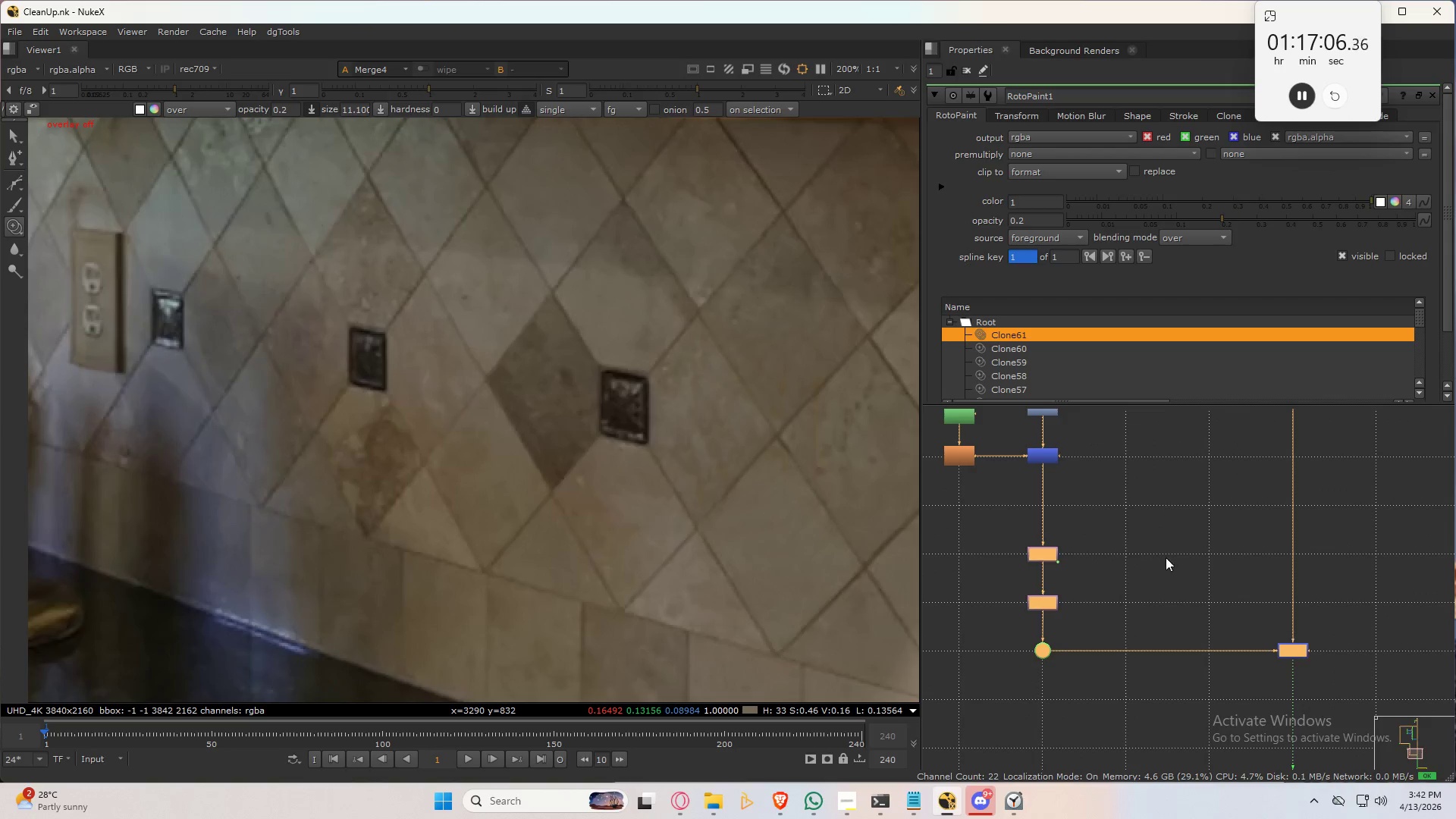 
left_click_drag(start_coordinate=[1166, 557], to_coordinate=[1162, 551])
 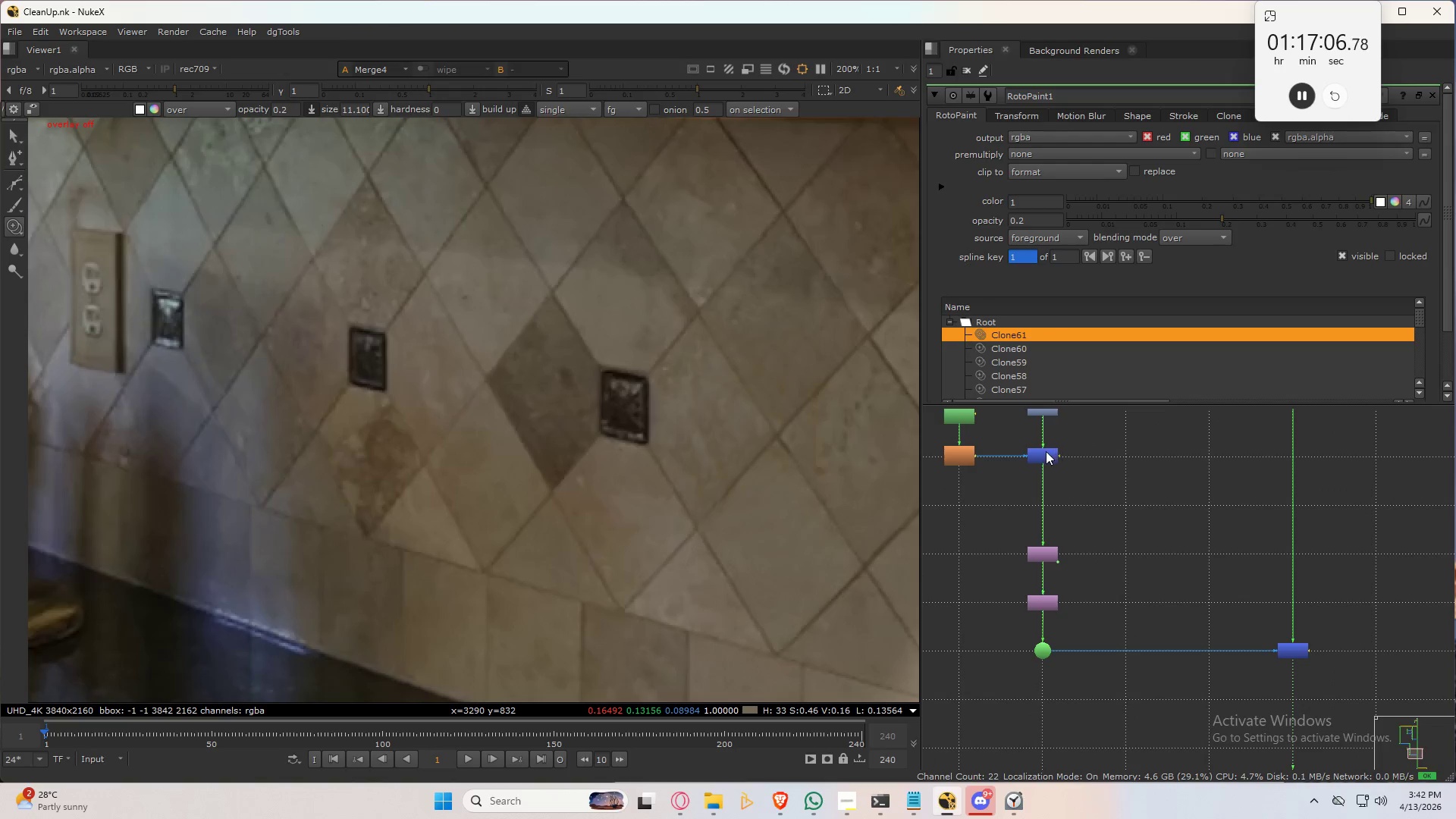 
left_click([1046, 451])
 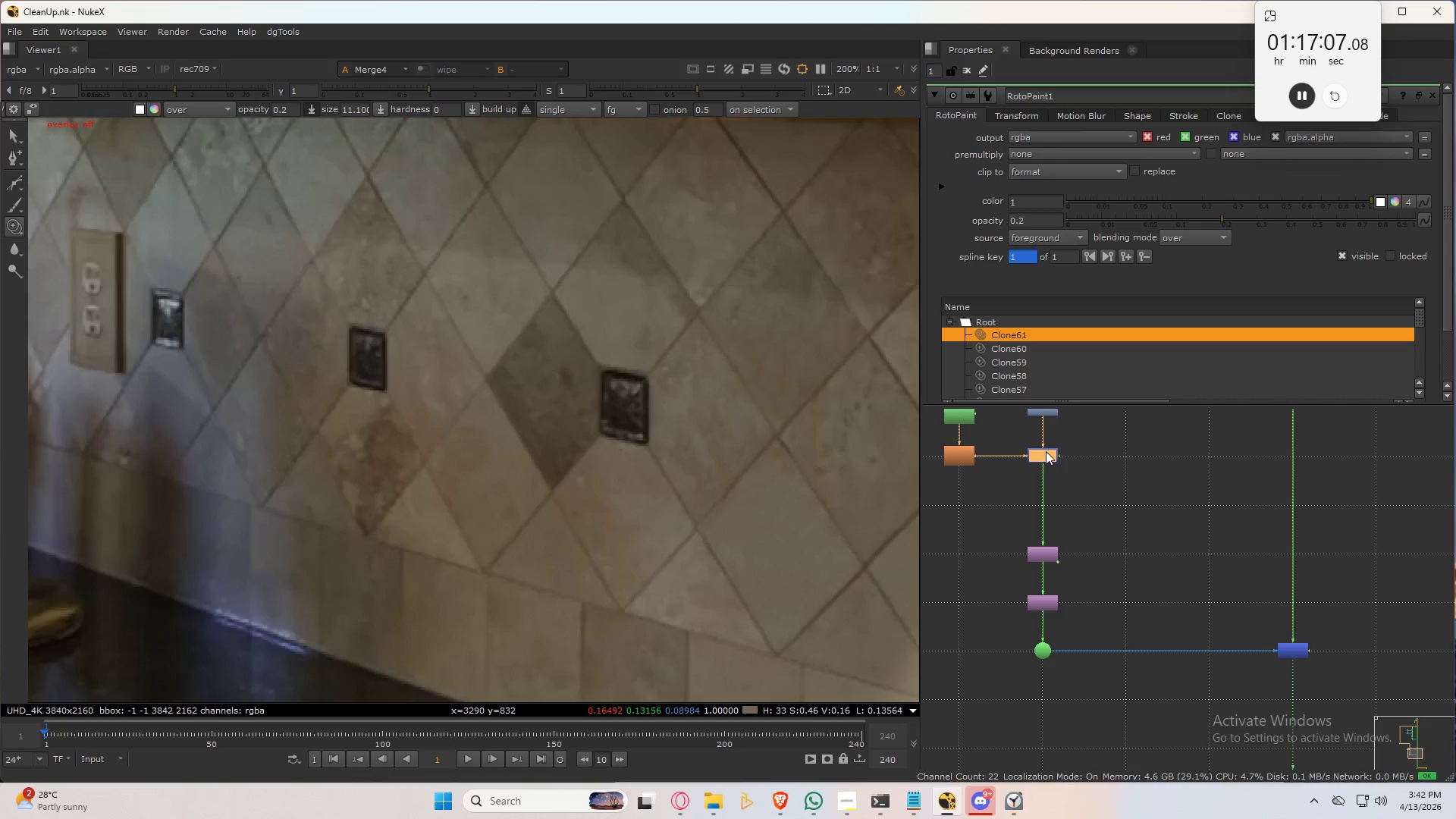 
key(Control+Tab)
 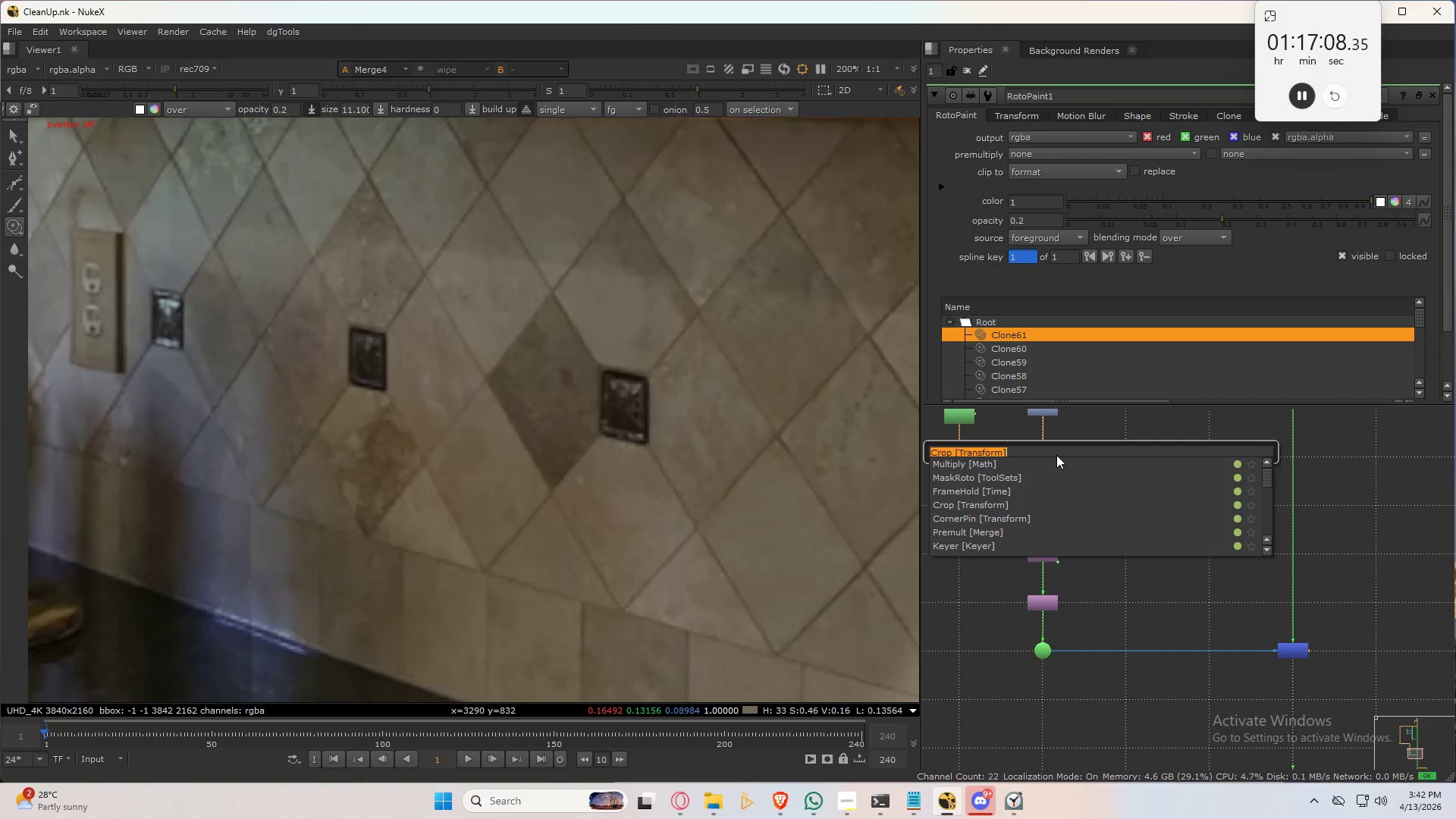 
type(corner)
 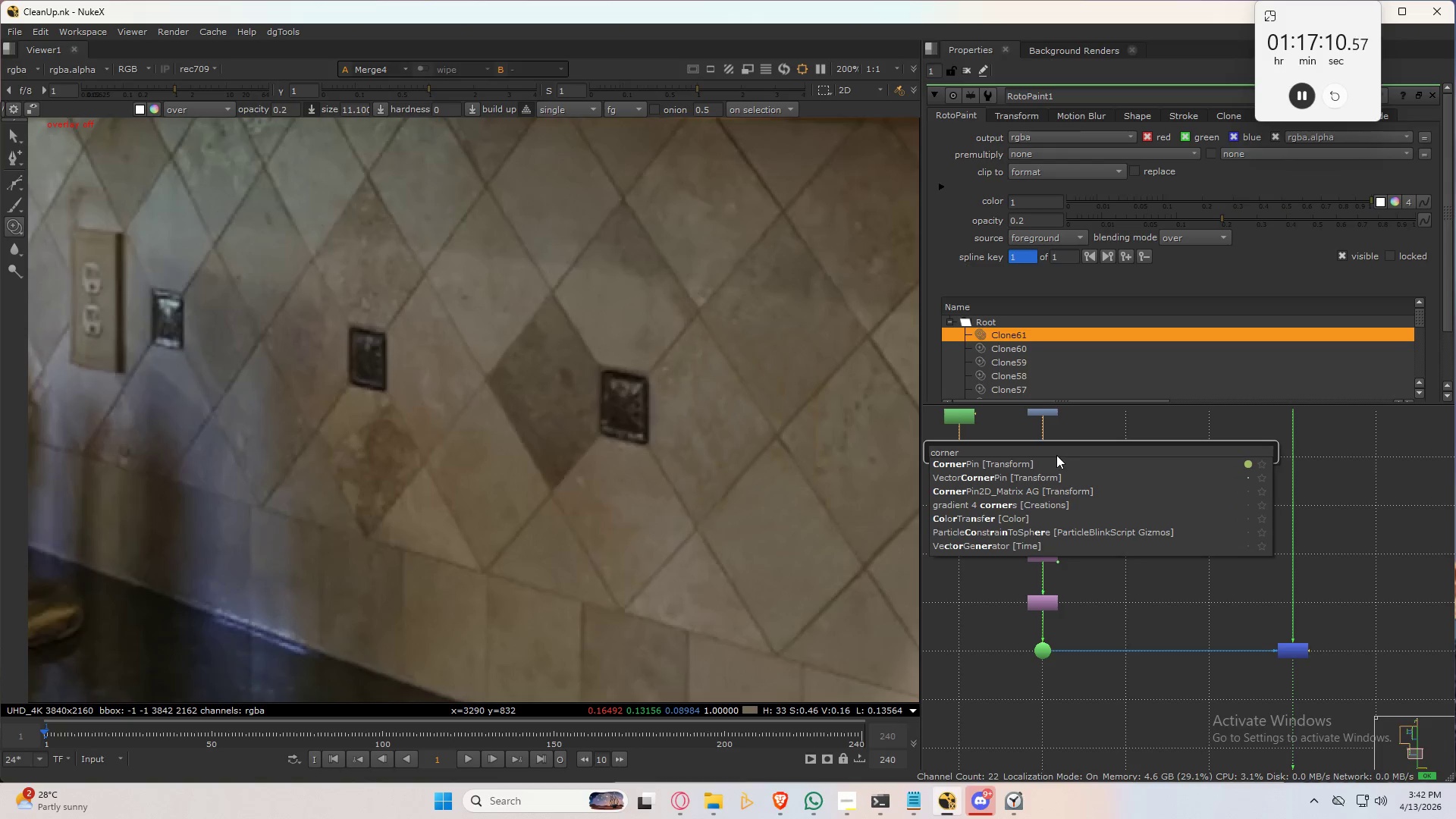 
key(ArrowDown)
 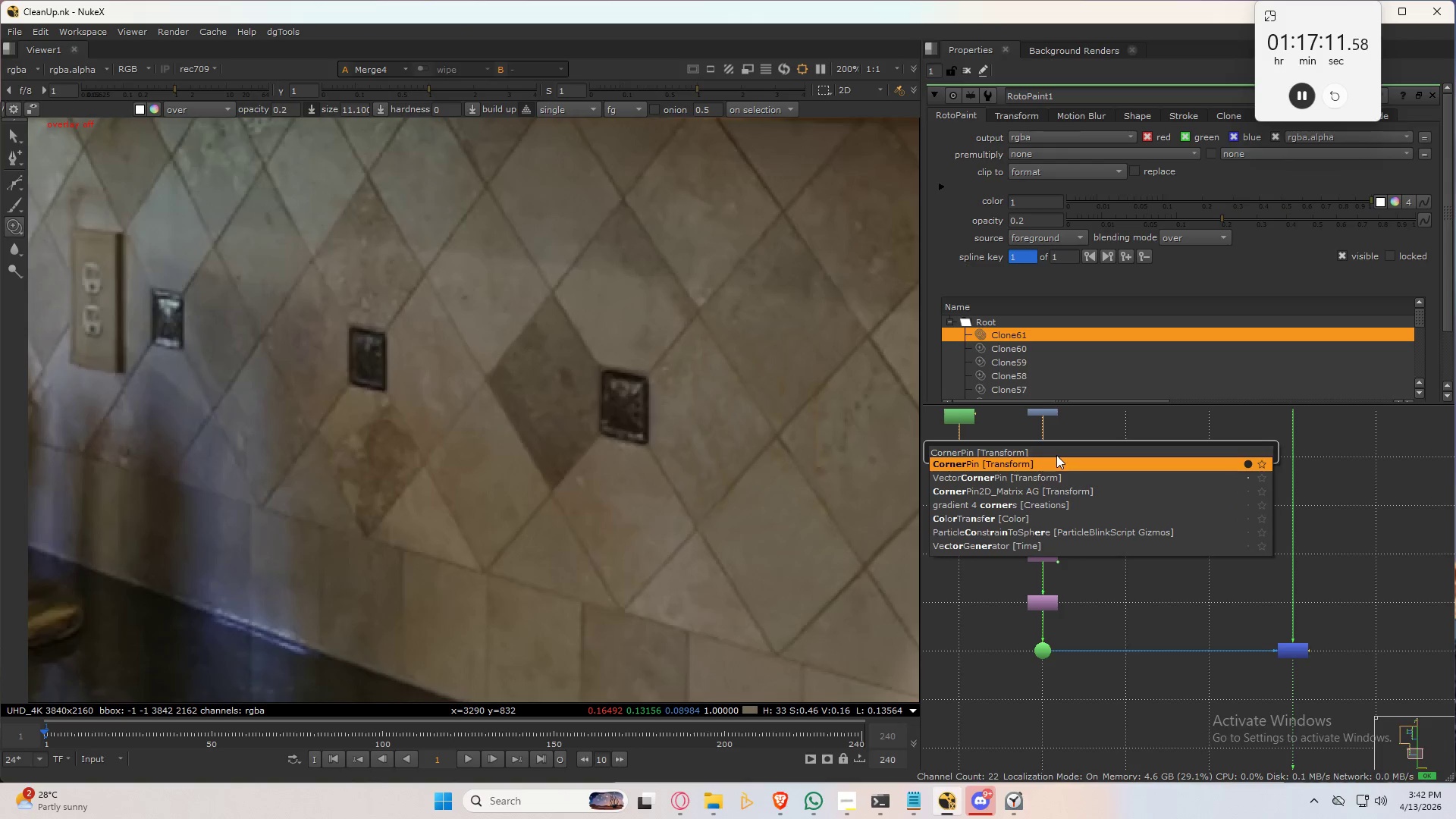 
key(Enter)
 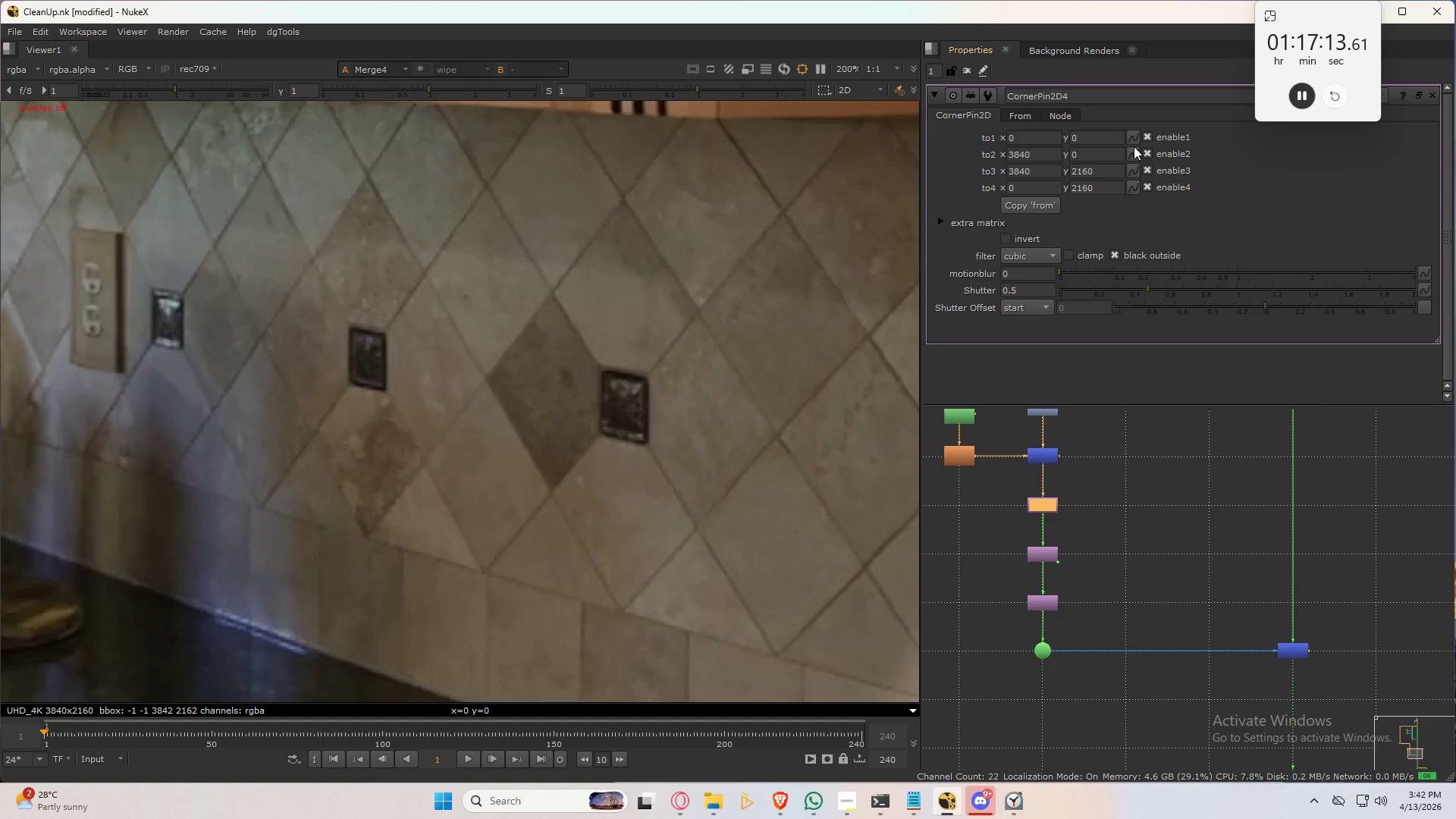 
left_click([1049, 504])
 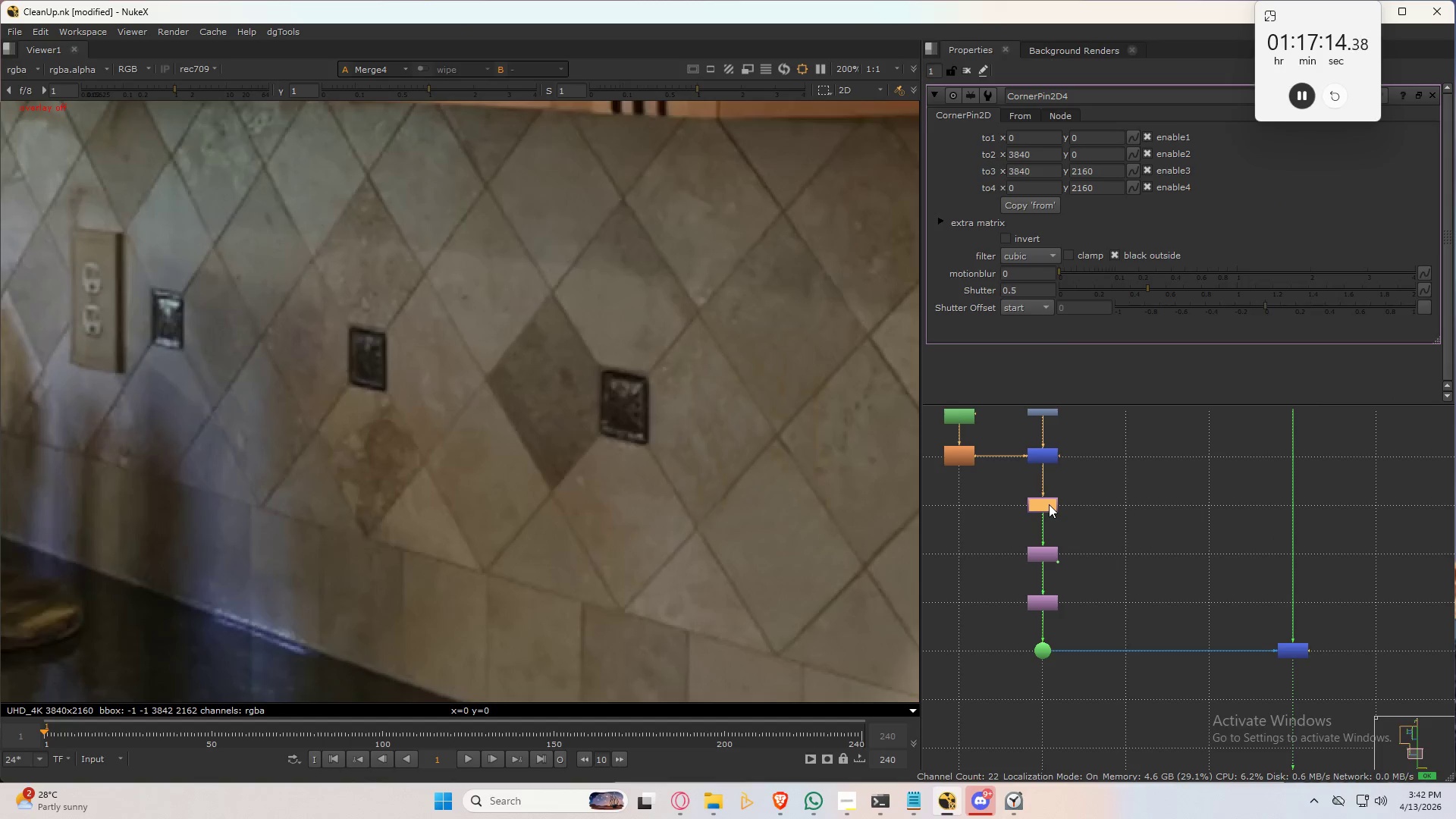 
key(1)
 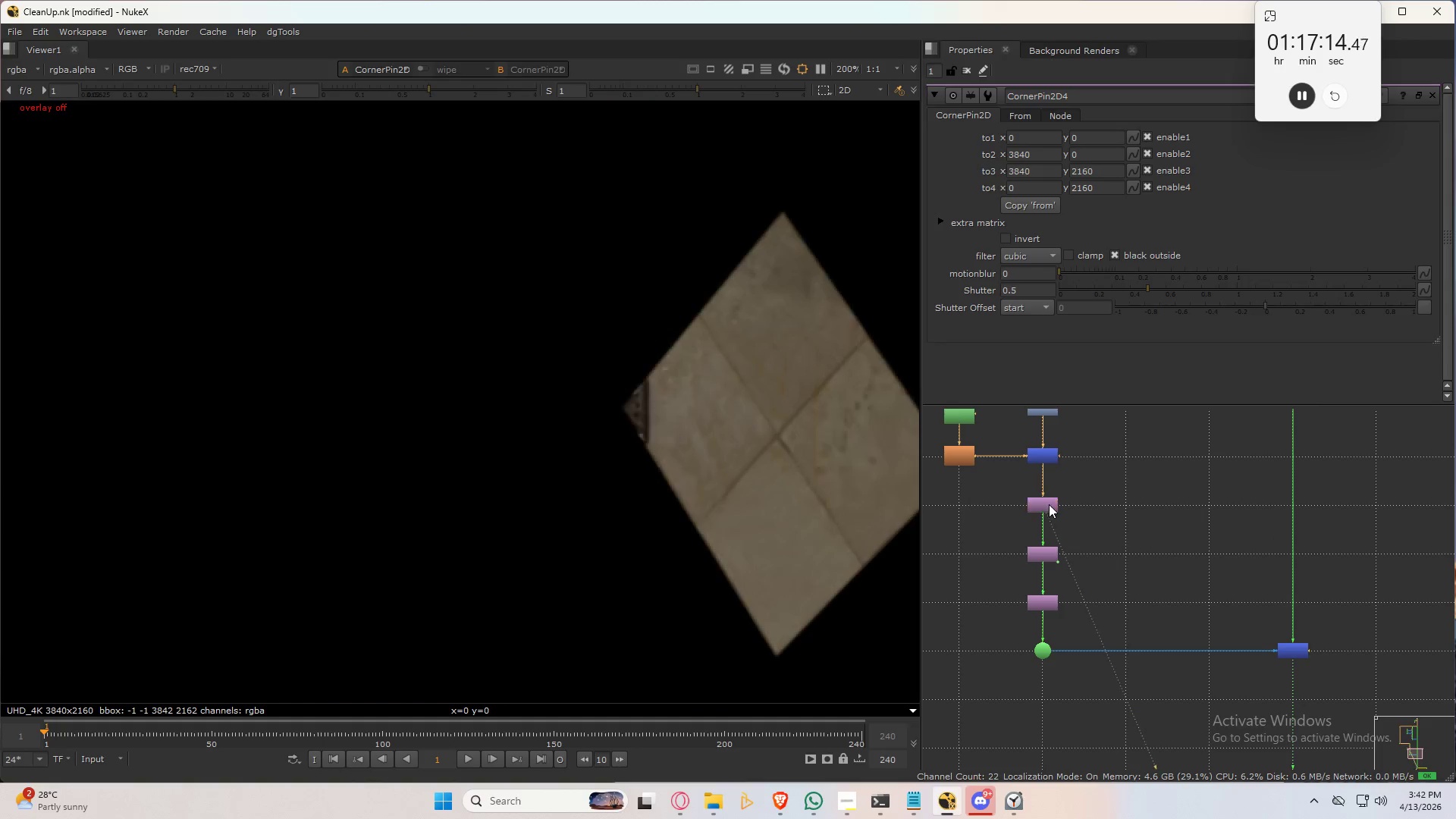 
double_click([1049, 504])
 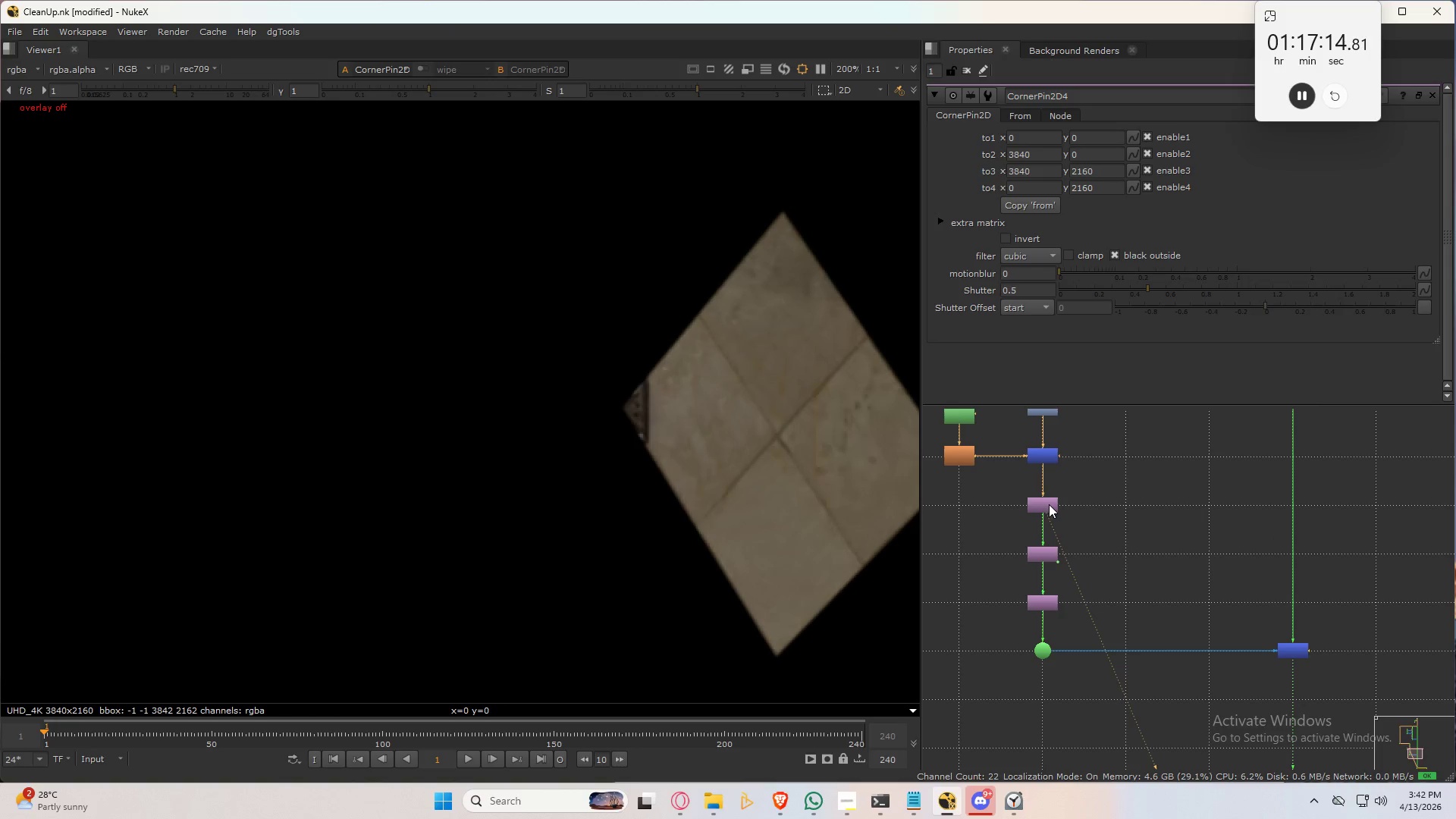 
key(D)
 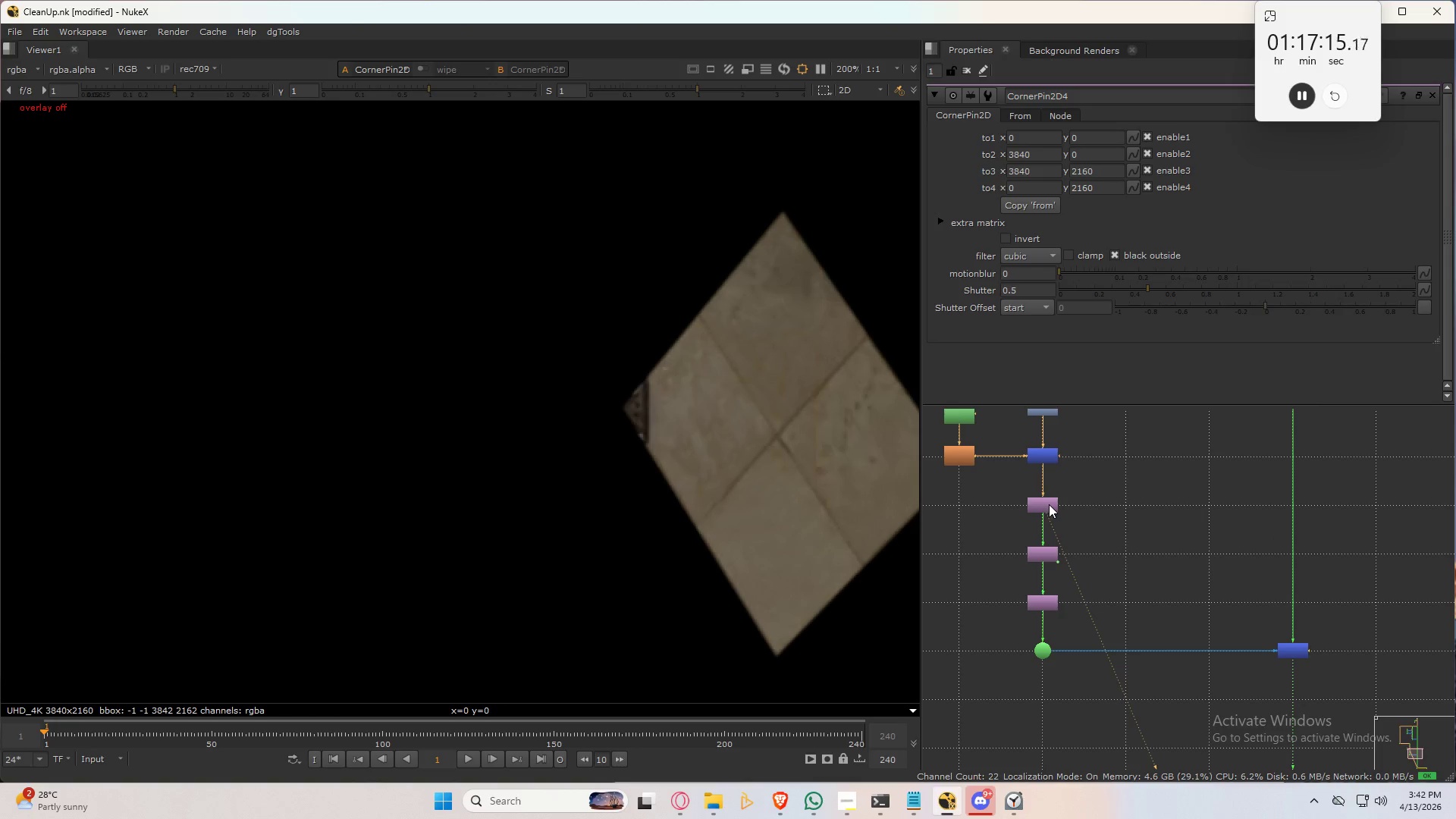 
left_click([1049, 504])
 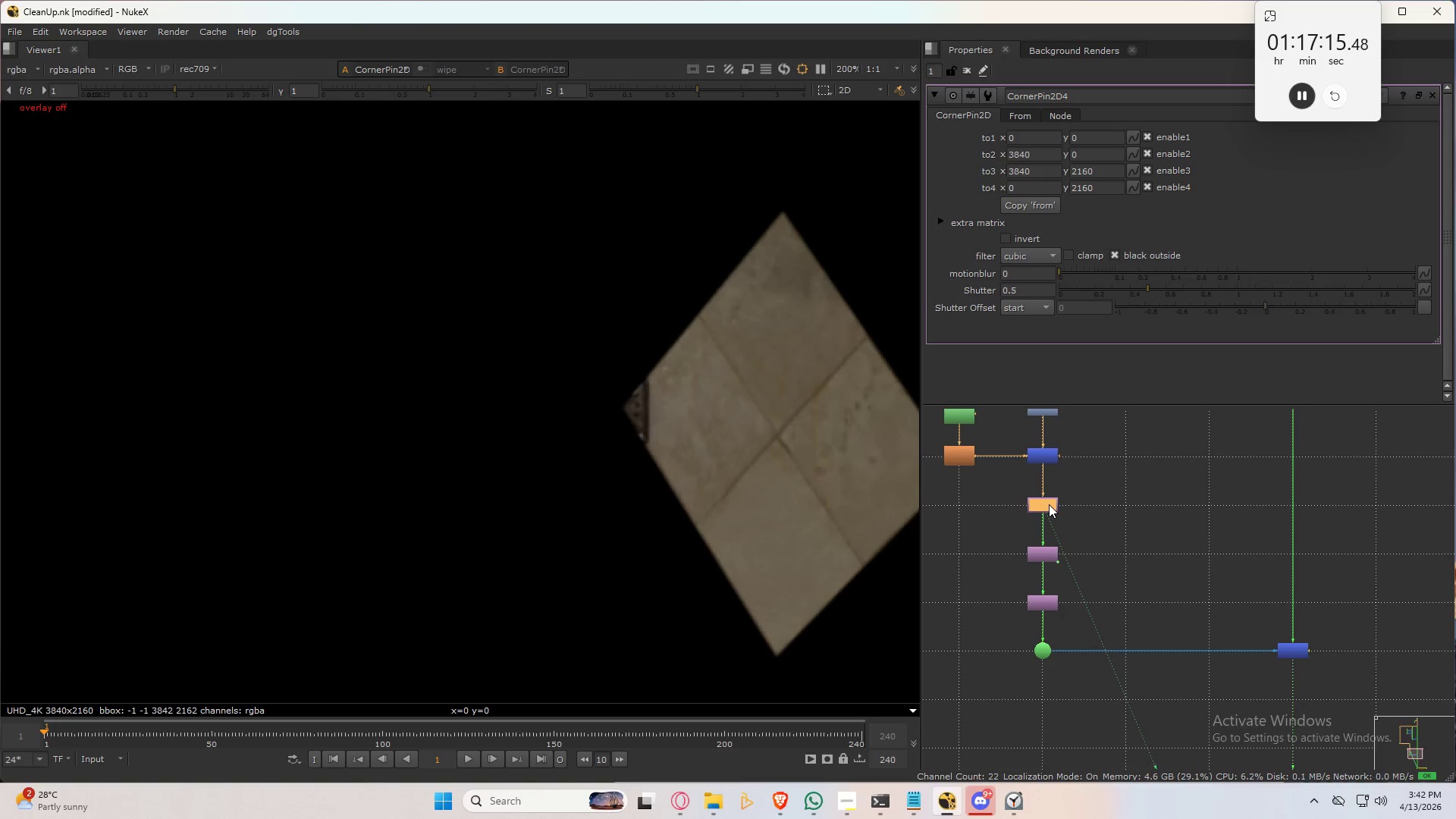 
key(D)
 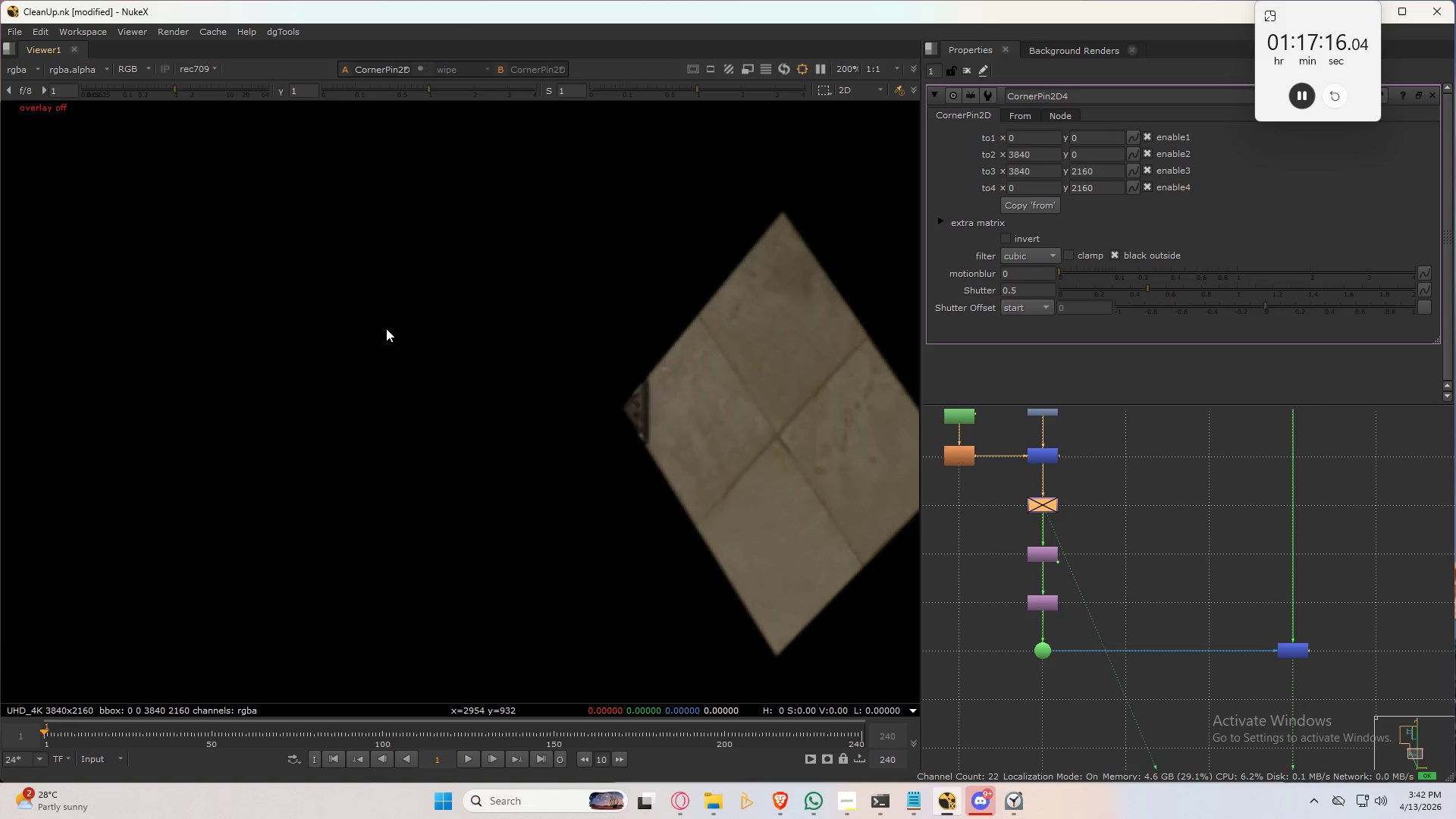 
key(Q)
 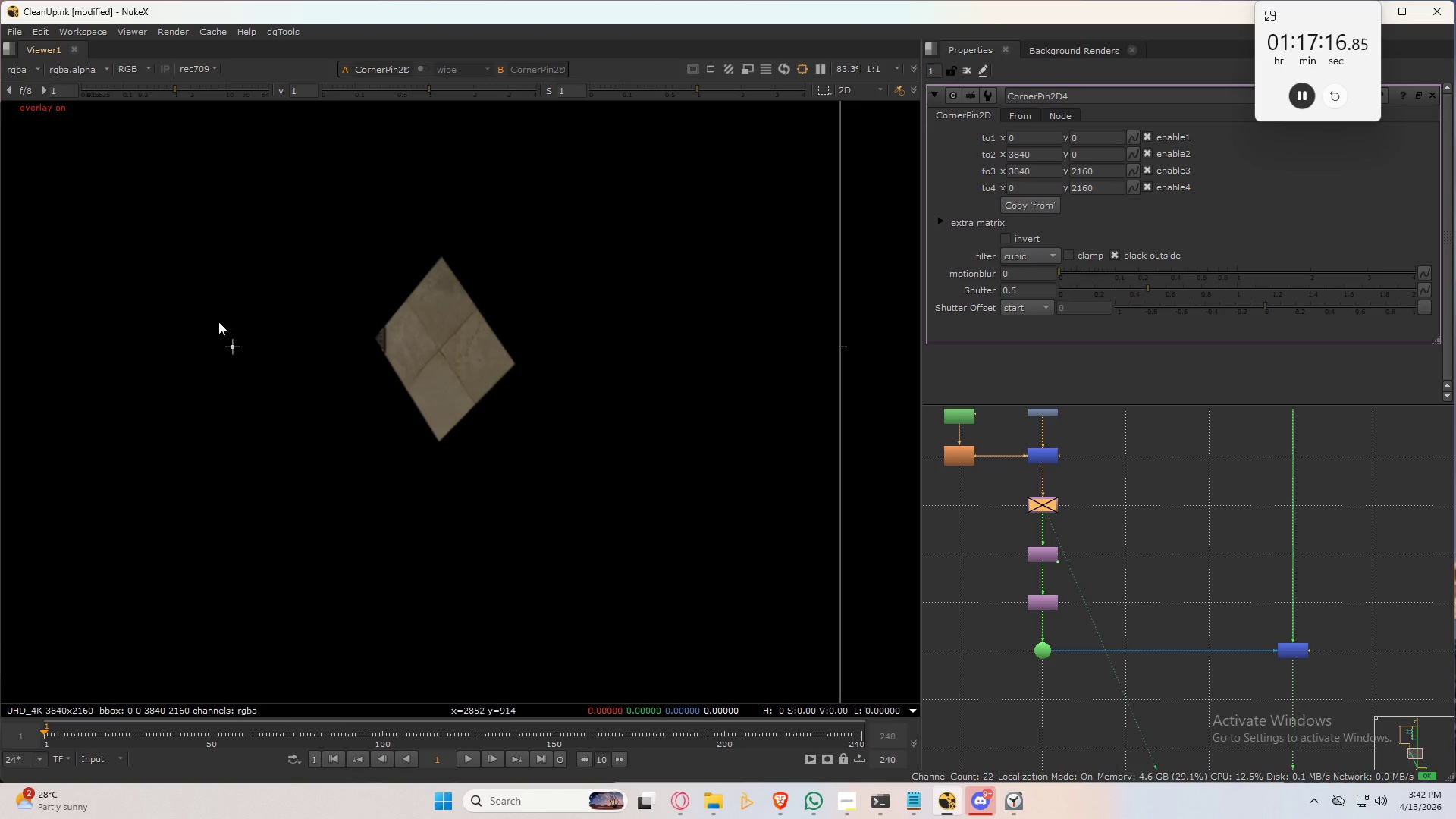 
scroll: coordinate [459, 440], scroll_direction: down, amount: 13.0
 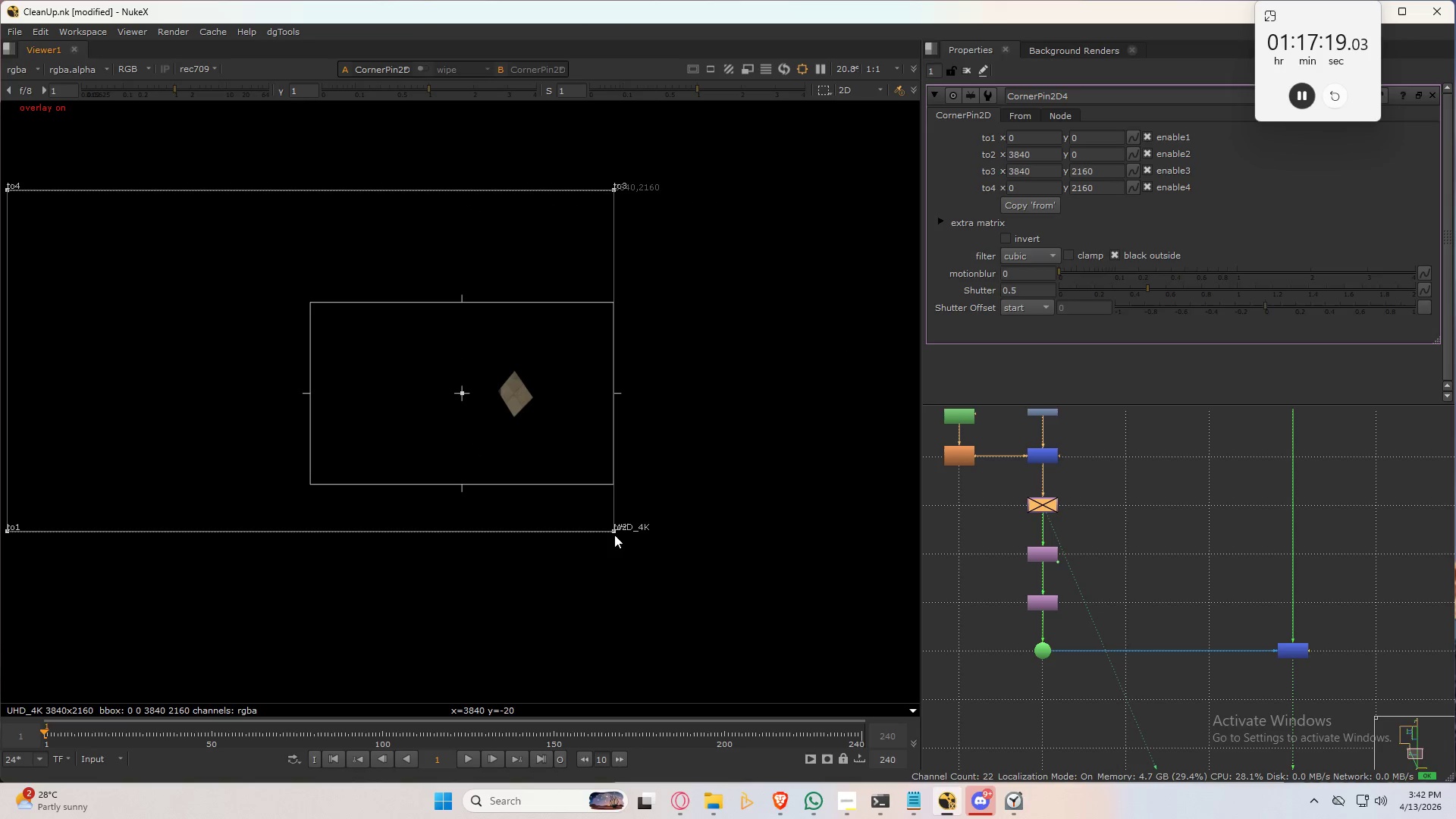 
left_click_drag(start_coordinate=[614, 532], to_coordinate=[532, 420])
 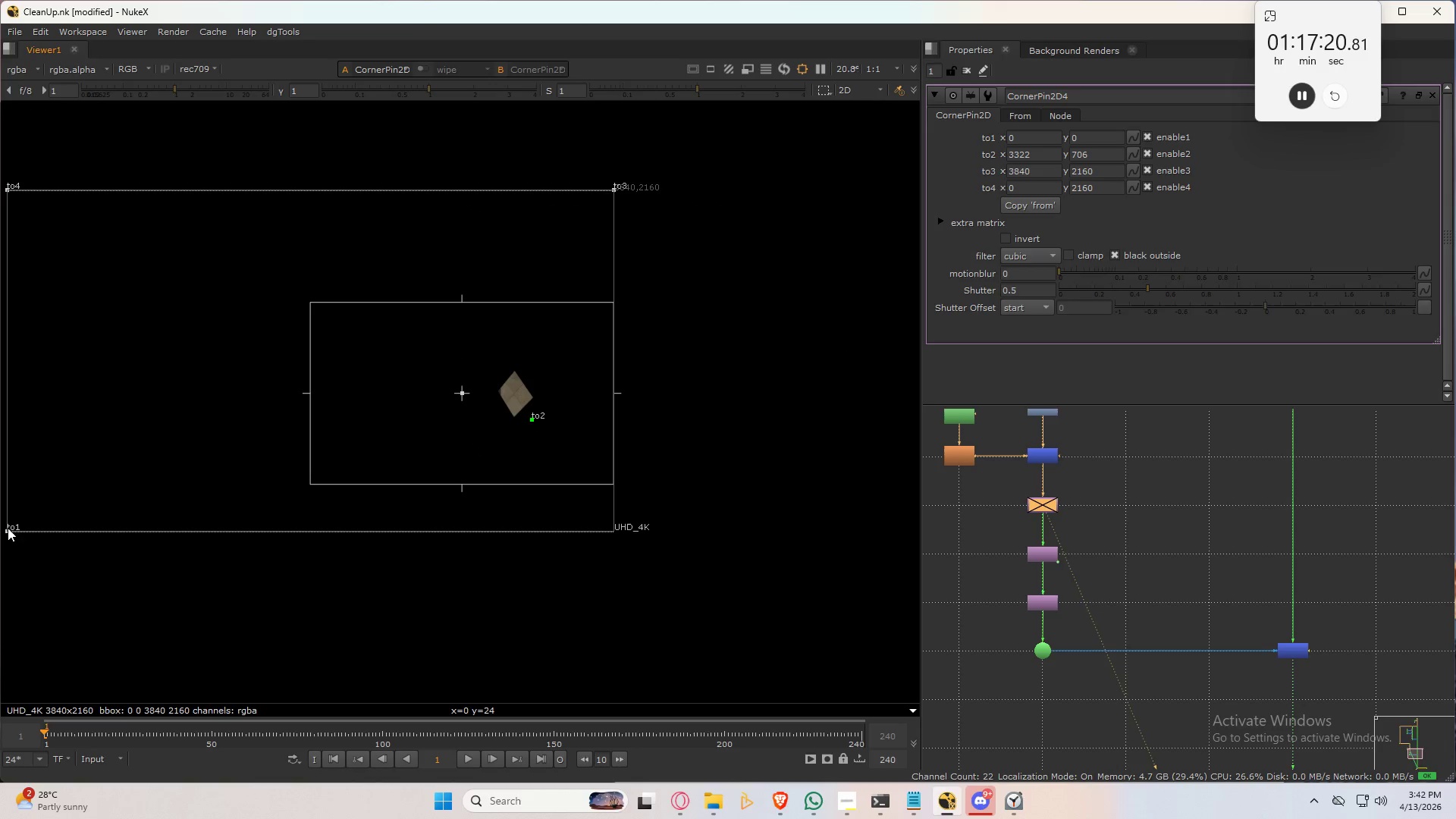 
left_click_drag(start_coordinate=[9, 528], to_coordinate=[492, 419])
 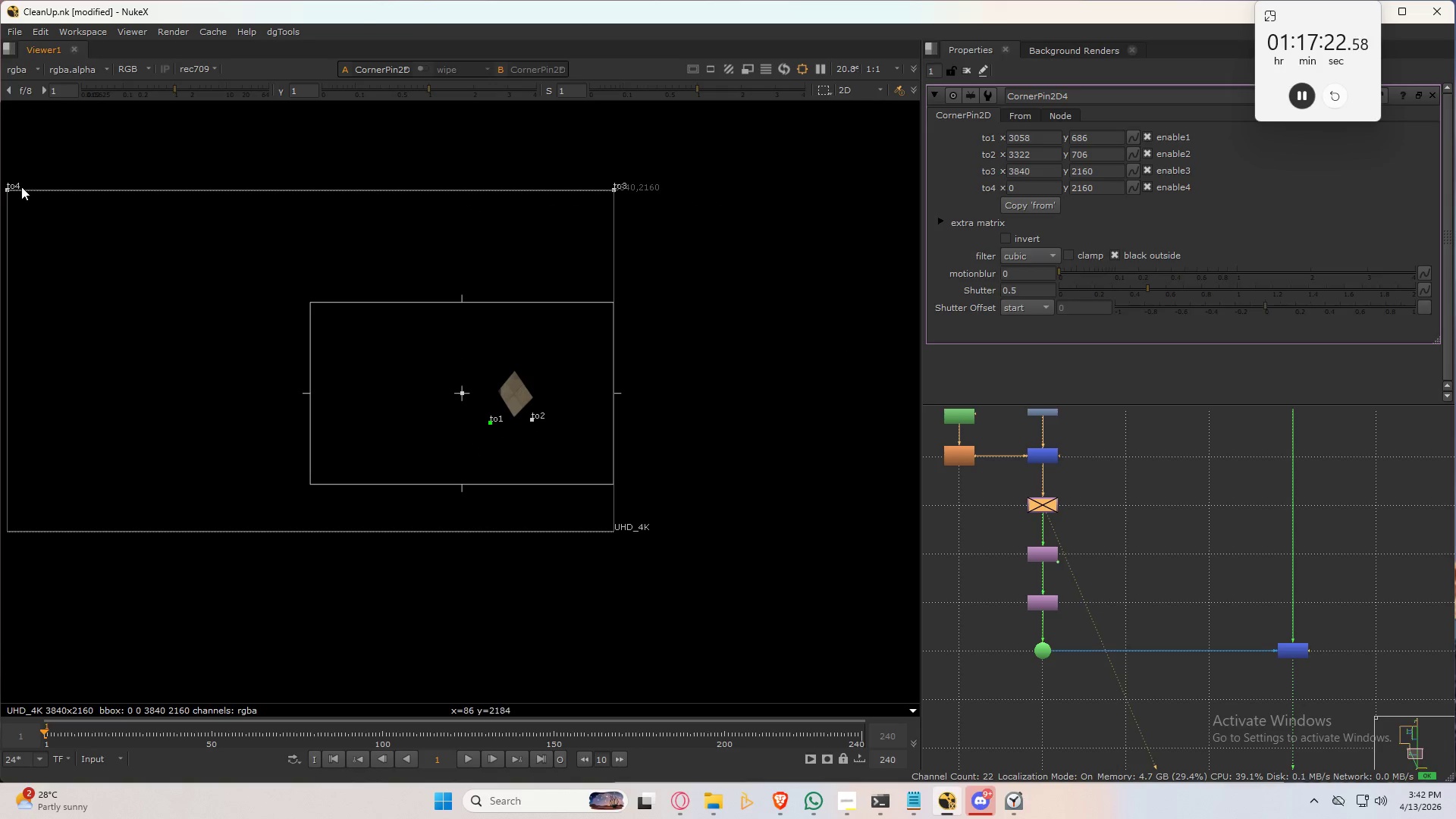 
left_click_drag(start_coordinate=[10, 188], to_coordinate=[483, 383])
 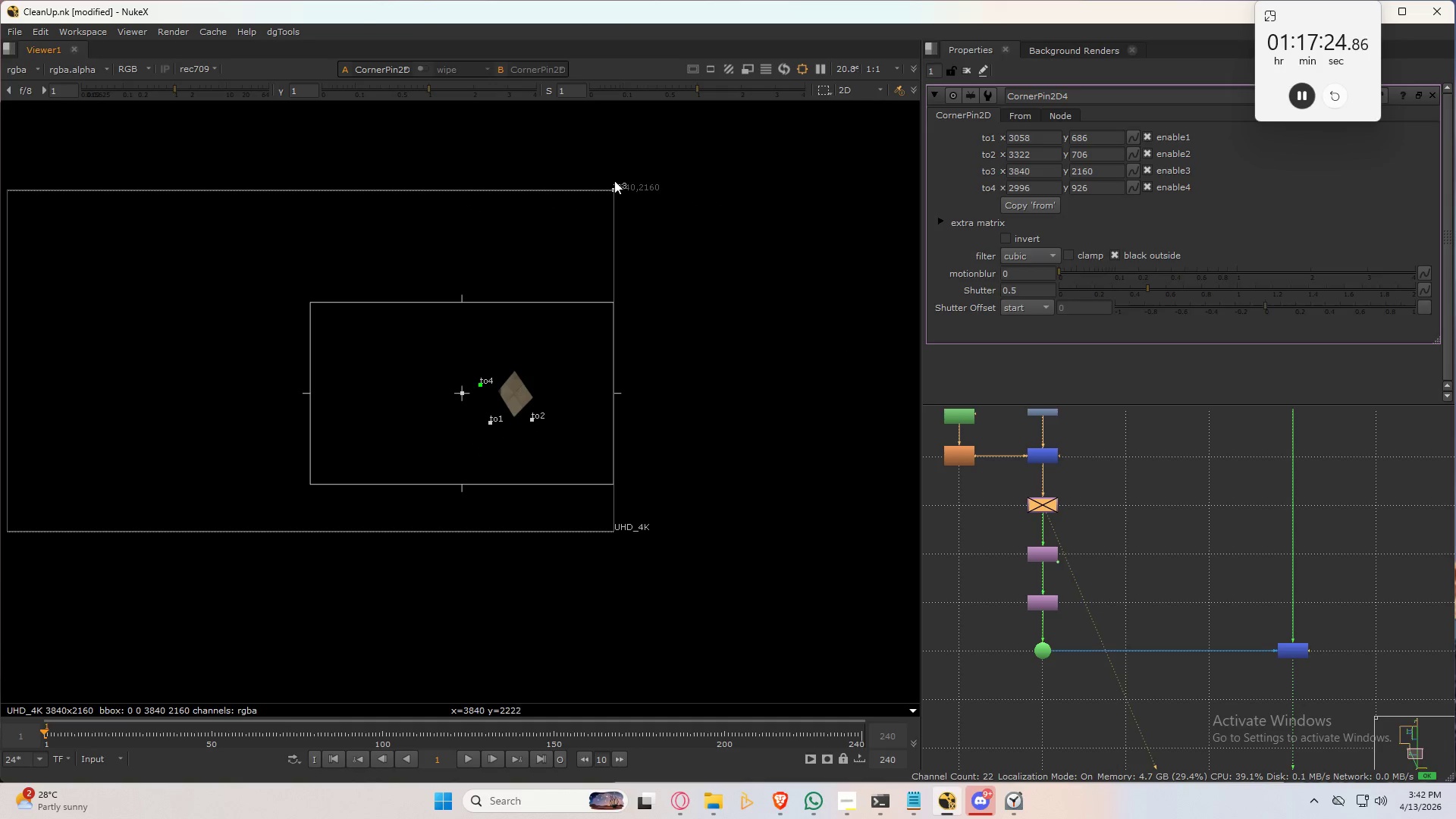 
left_click_drag(start_coordinate=[617, 187], to_coordinate=[540, 389])
 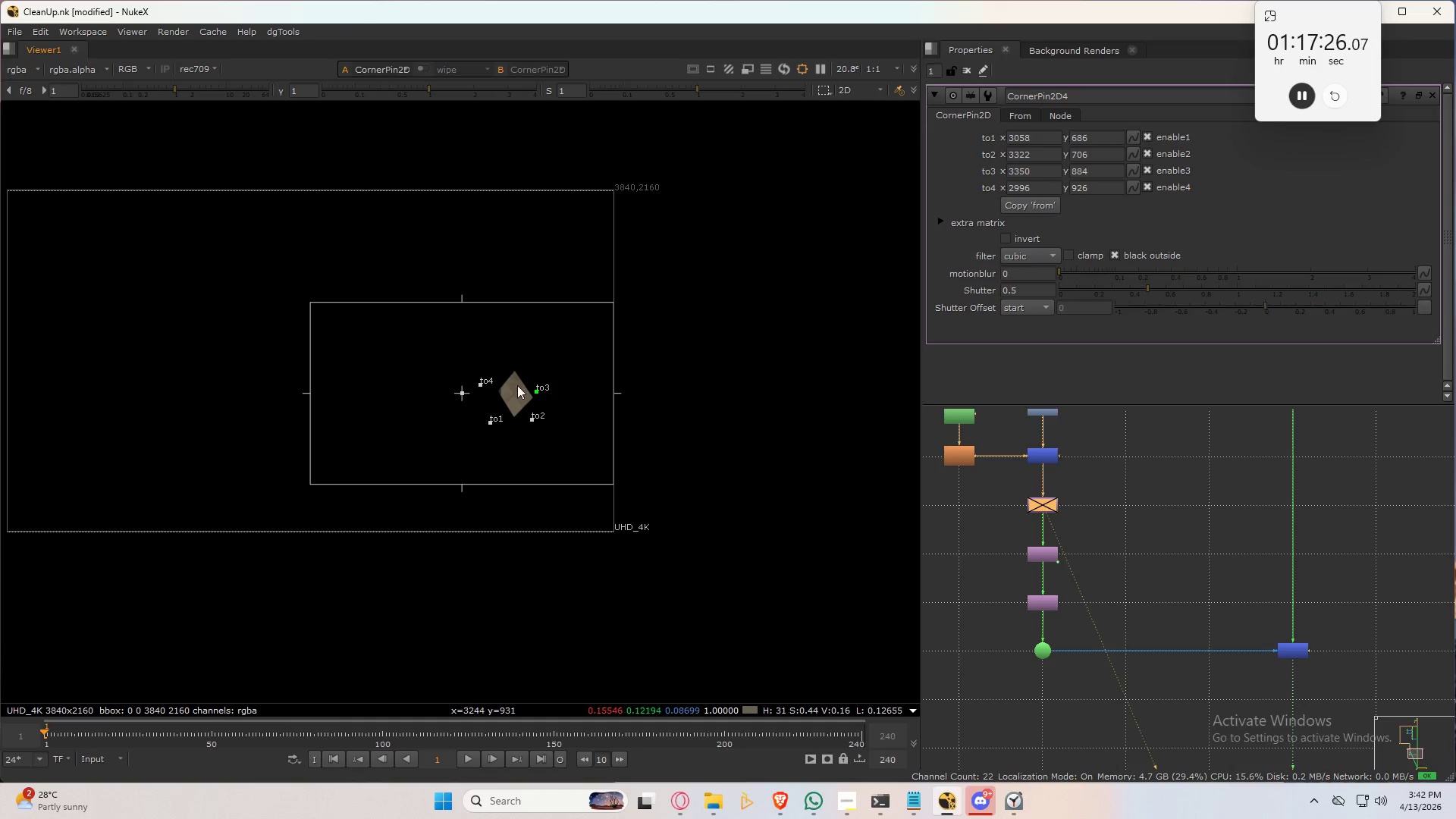 
scroll: coordinate [515, 387], scroll_direction: up, amount: 10.0
 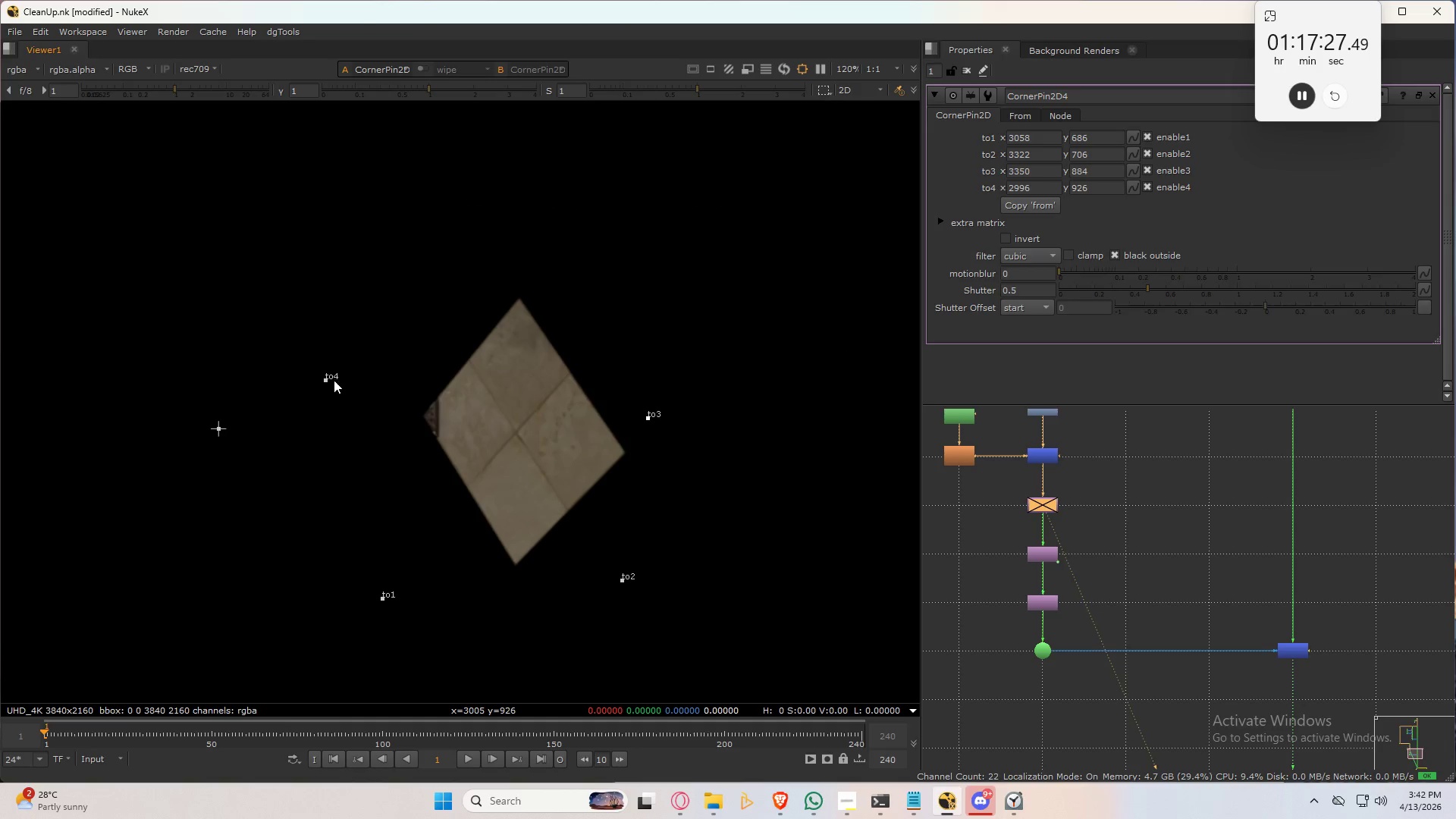 
left_click_drag(start_coordinate=[328, 380], to_coordinate=[519, 295])
 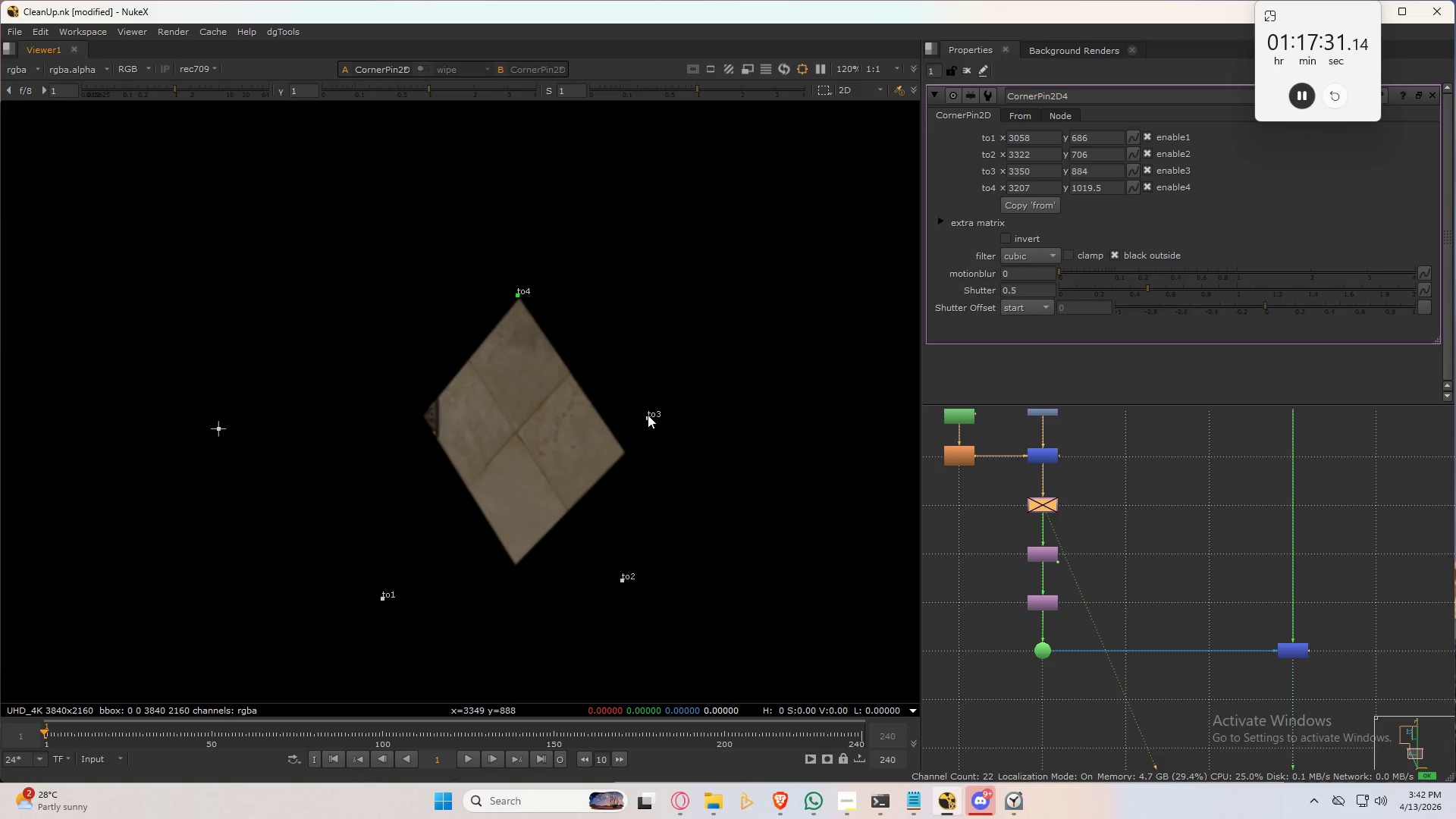 
left_click_drag(start_coordinate=[648, 415], to_coordinate=[625, 448])
 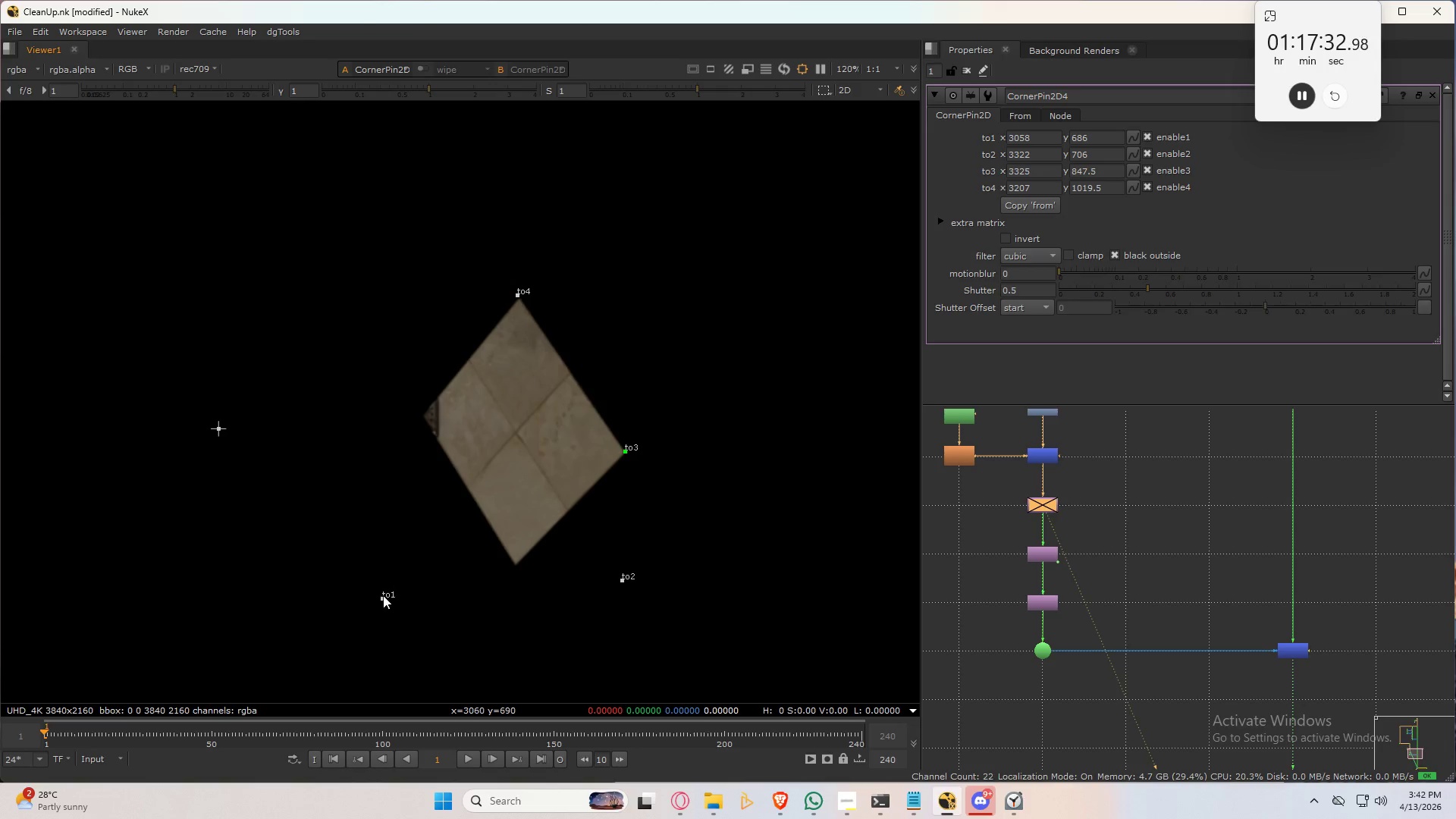 
left_click_drag(start_coordinate=[383, 595], to_coordinate=[420, 413])
 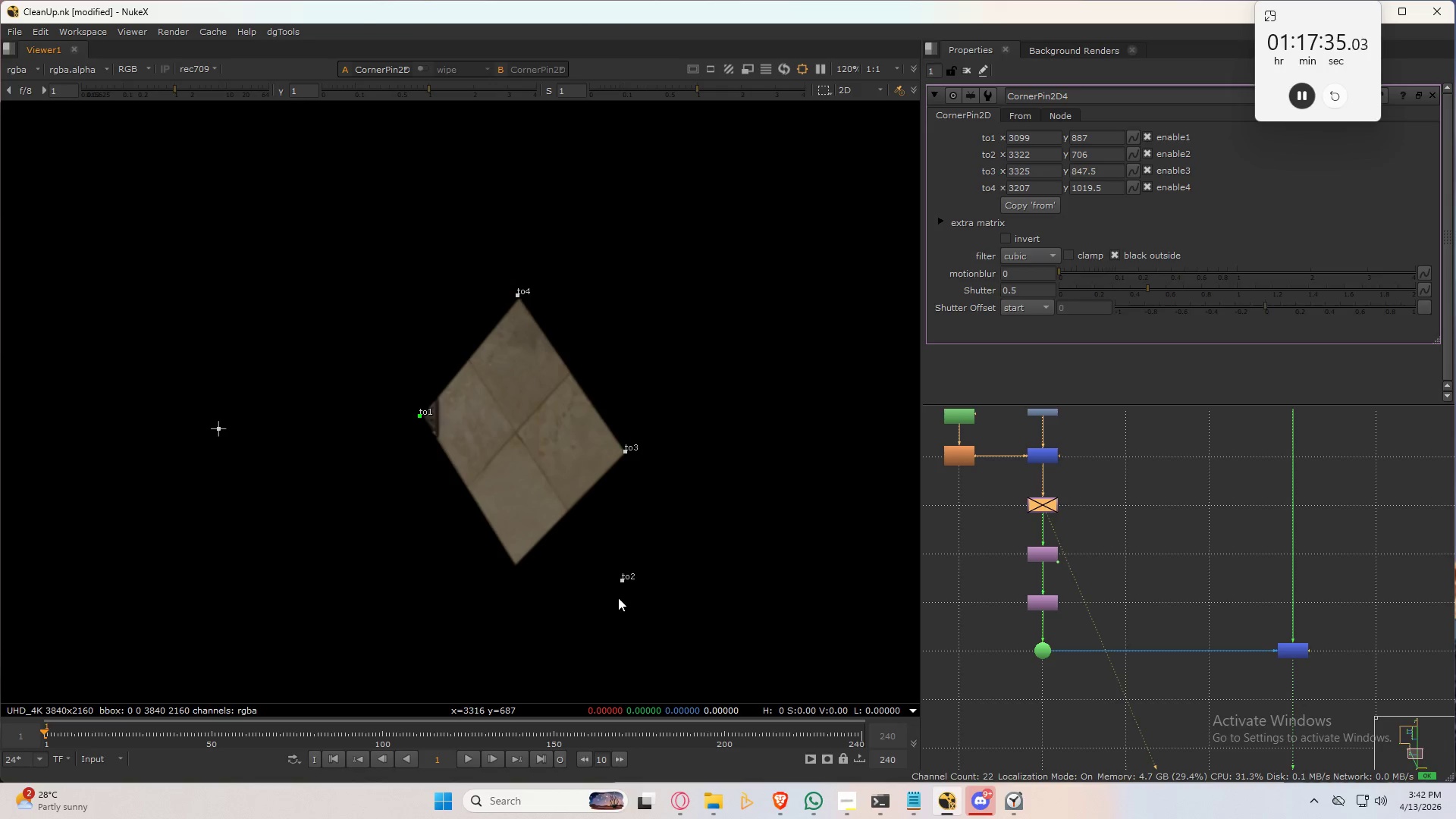 
left_click_drag(start_coordinate=[618, 579], to_coordinate=[513, 563])
 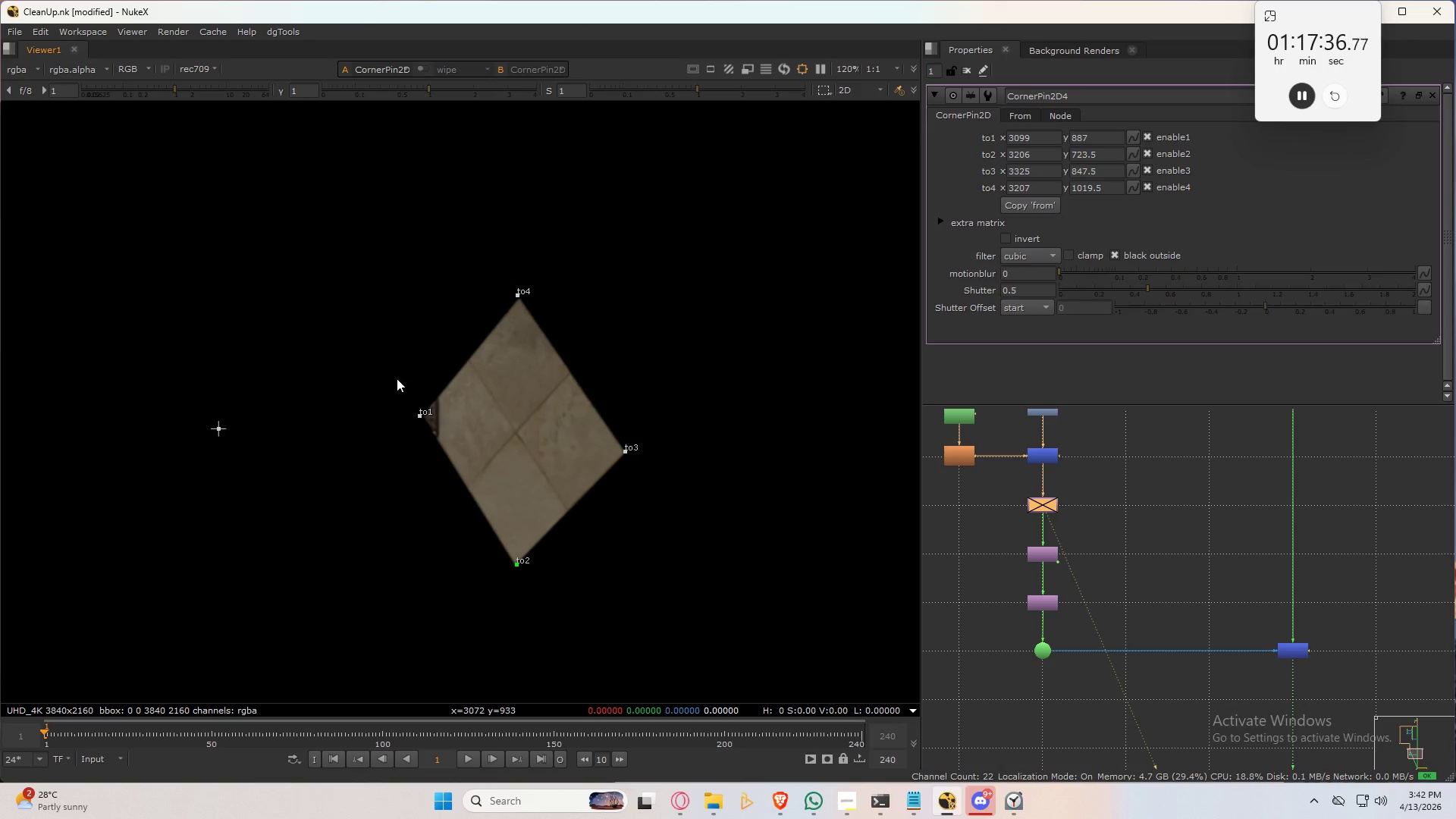 
scroll: coordinate [394, 364], scroll_direction: up, amount: 12.0
 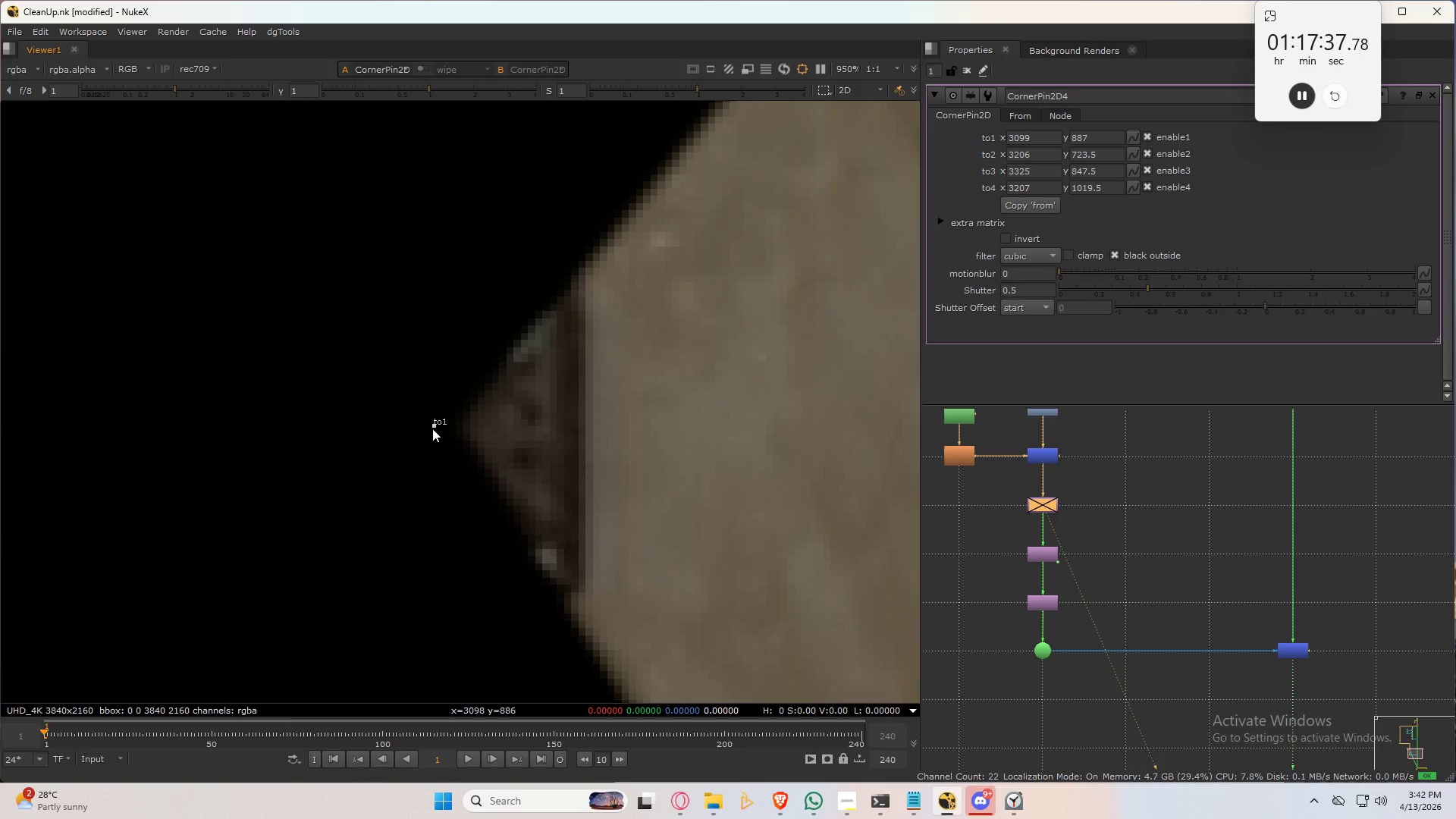 
left_click_drag(start_coordinate=[435, 425], to_coordinate=[450, 423])
 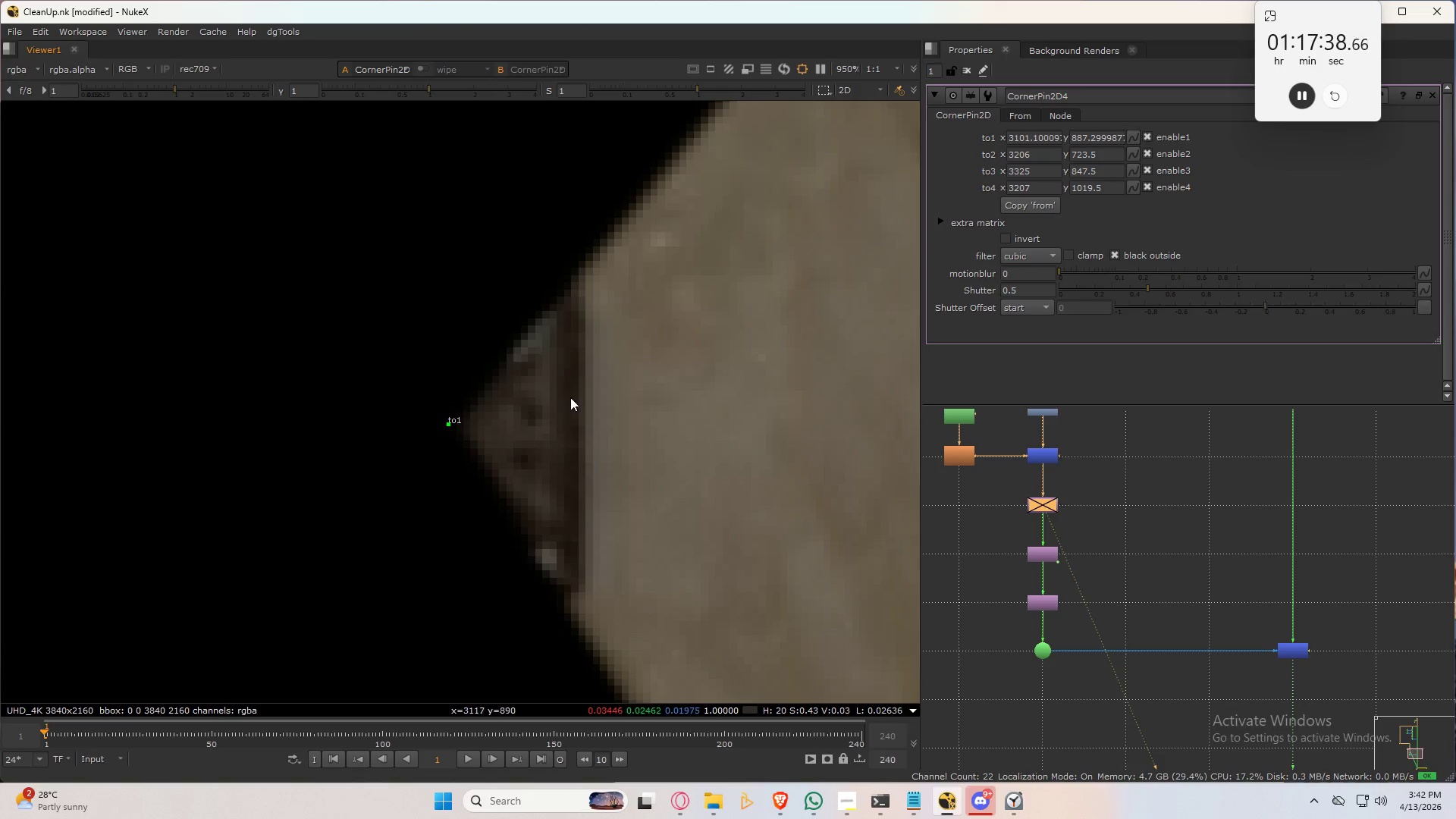 
scroll: coordinate [620, 414], scroll_direction: down, amount: 12.0
 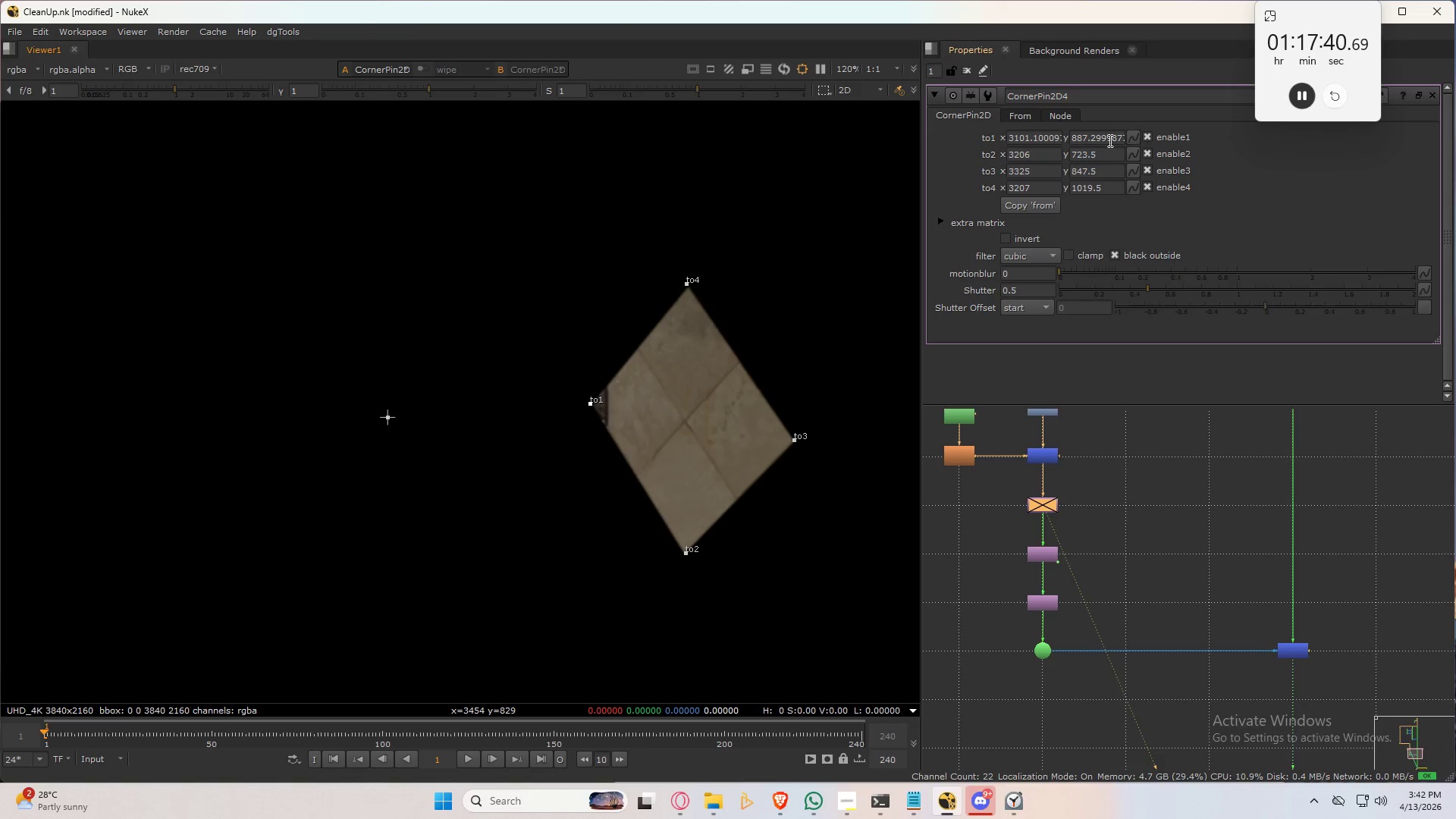 
left_click([1019, 111])
 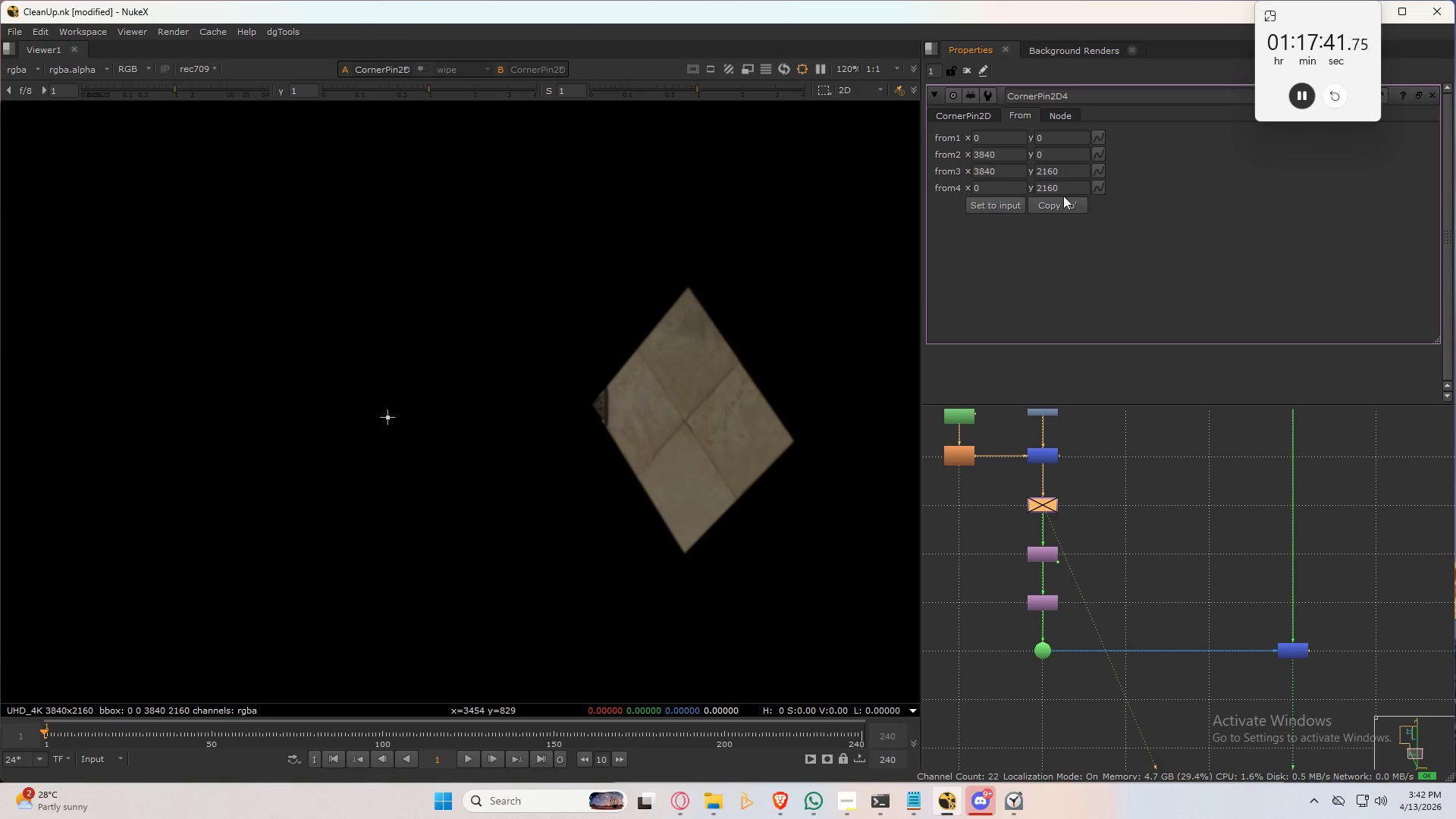 
left_click([1068, 212])
 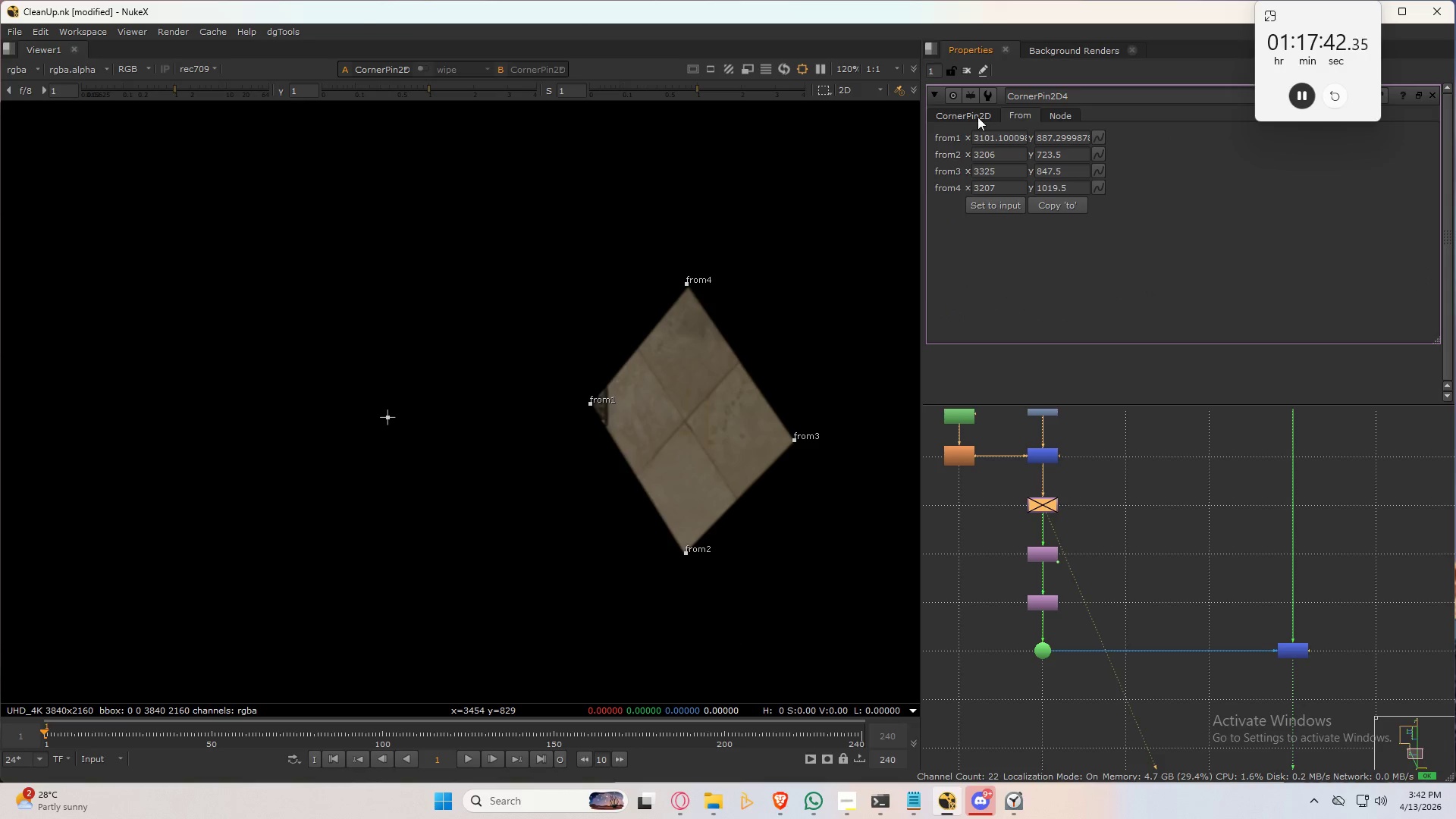 
left_click([970, 111])
 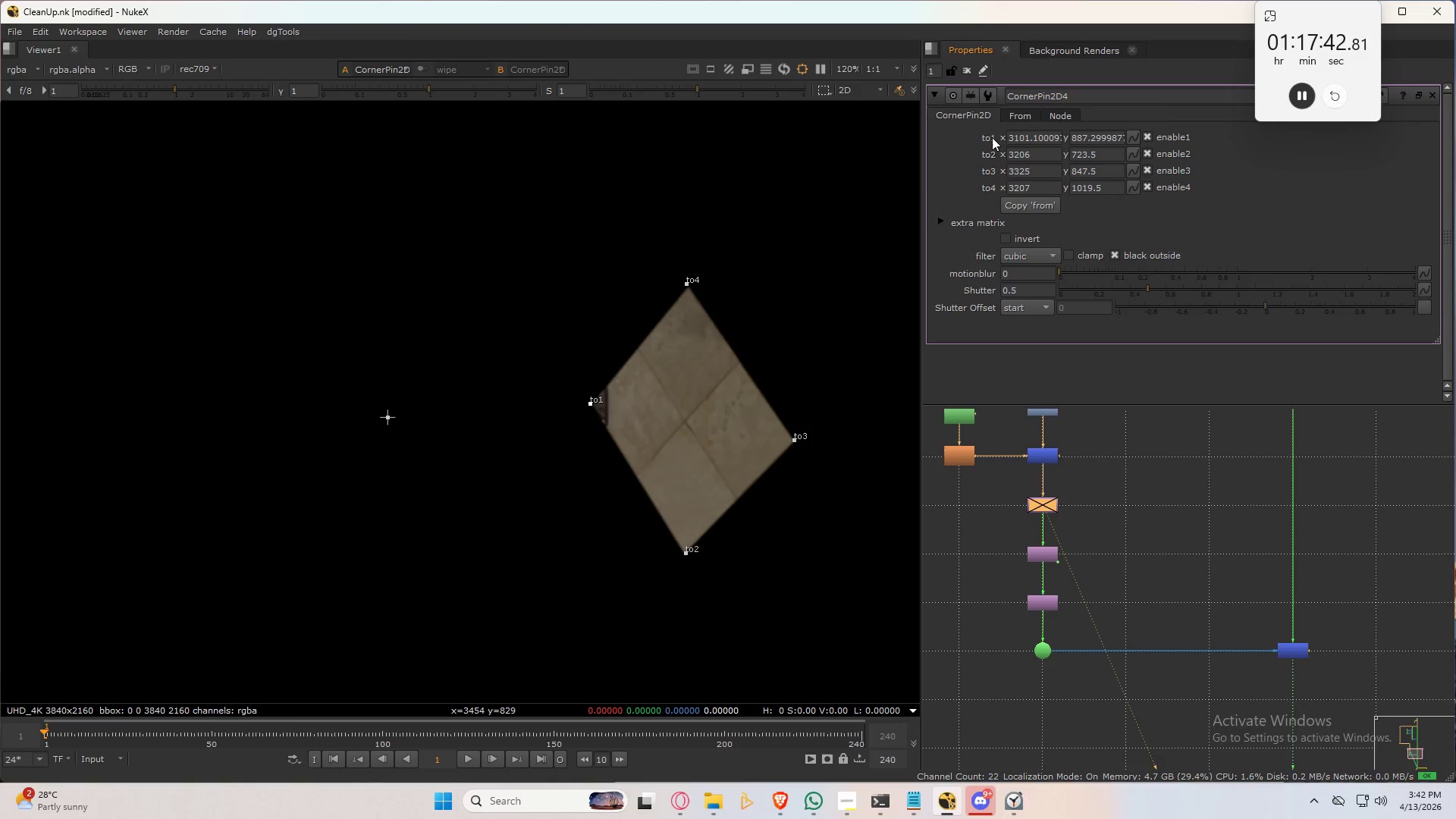 
hold_key(key=ControlLeft, duration=0.38)
 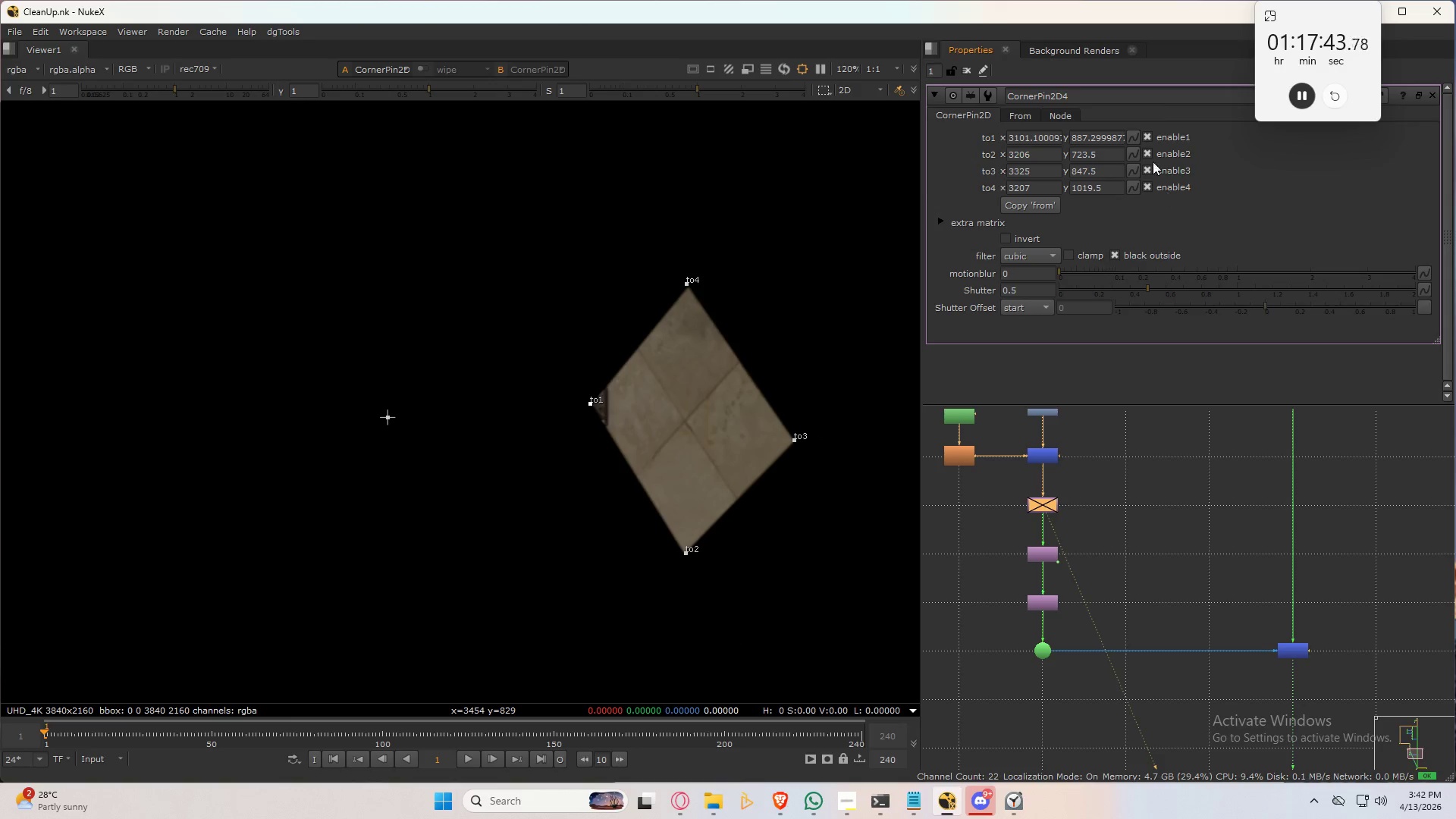 
key(S)
 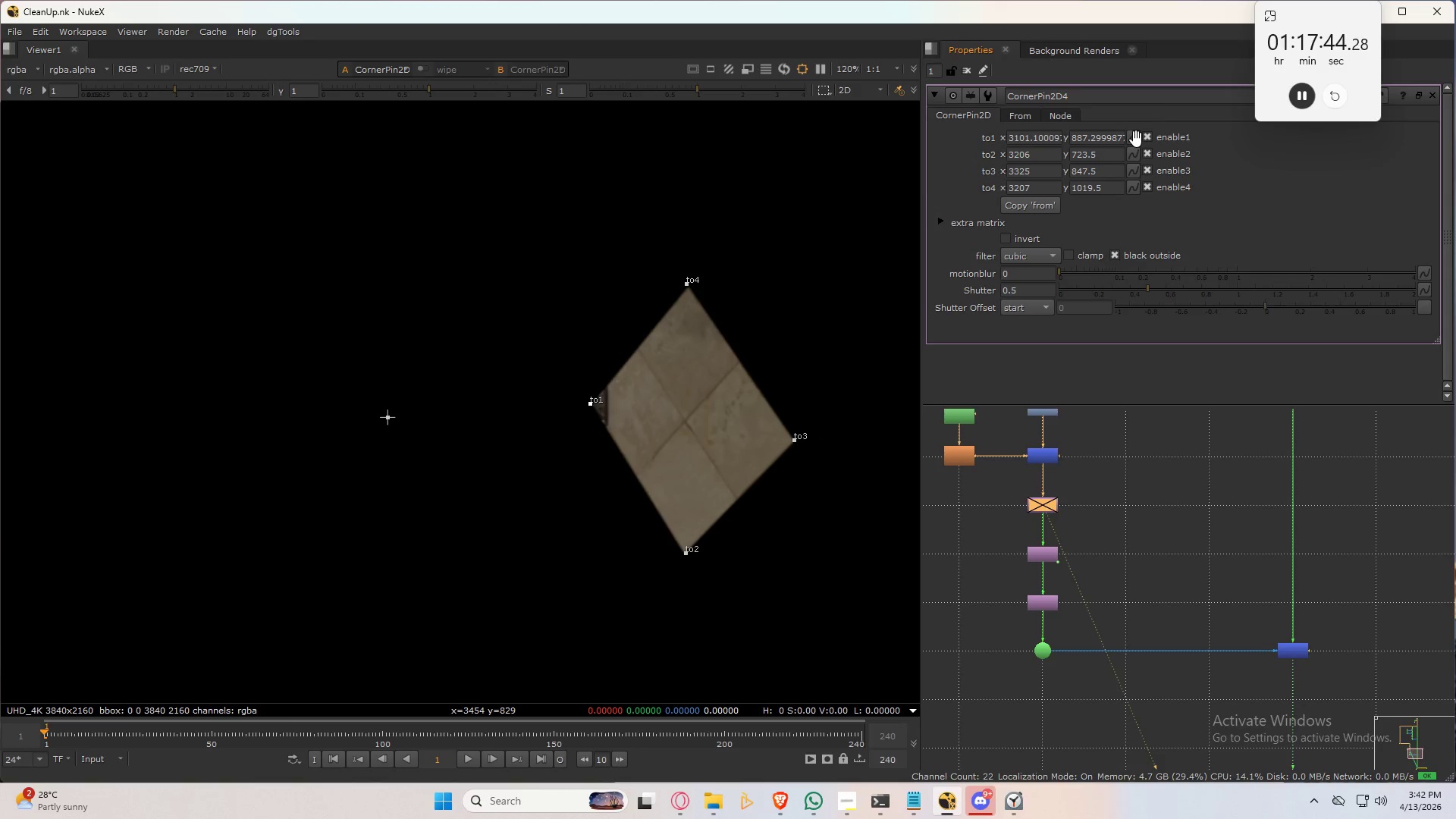 
left_click([1136, 139])
 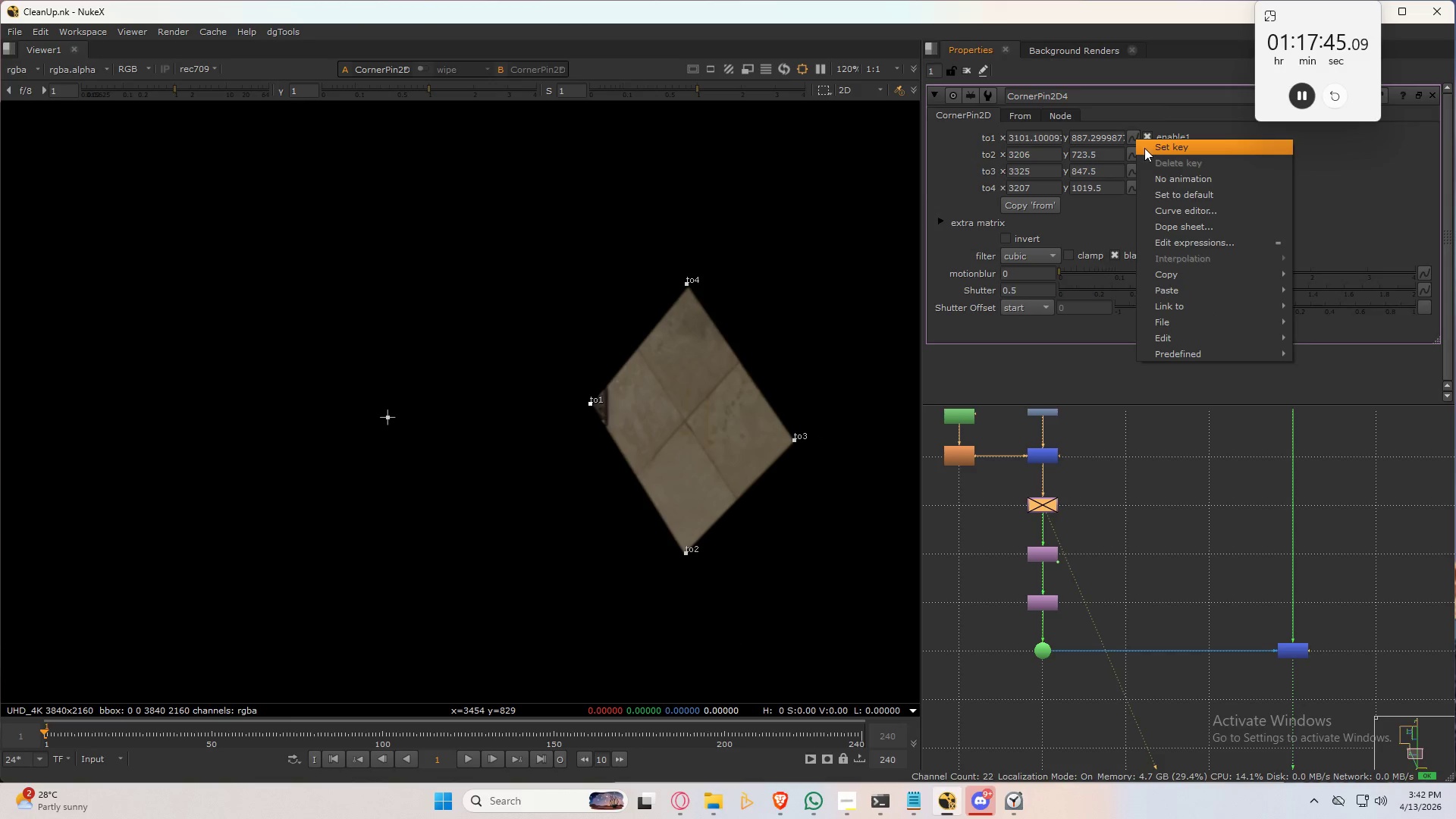 
double_click([1147, 149])
 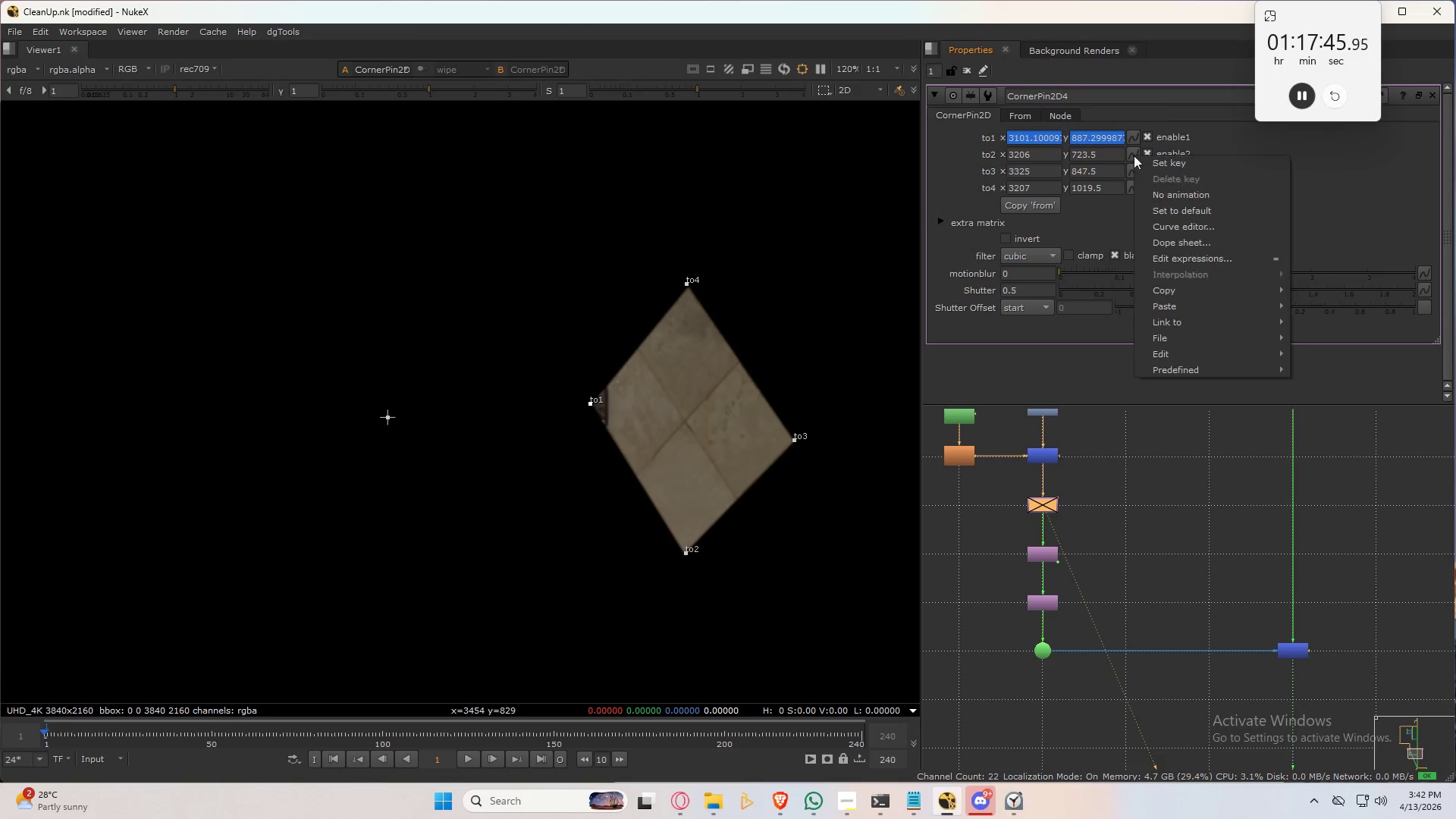 
double_click([1141, 159])
 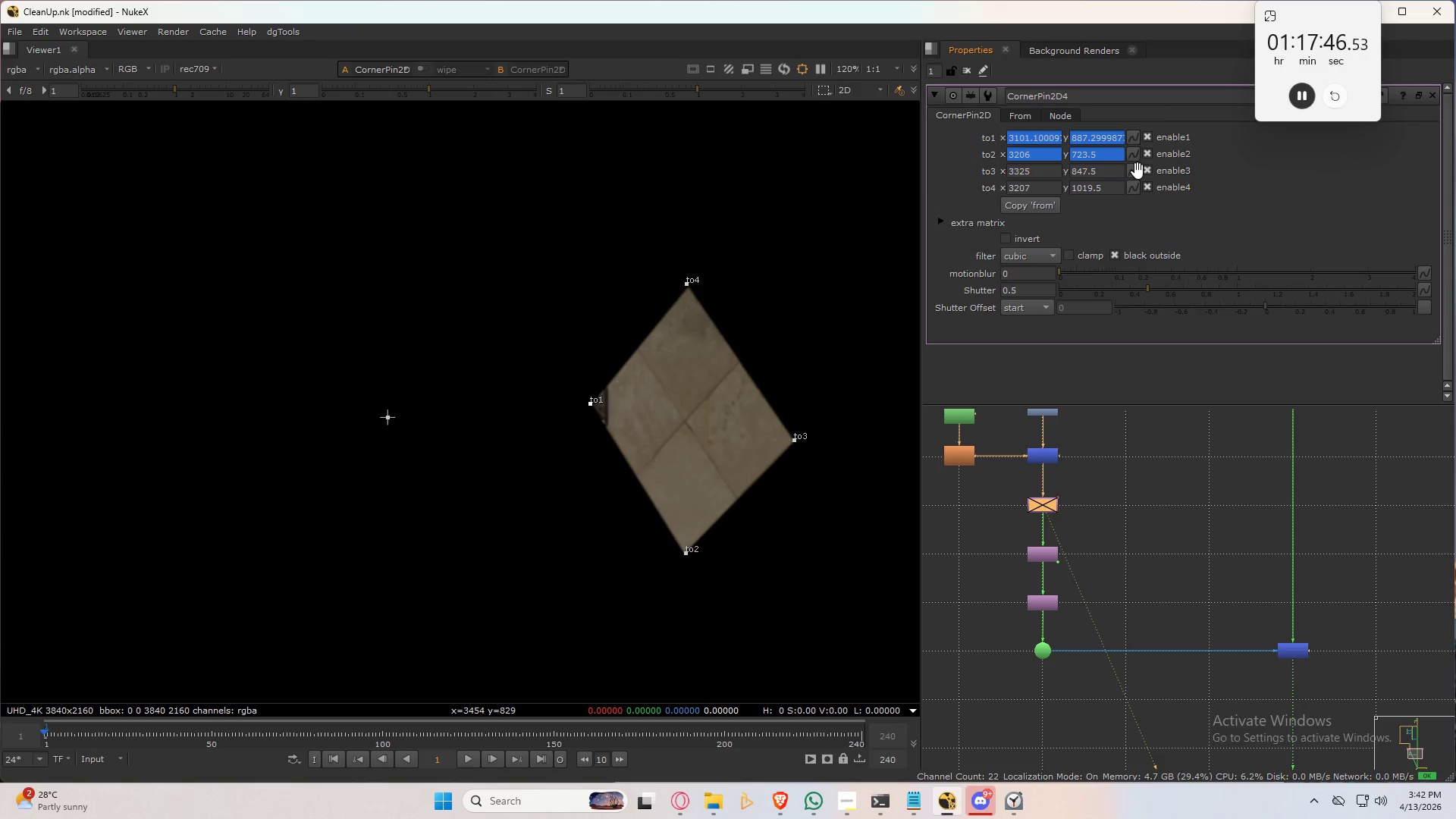 
triple_click([1138, 171])
 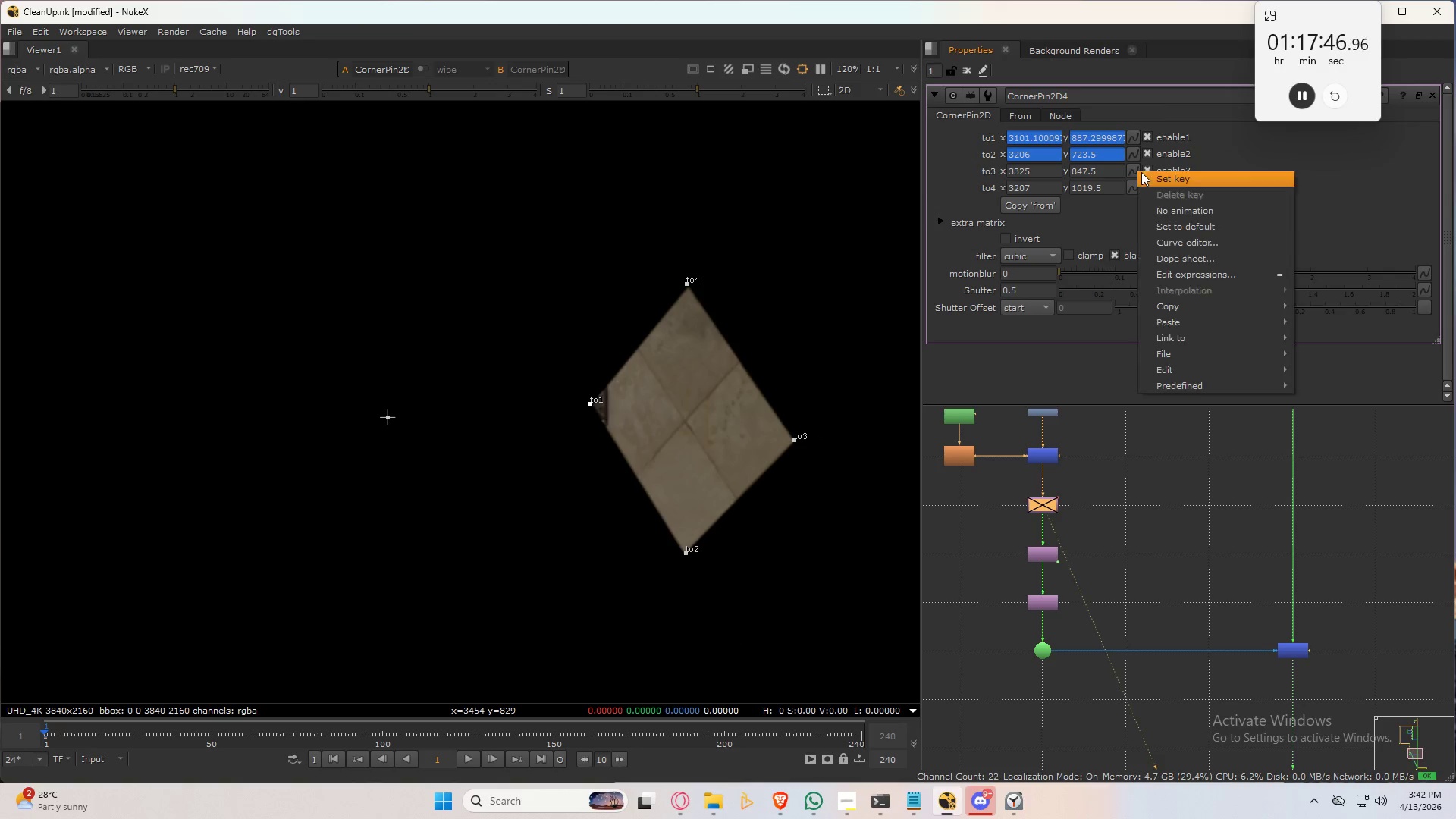 
triple_click([1141, 172])
 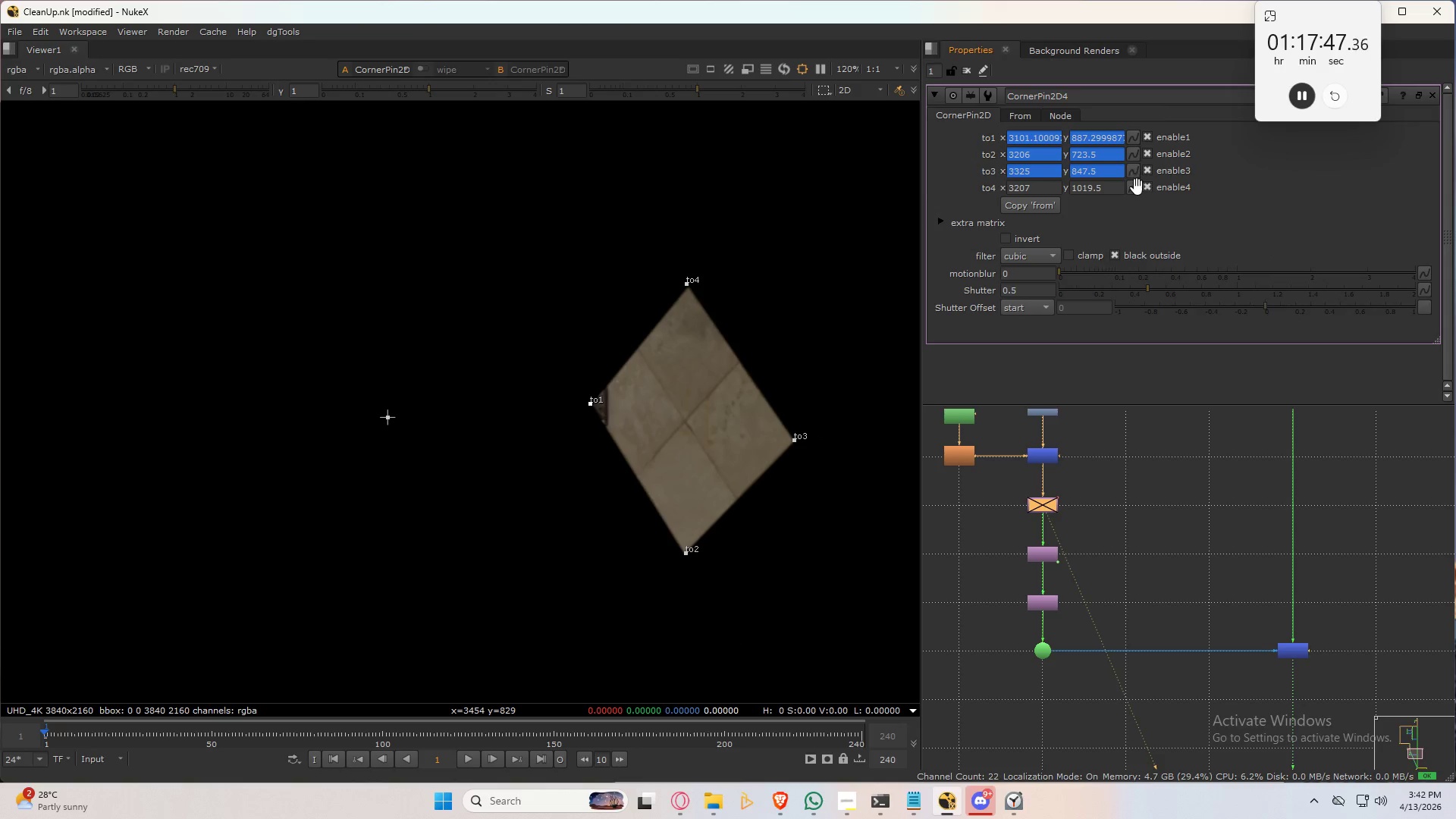 
triple_click([1135, 187])
 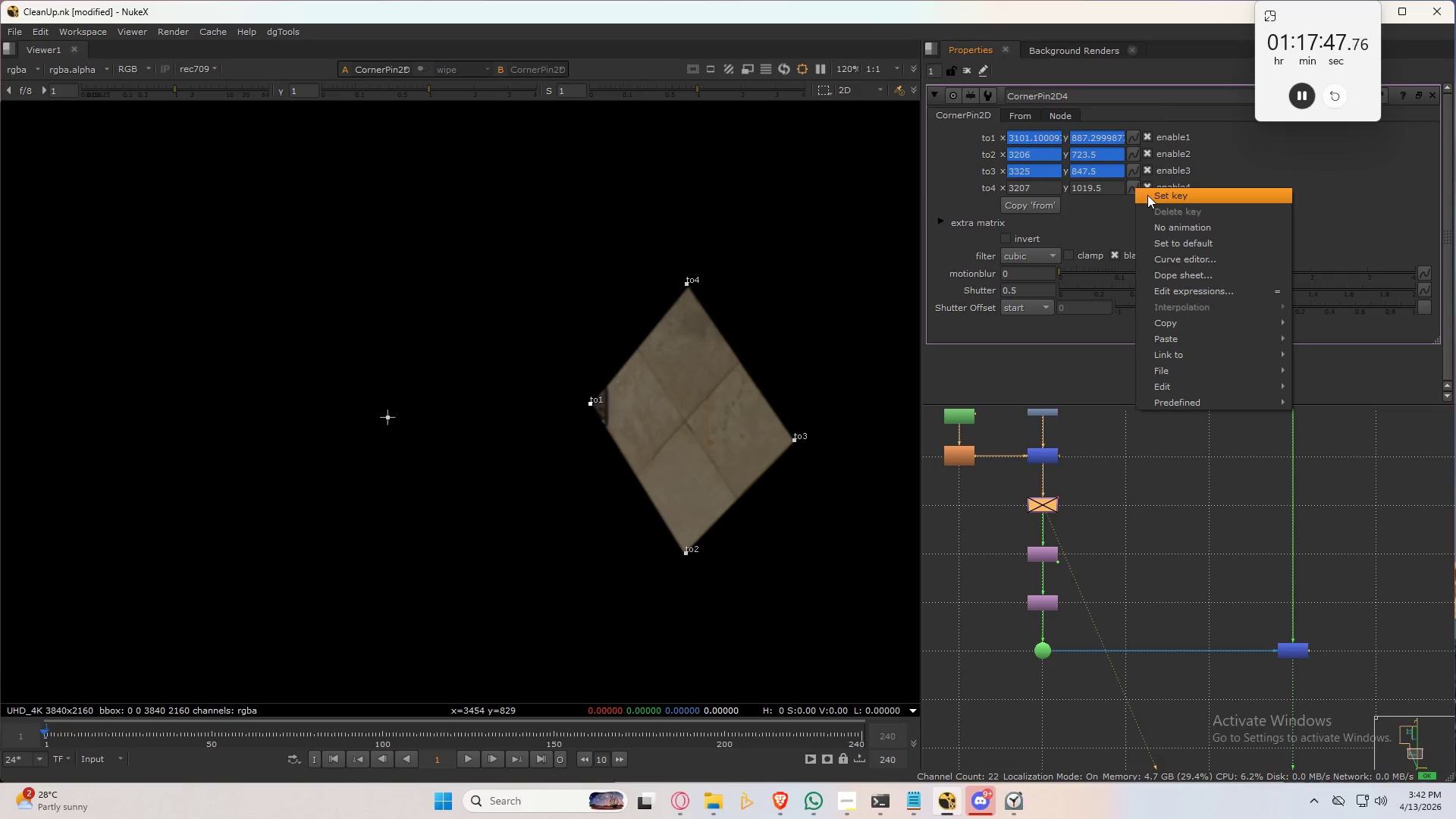 
triple_click([1147, 195])
 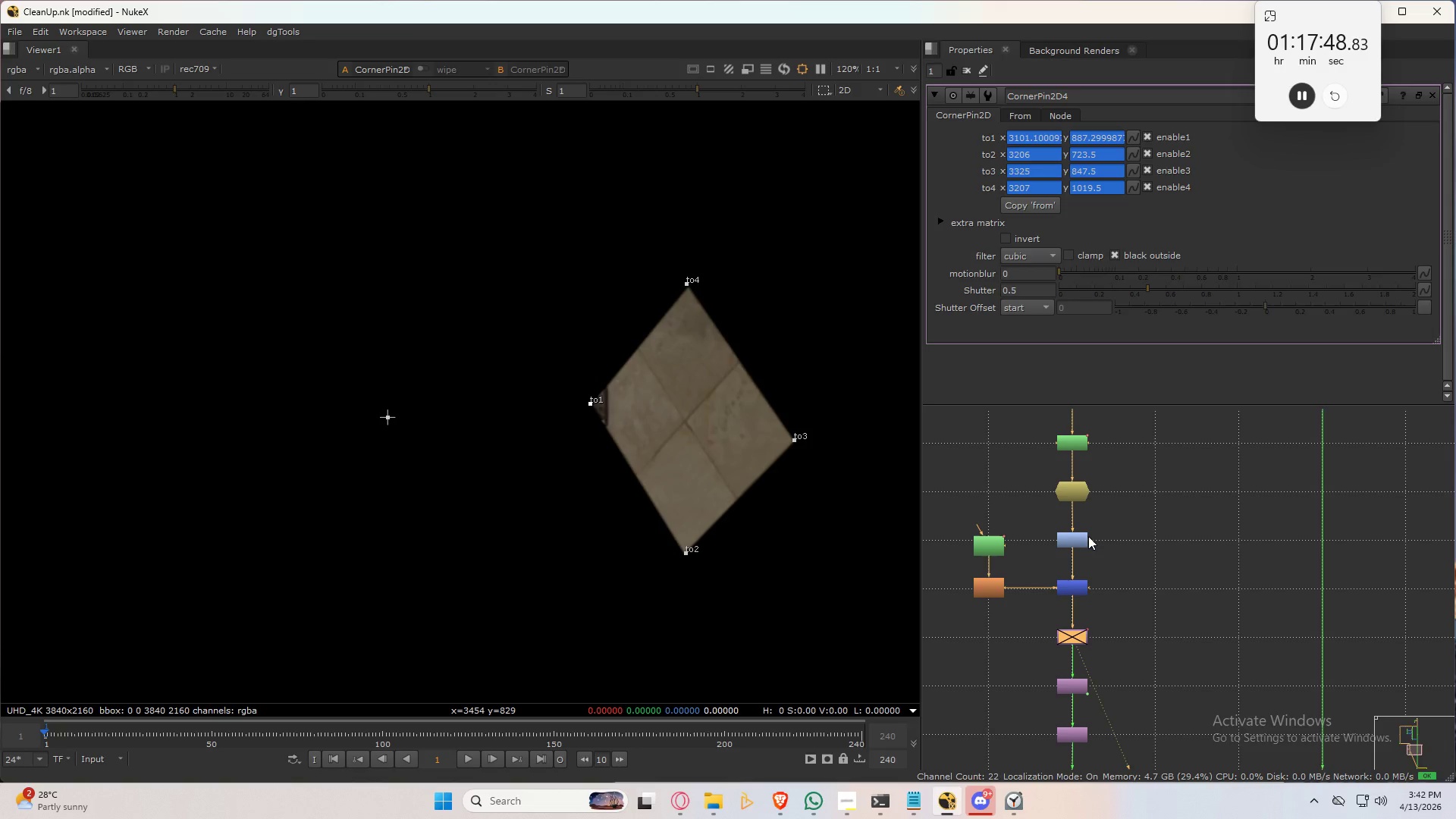 
double_click([1078, 545])
 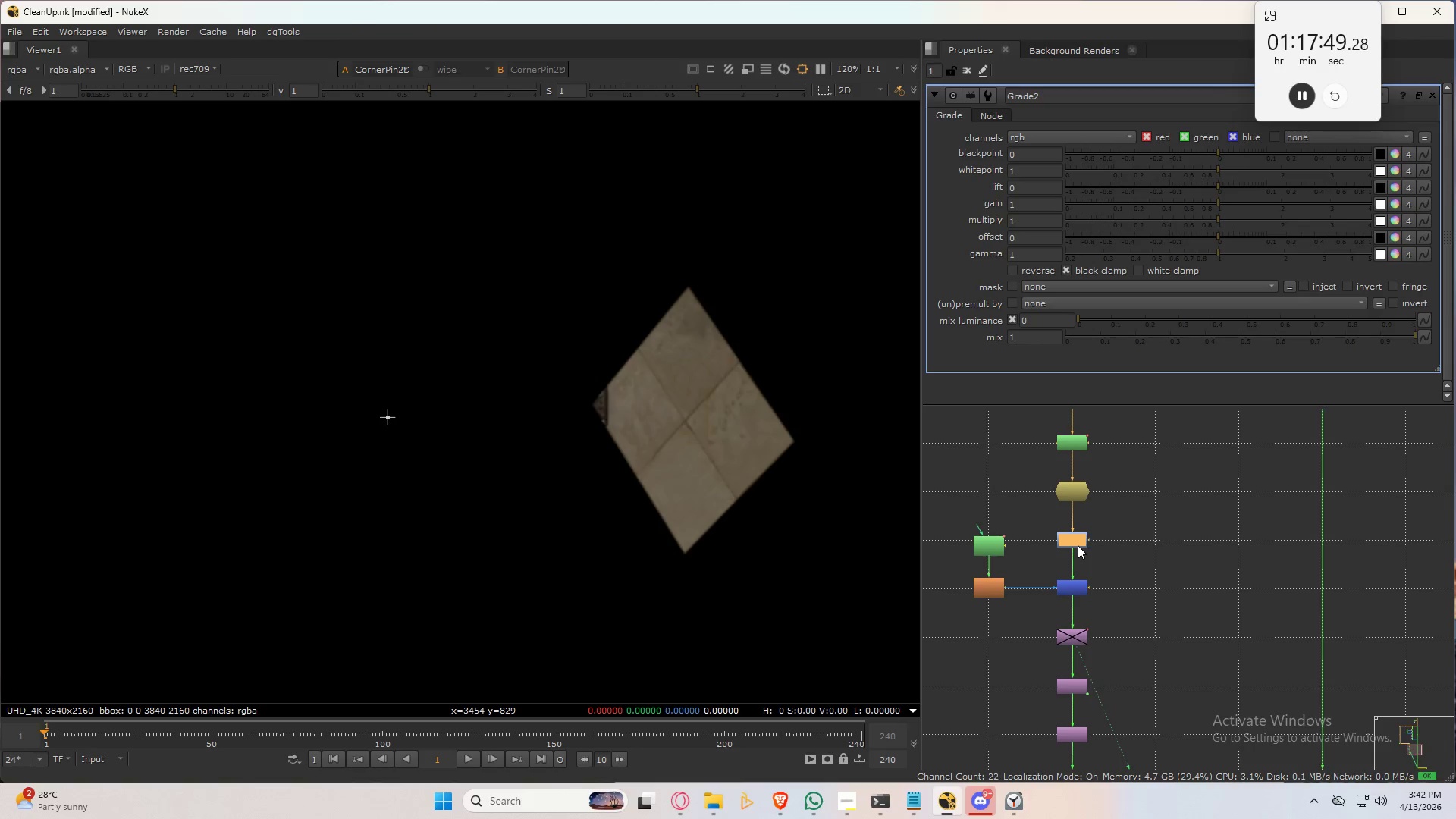 
triple_click([1078, 545])
 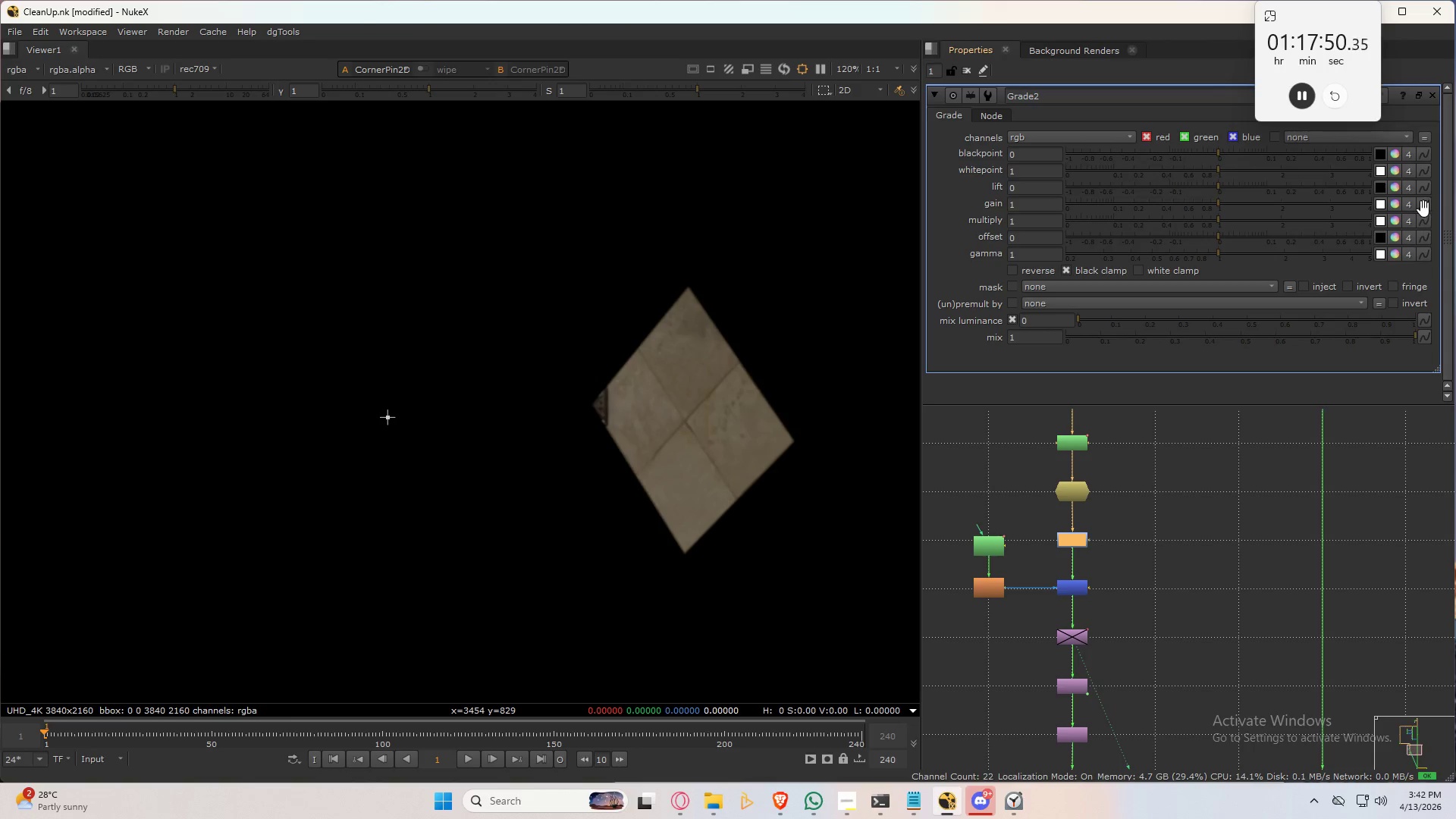 
double_click([1424, 206])
 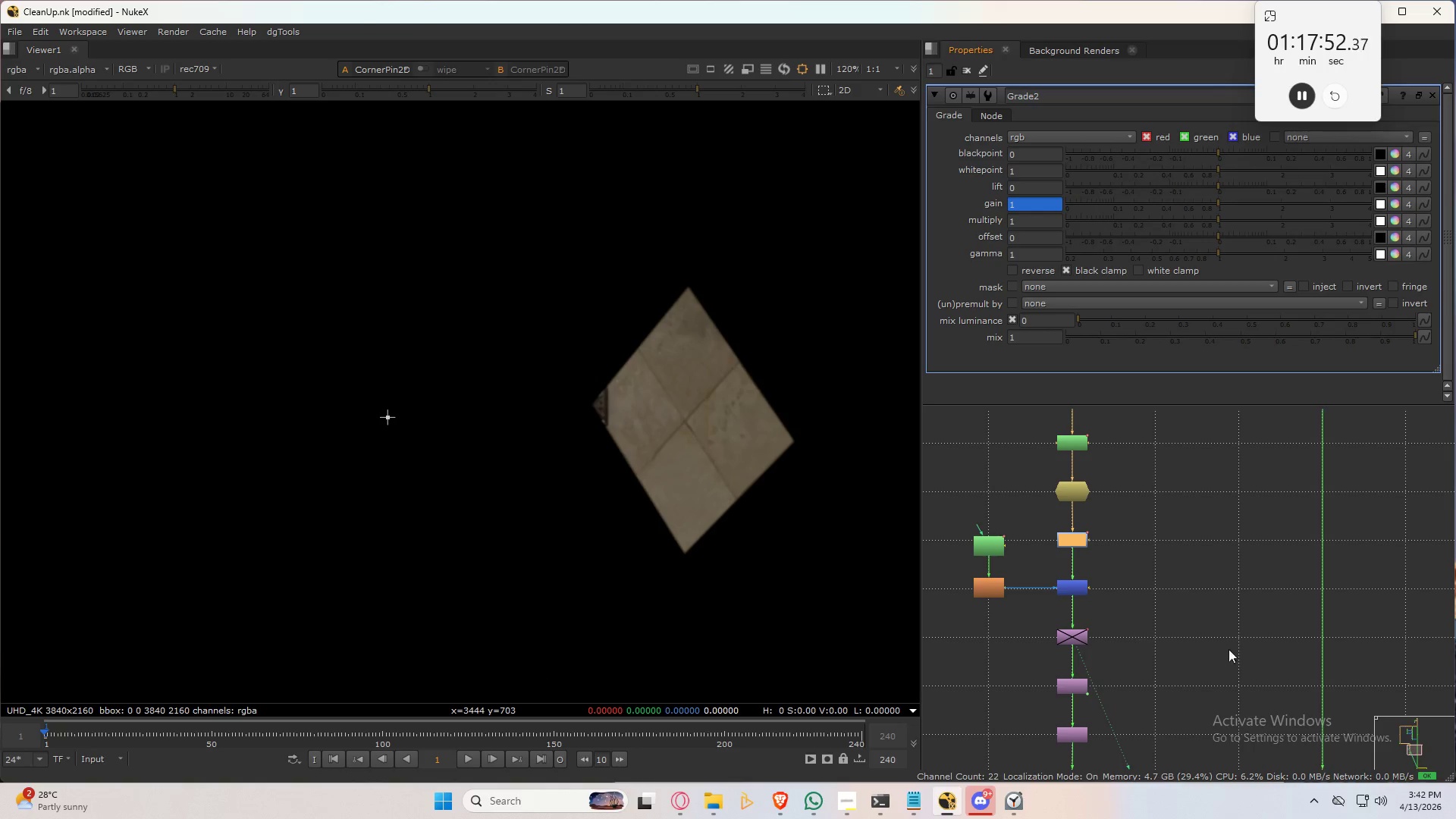 
left_click([1129, 579])
 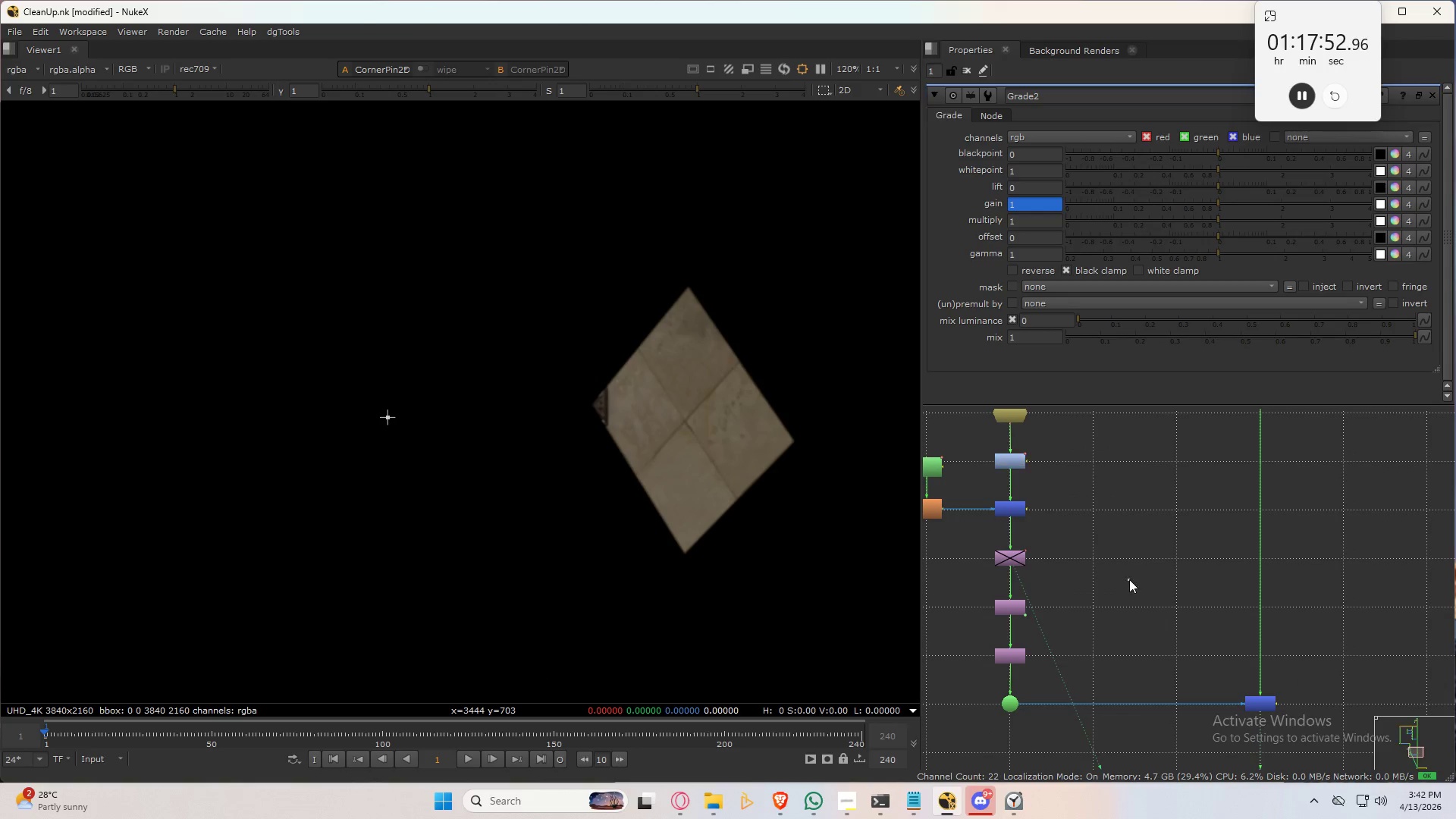 
key(2)
 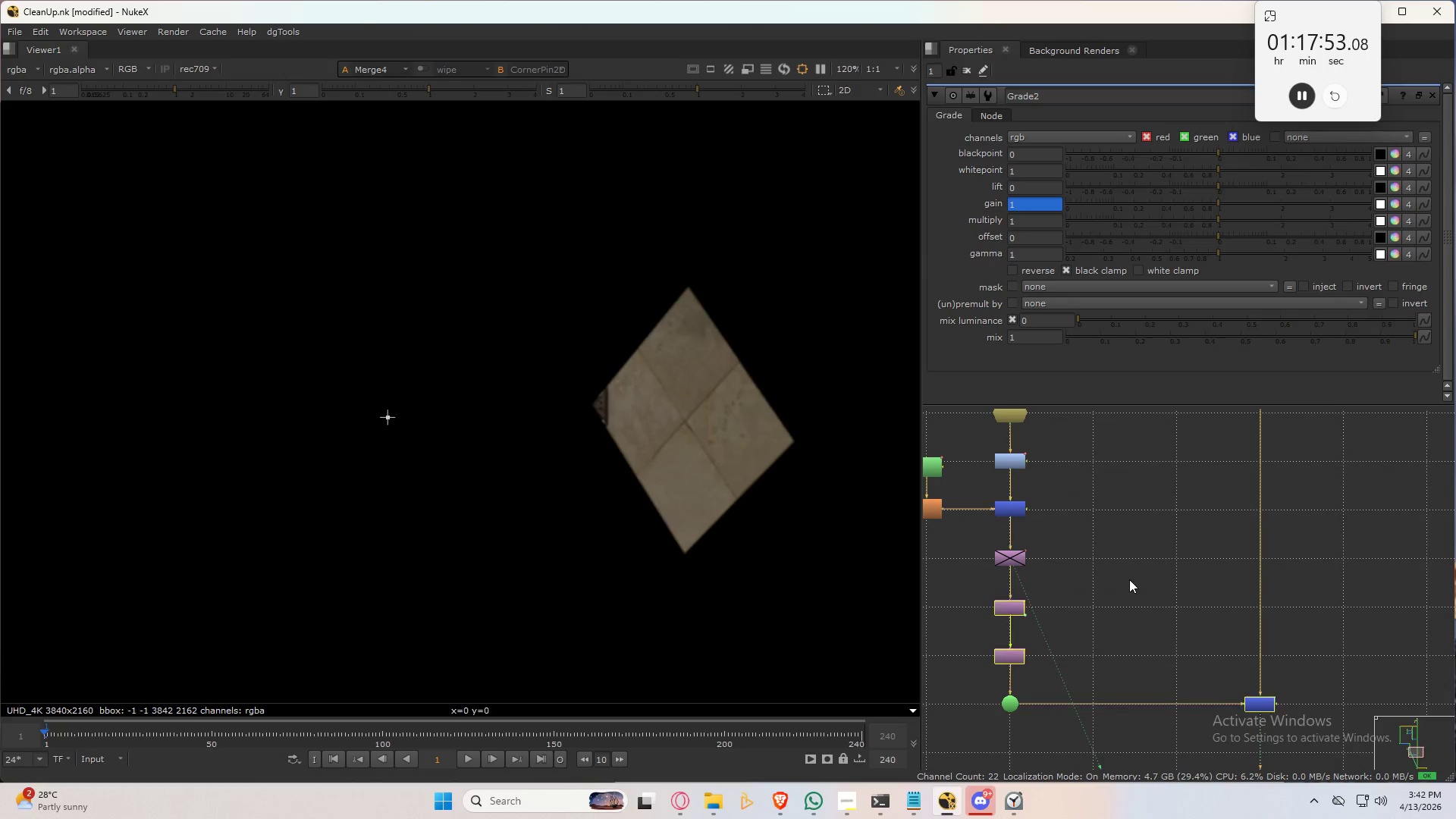 
left_click_drag(start_coordinate=[1125, 579], to_coordinate=[1115, 579])
 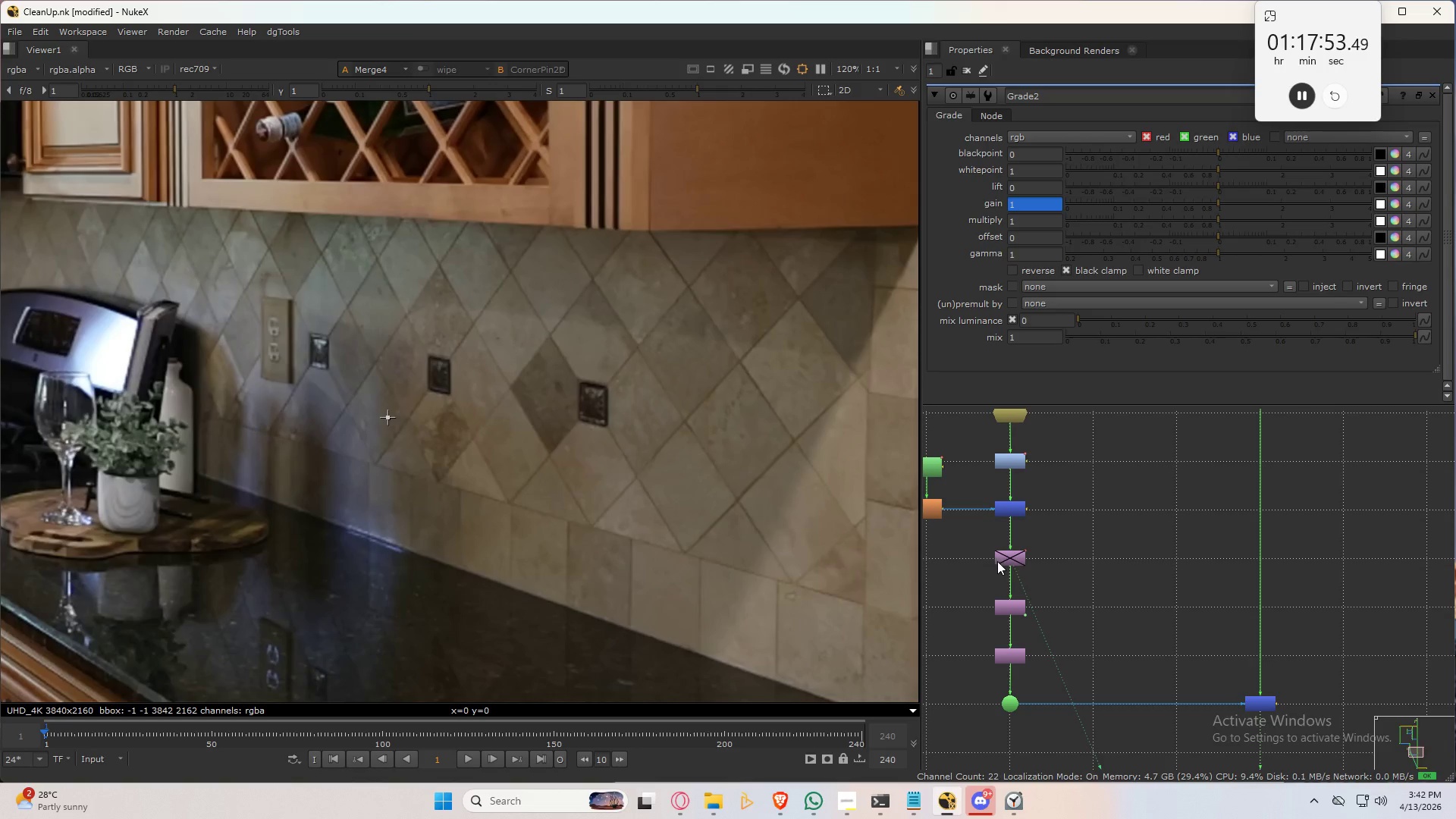 
left_click([1016, 563])
 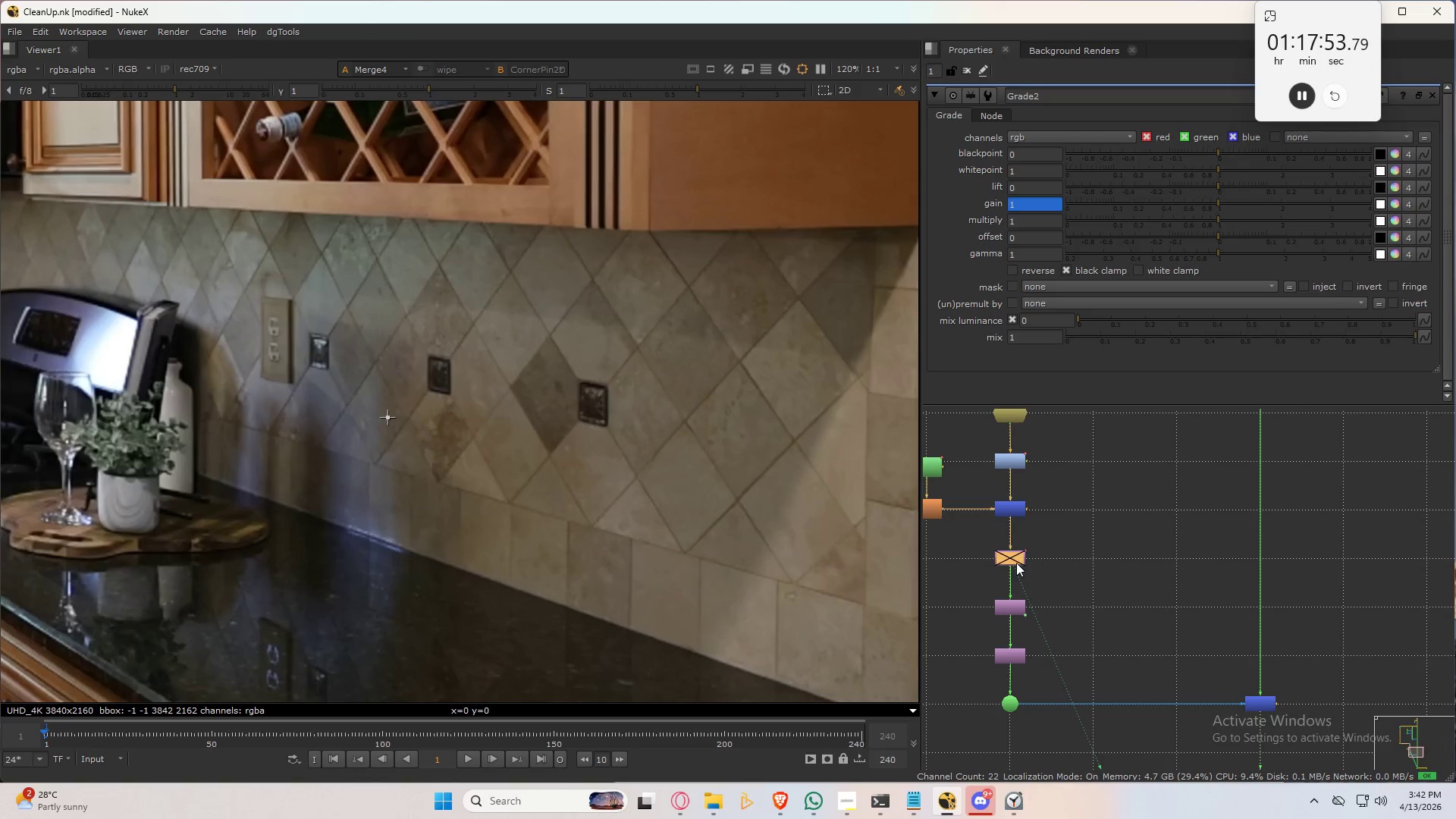 
key(D)
 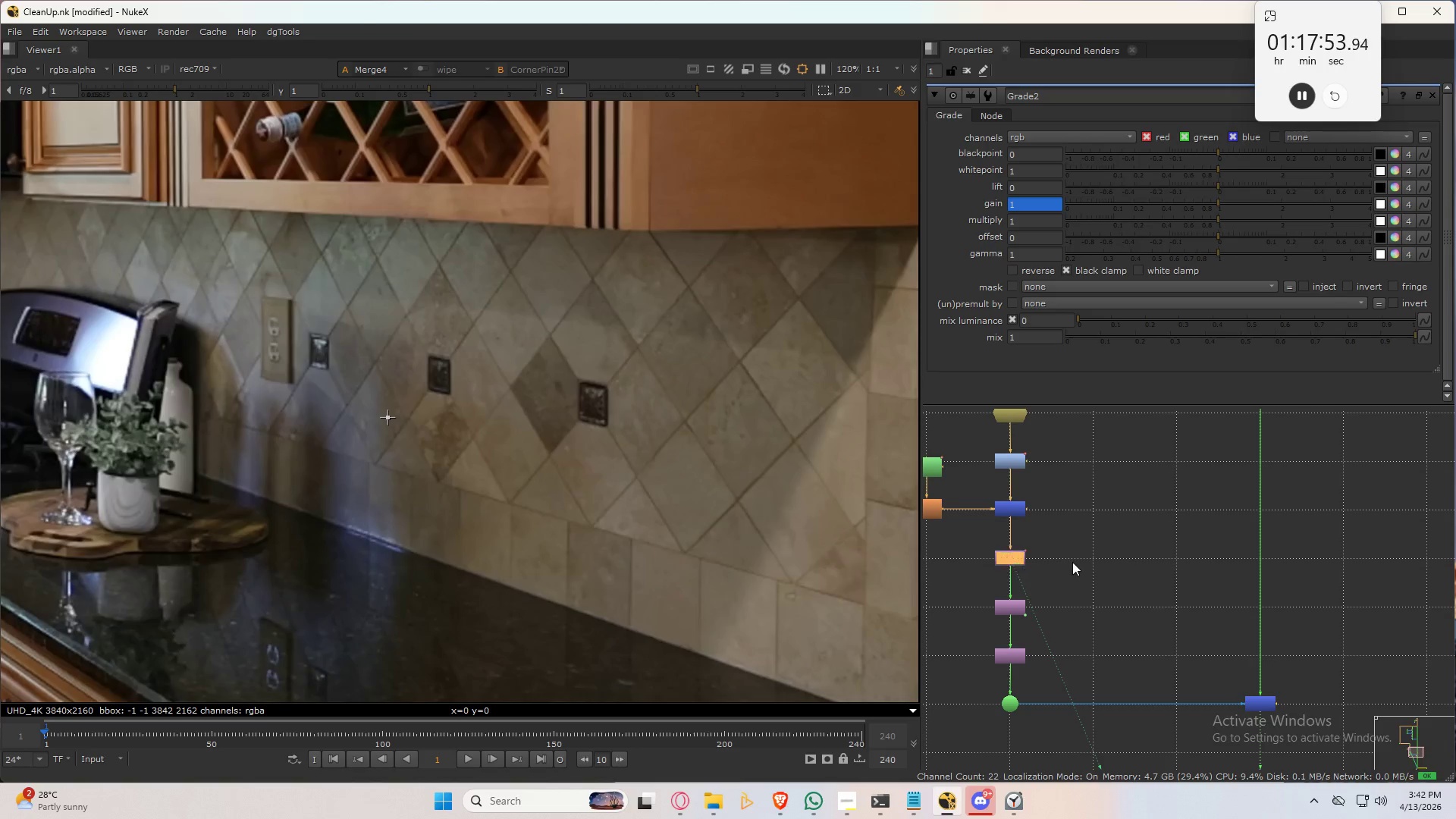 
double_click([1114, 562])
 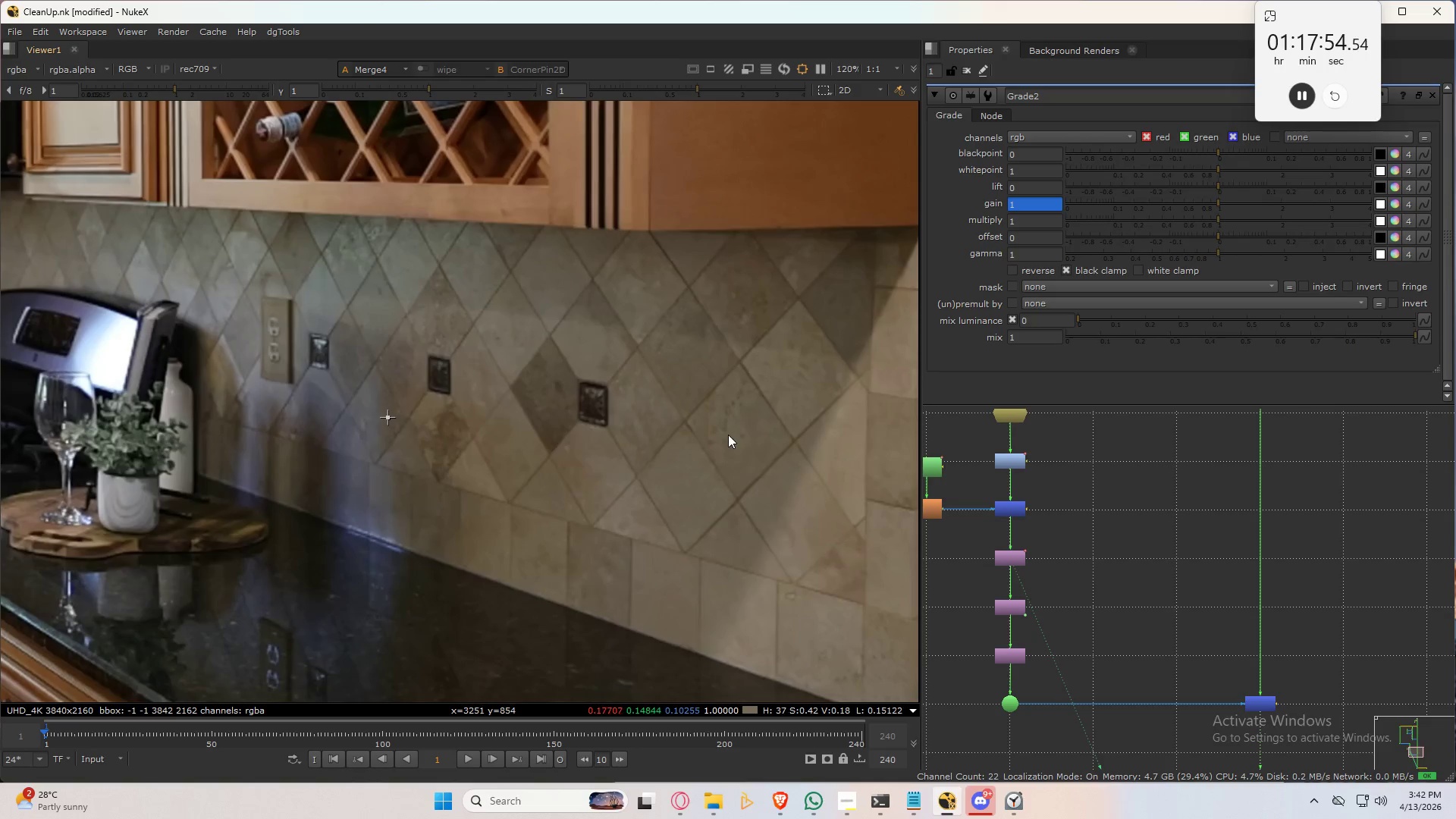 
key(Q)
 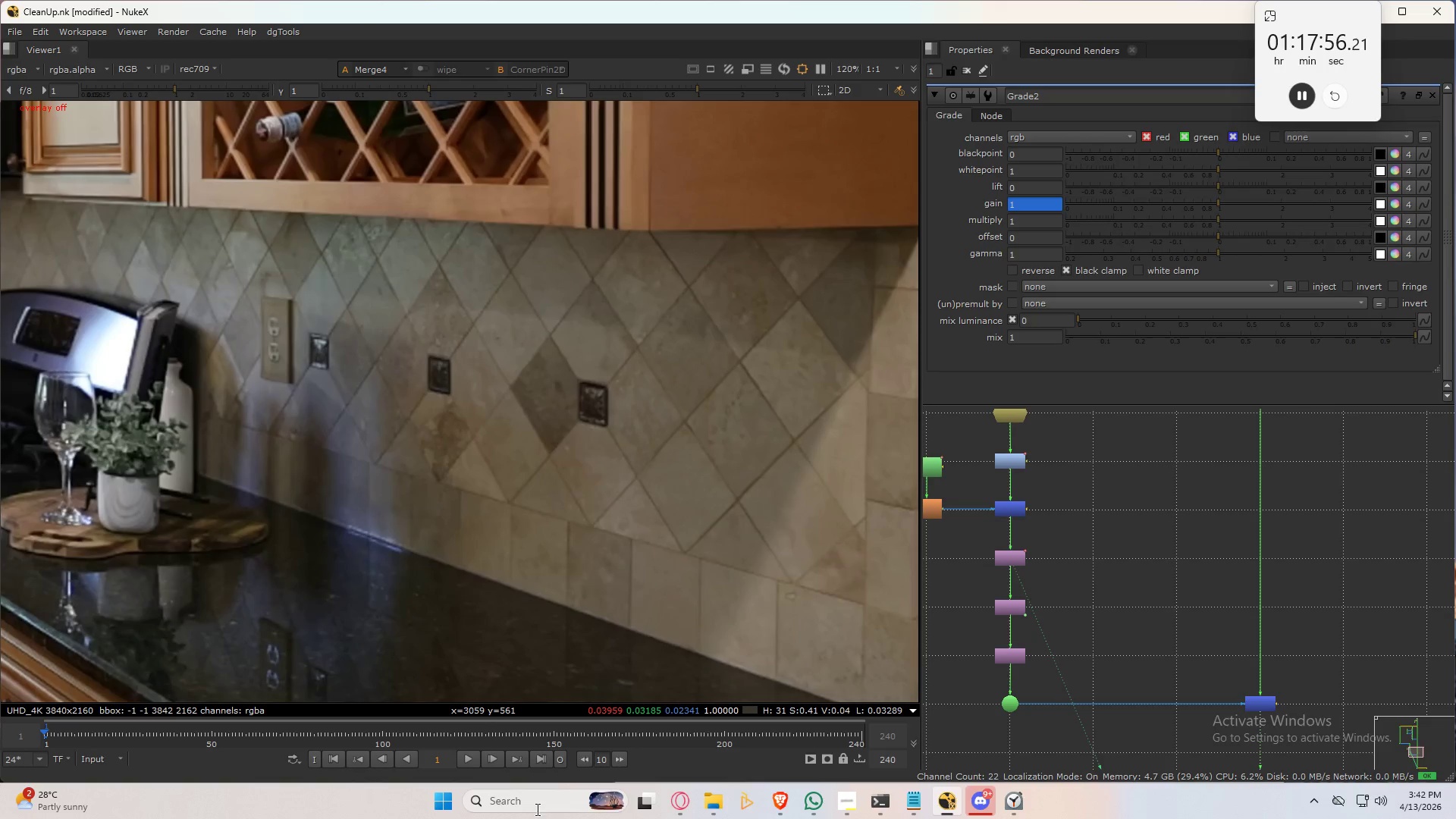 
left_click([544, 761])
 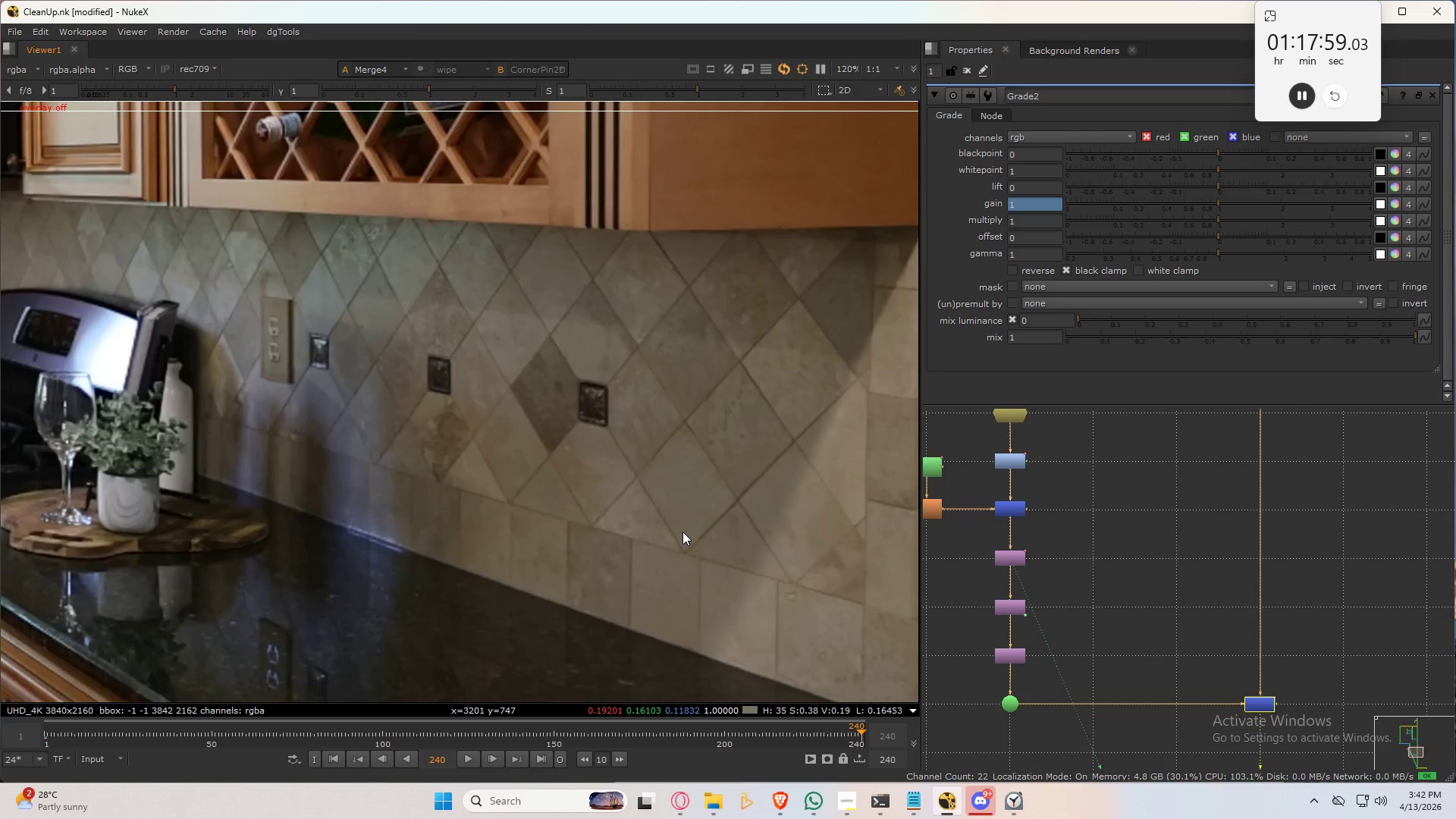 
key(Control+ControlLeft)
 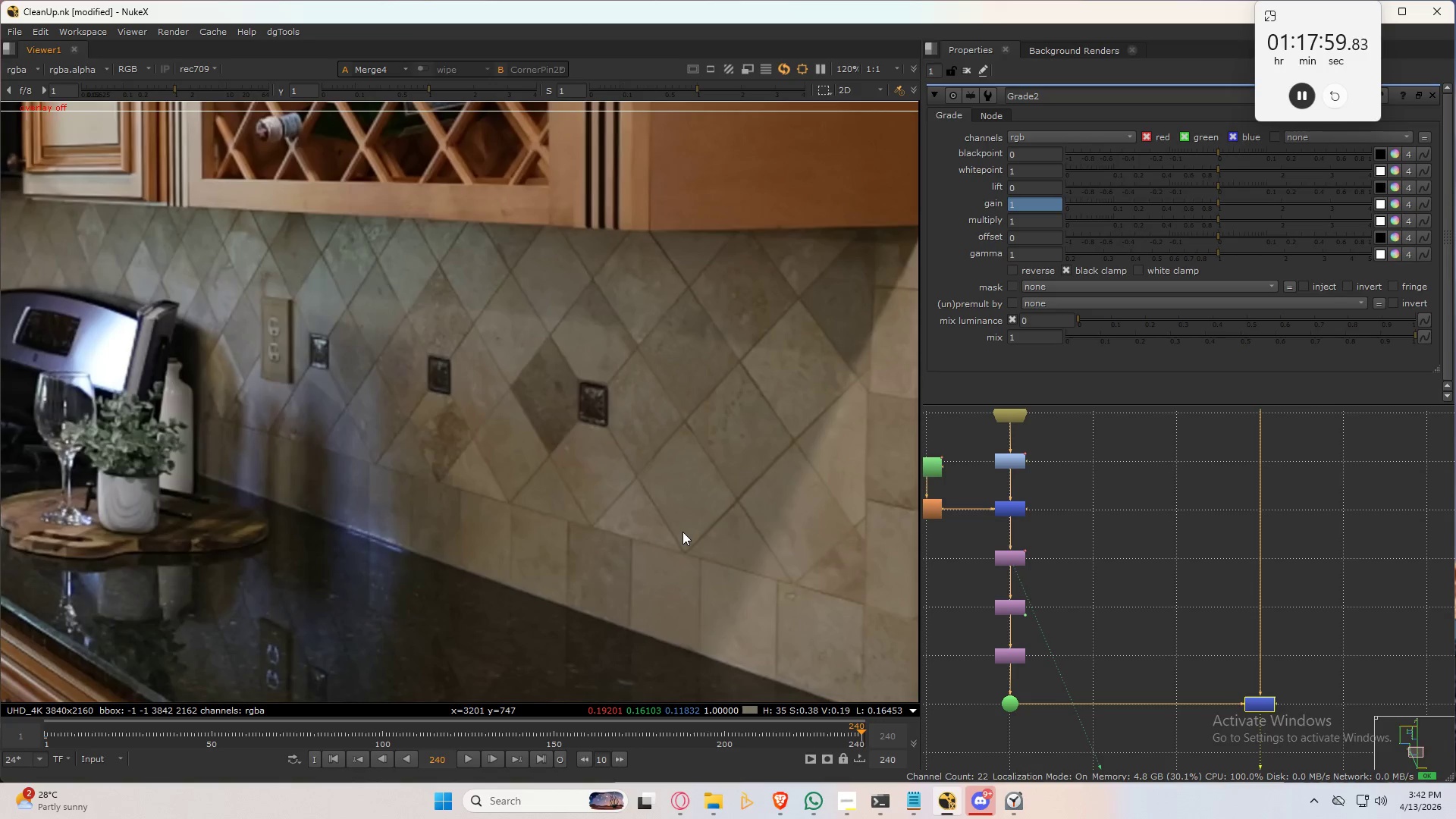 
key(Control+S)
 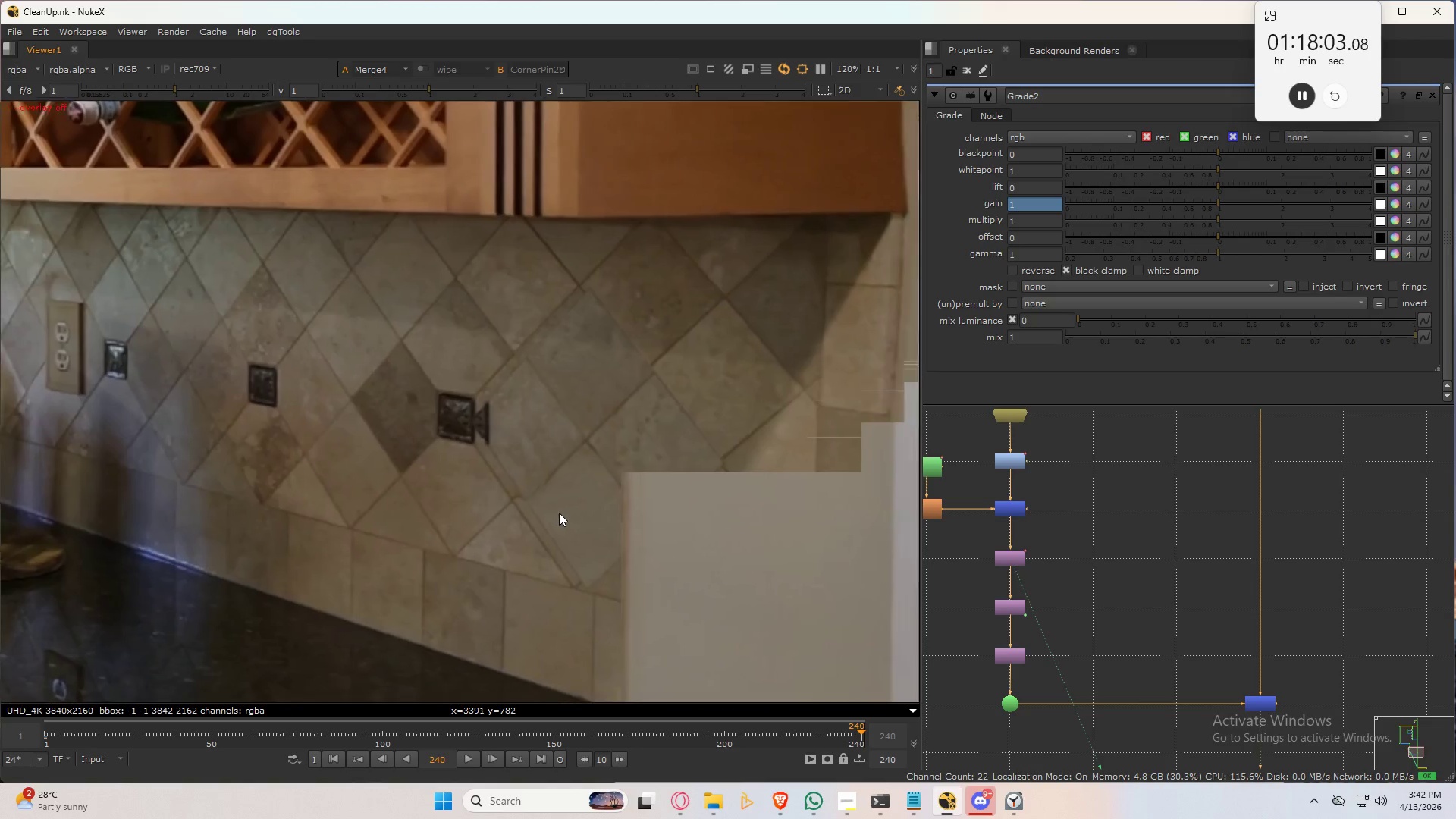 
scroll: coordinate [477, 491], scroll_direction: up, amount: 3.0
 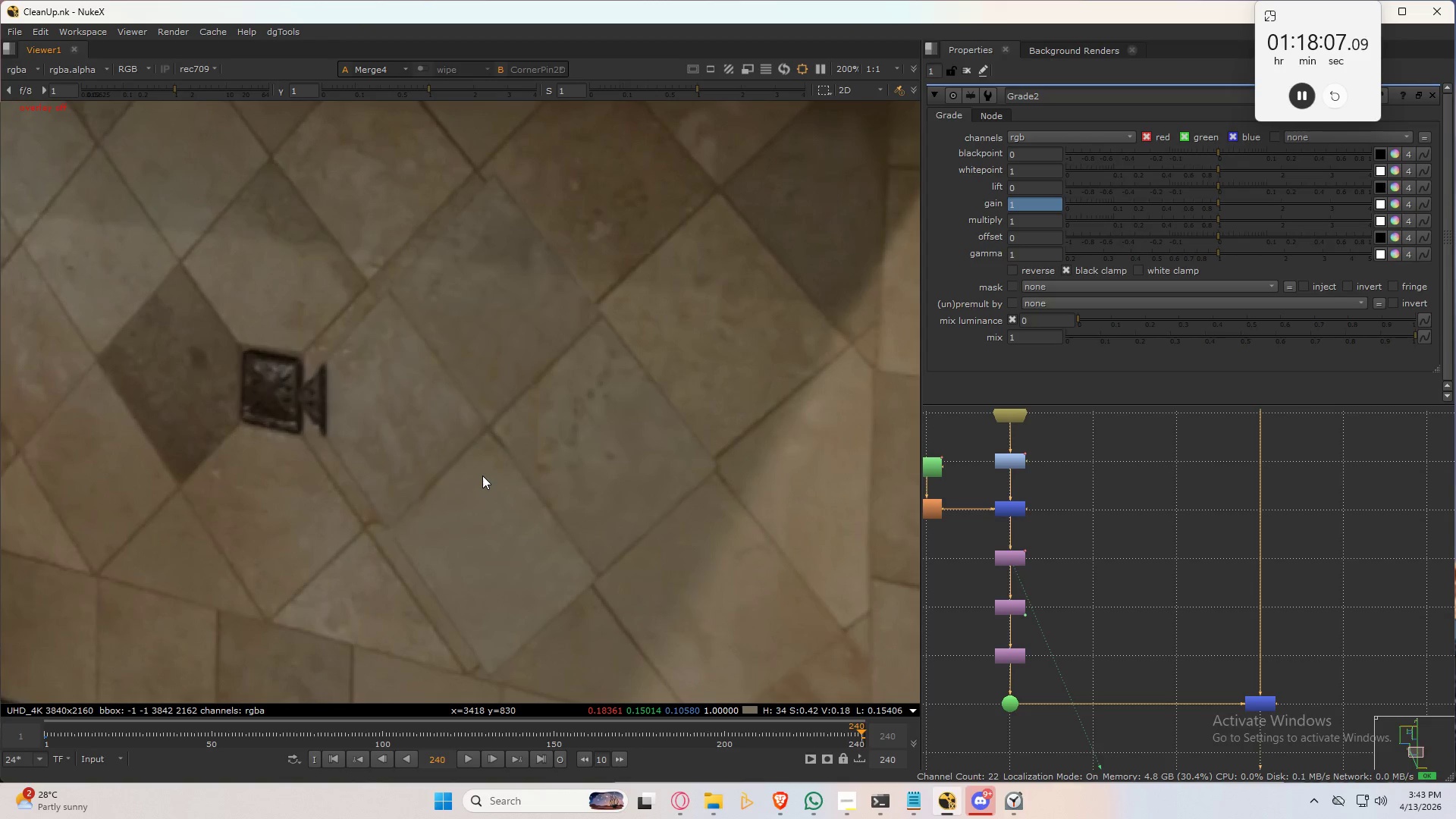 
double_click([1003, 558])
 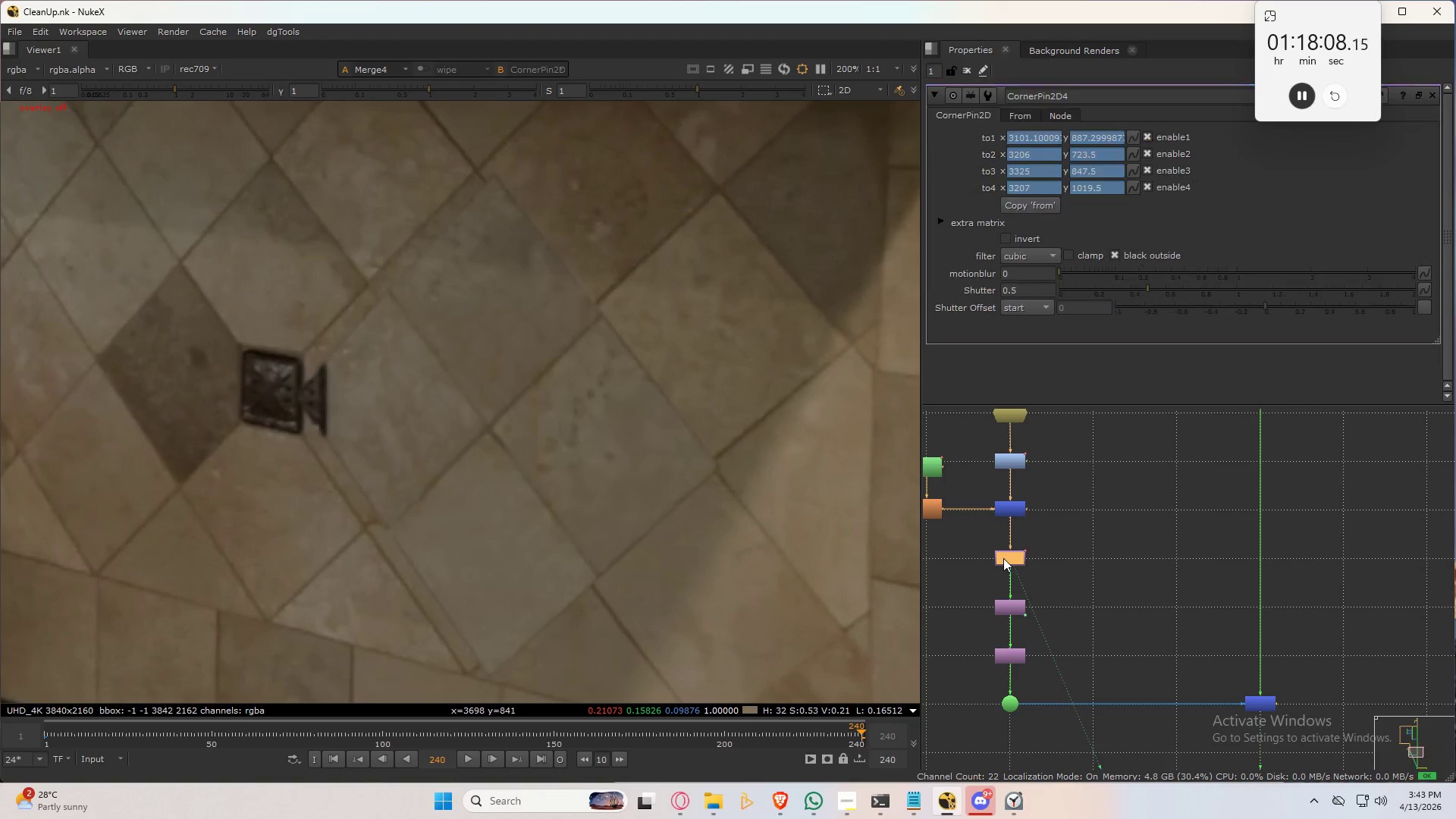 
triple_click([1003, 558])
 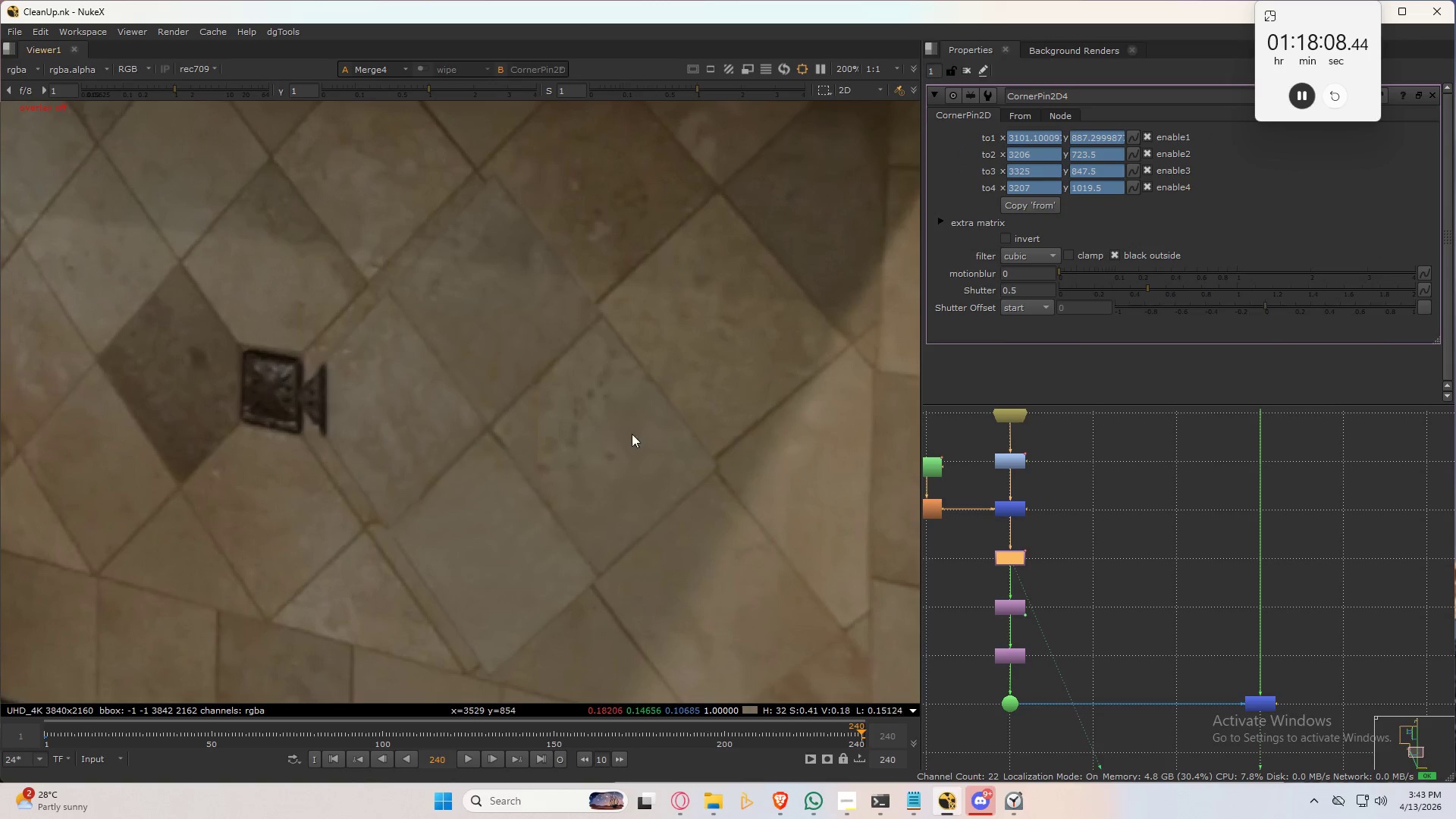 
key(Control+Space)
 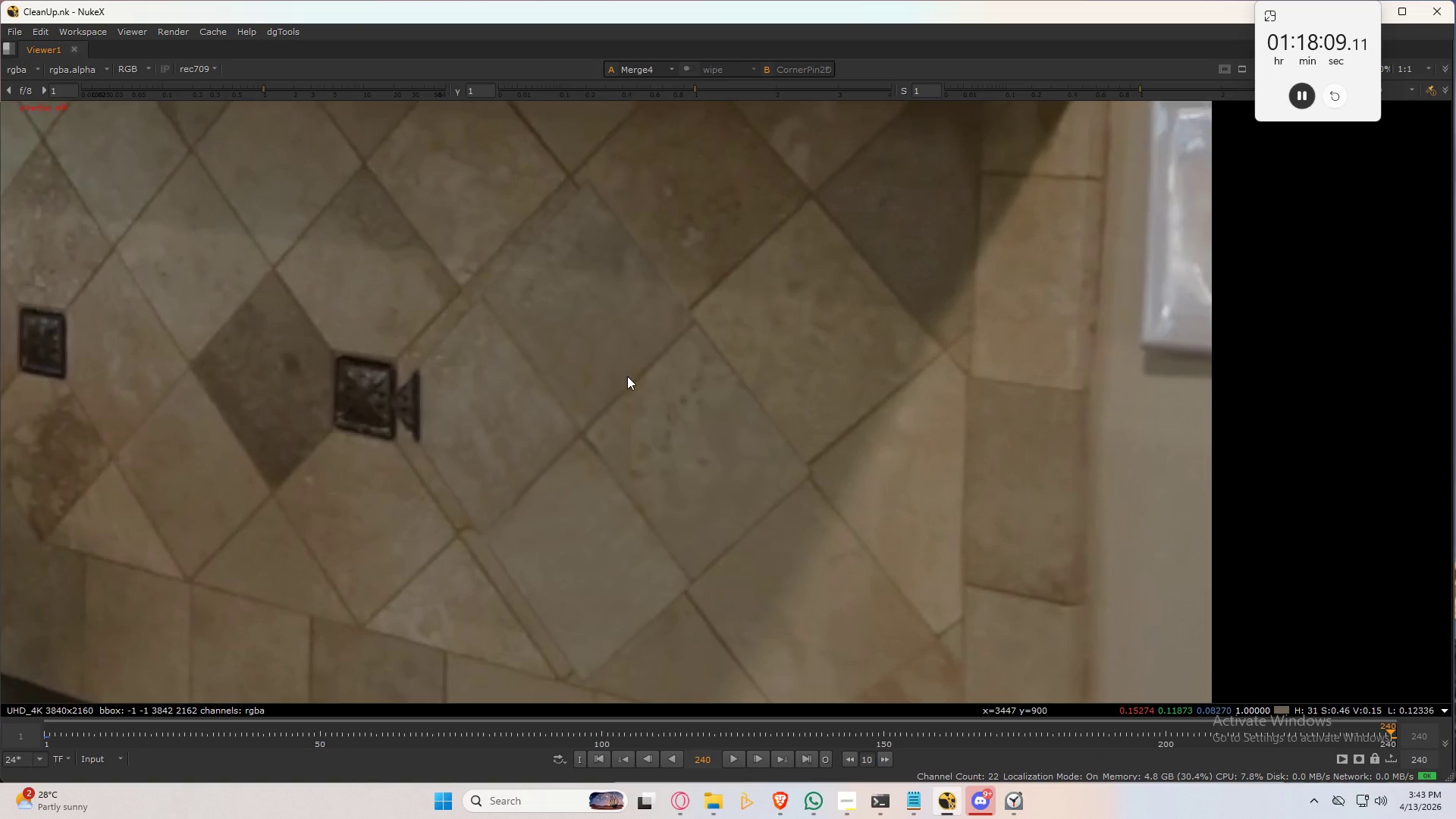 
key(Control+Q)
 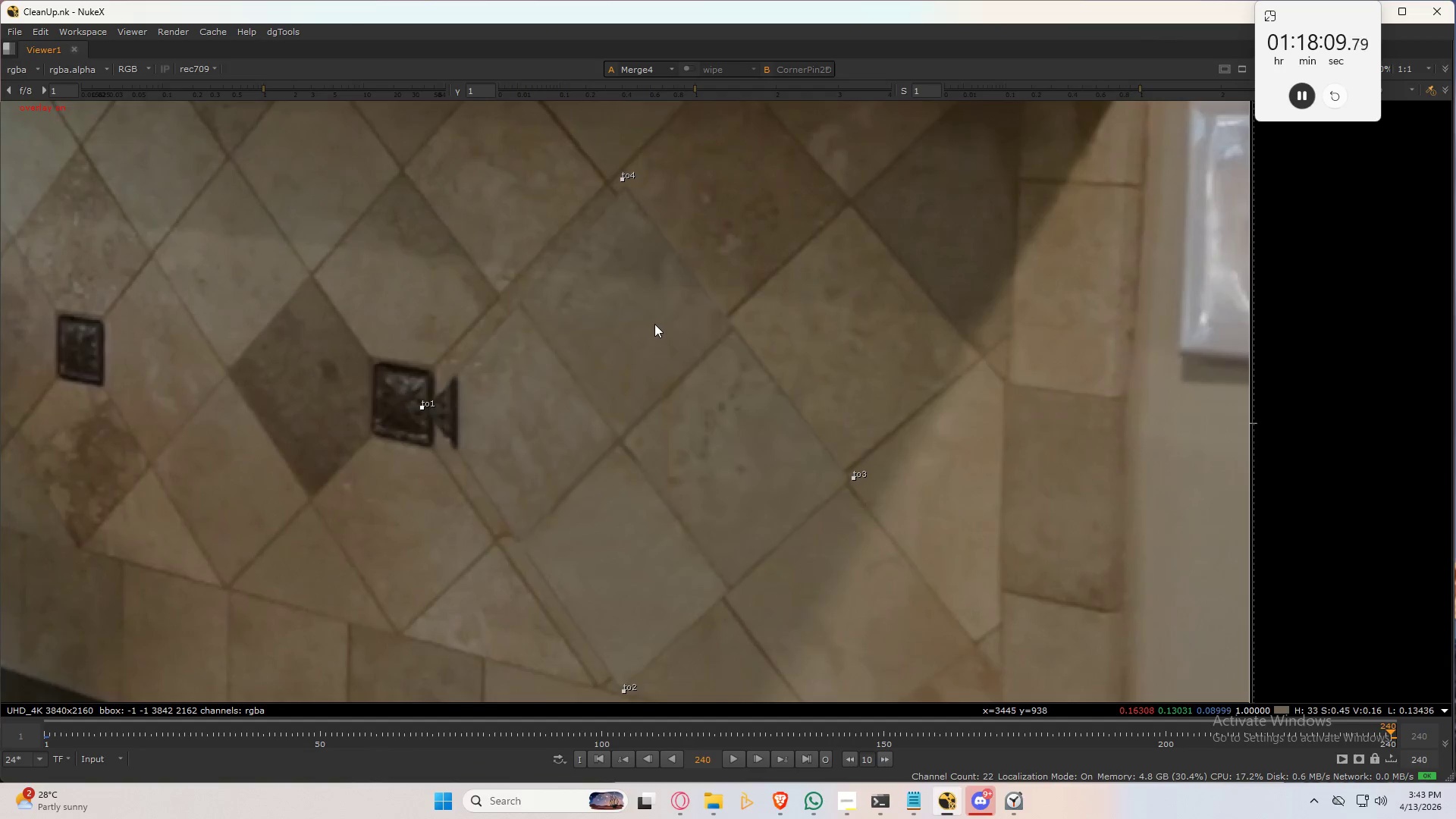 
key(Control+A)
 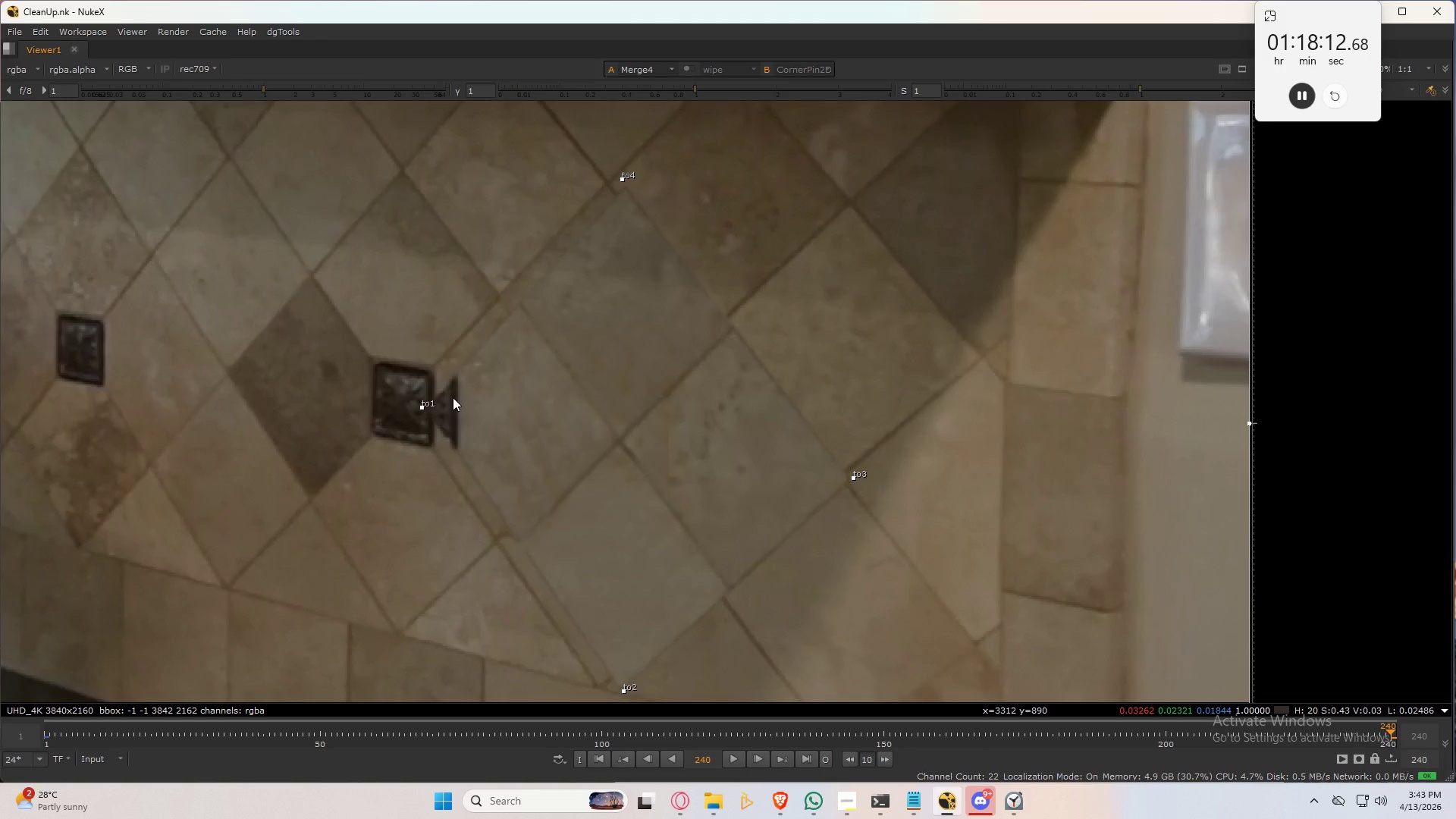 
scroll: coordinate [422, 403], scroll_direction: up, amount: 4.0
 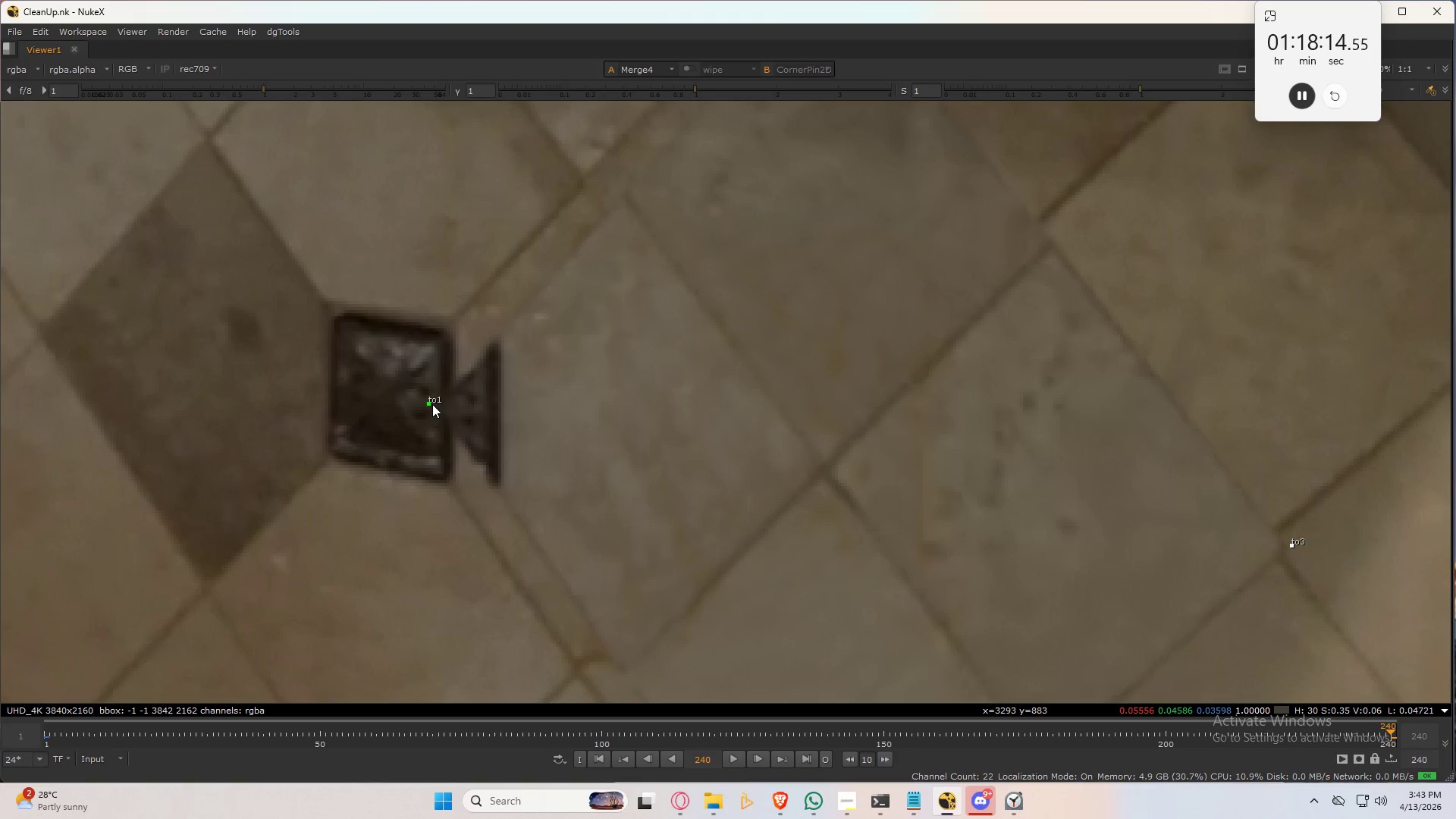 
left_click_drag(start_coordinate=[431, 404], to_coordinate=[406, 403])
 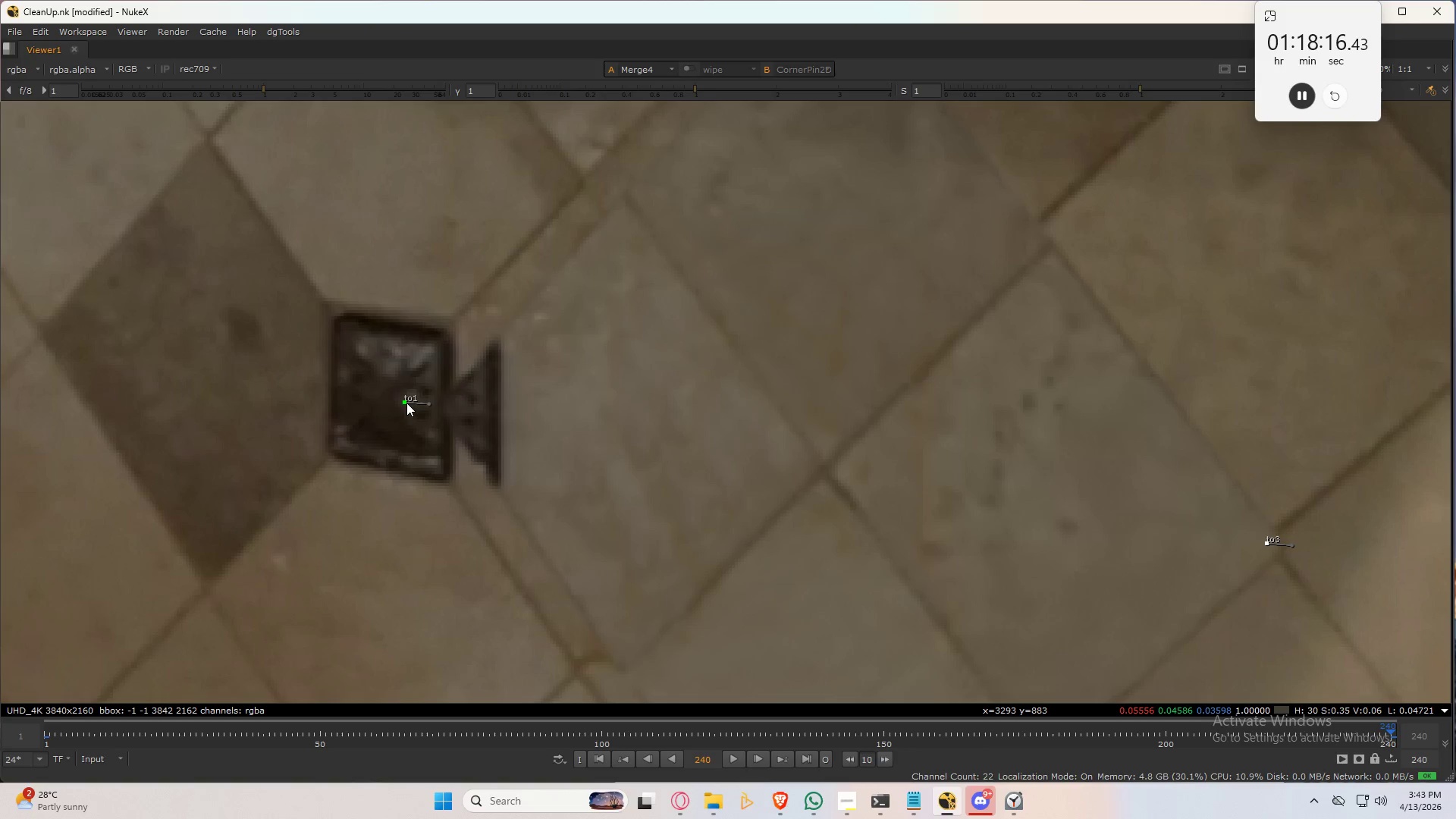 
left_click_drag(start_coordinate=[406, 403], to_coordinate=[396, 403])
 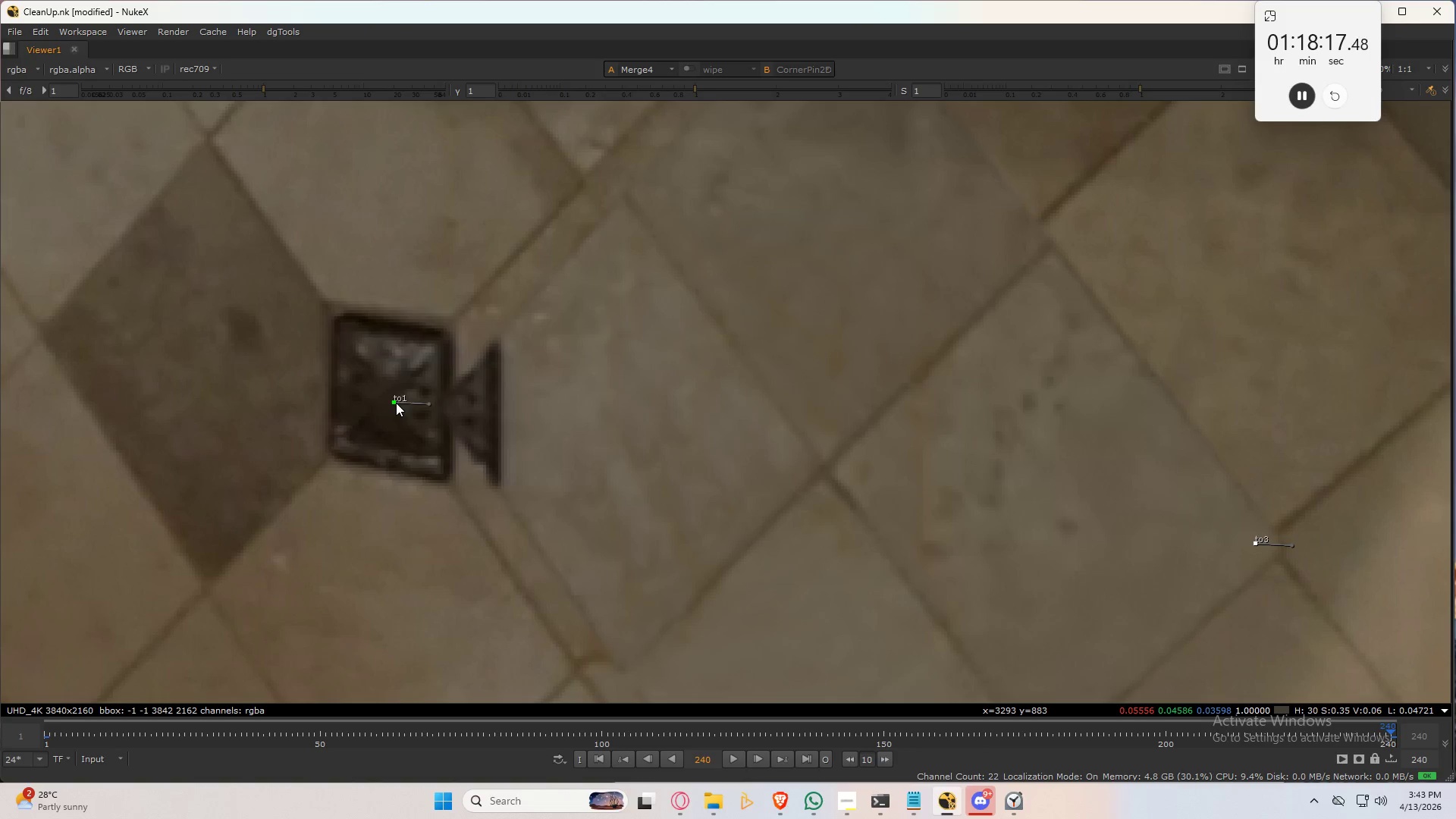 
left_click_drag(start_coordinate=[396, 403], to_coordinate=[385, 398])
 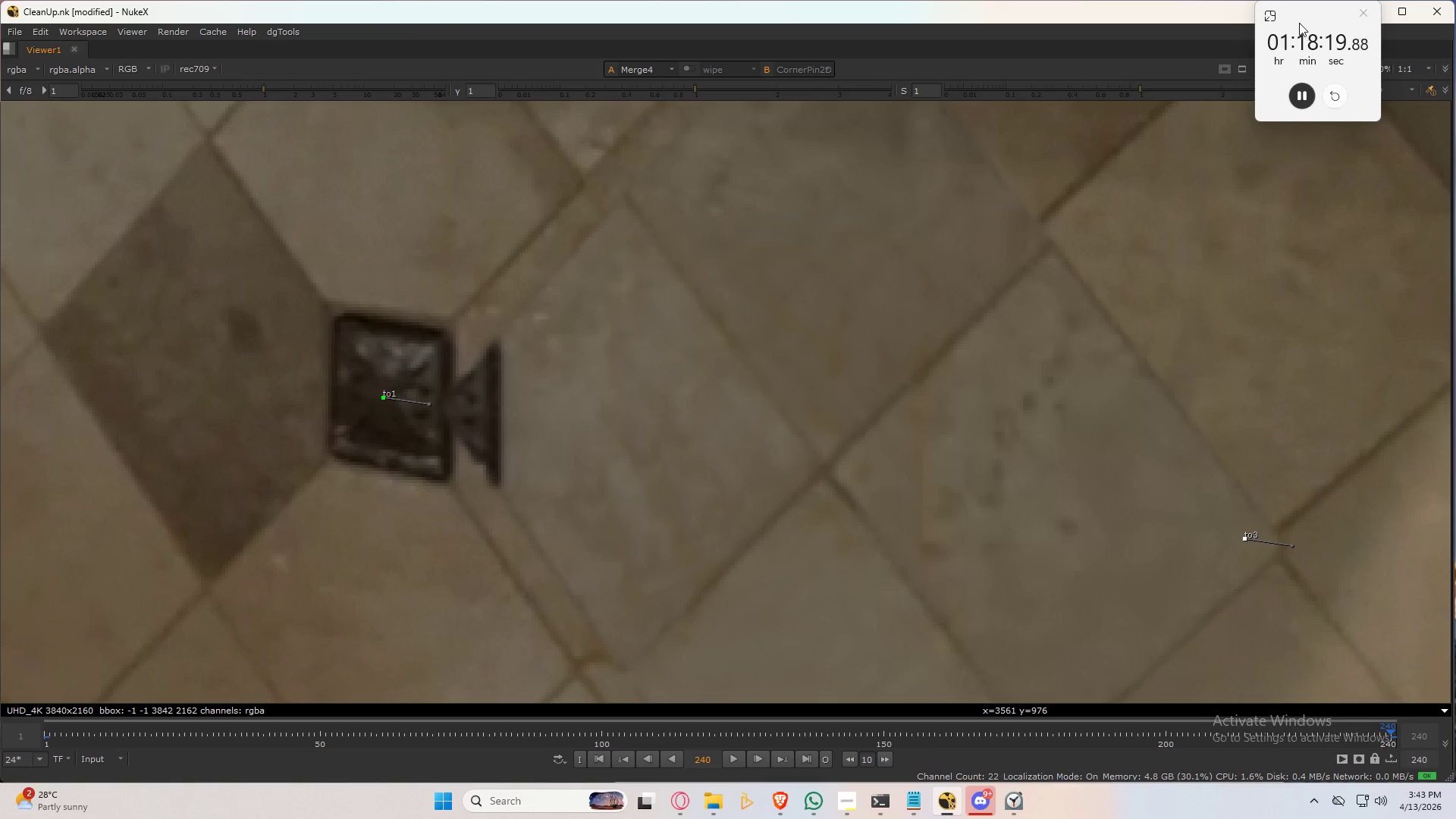 
left_click_drag(start_coordinate=[1304, 18], to_coordinate=[1371, 136])
 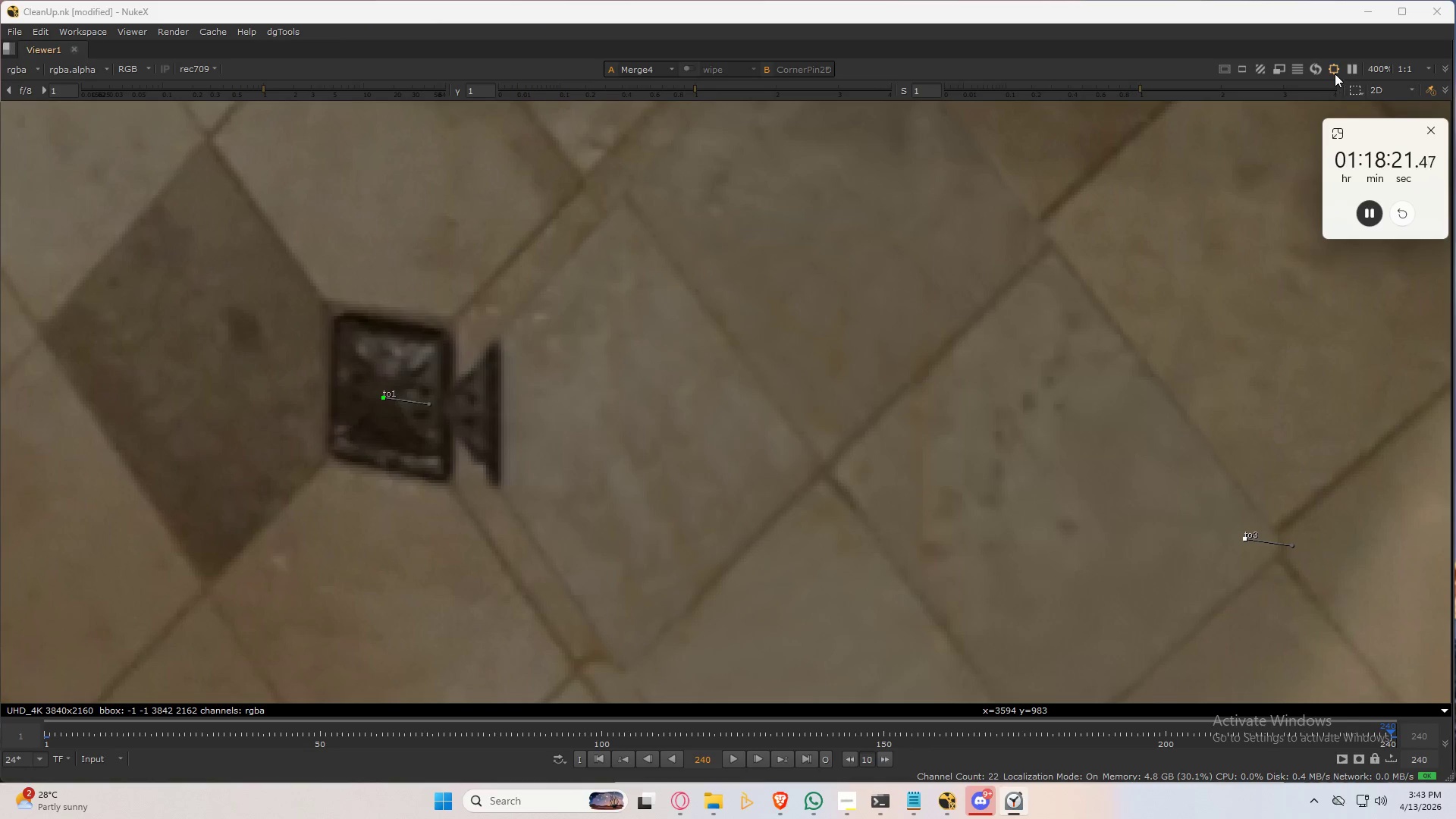 
left_click([1335, 69])
 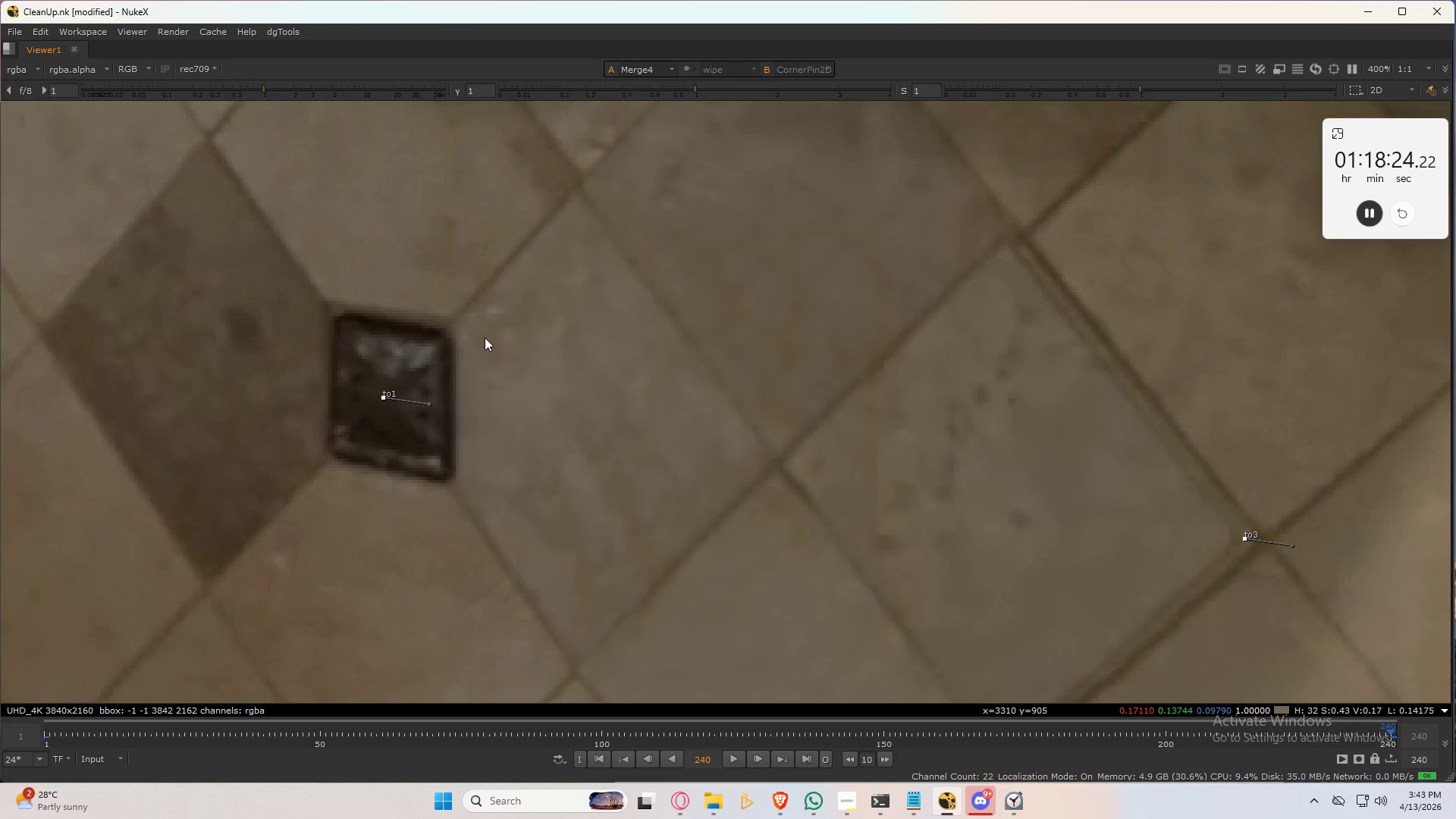 
hold_key(key=3, duration=0.44)
 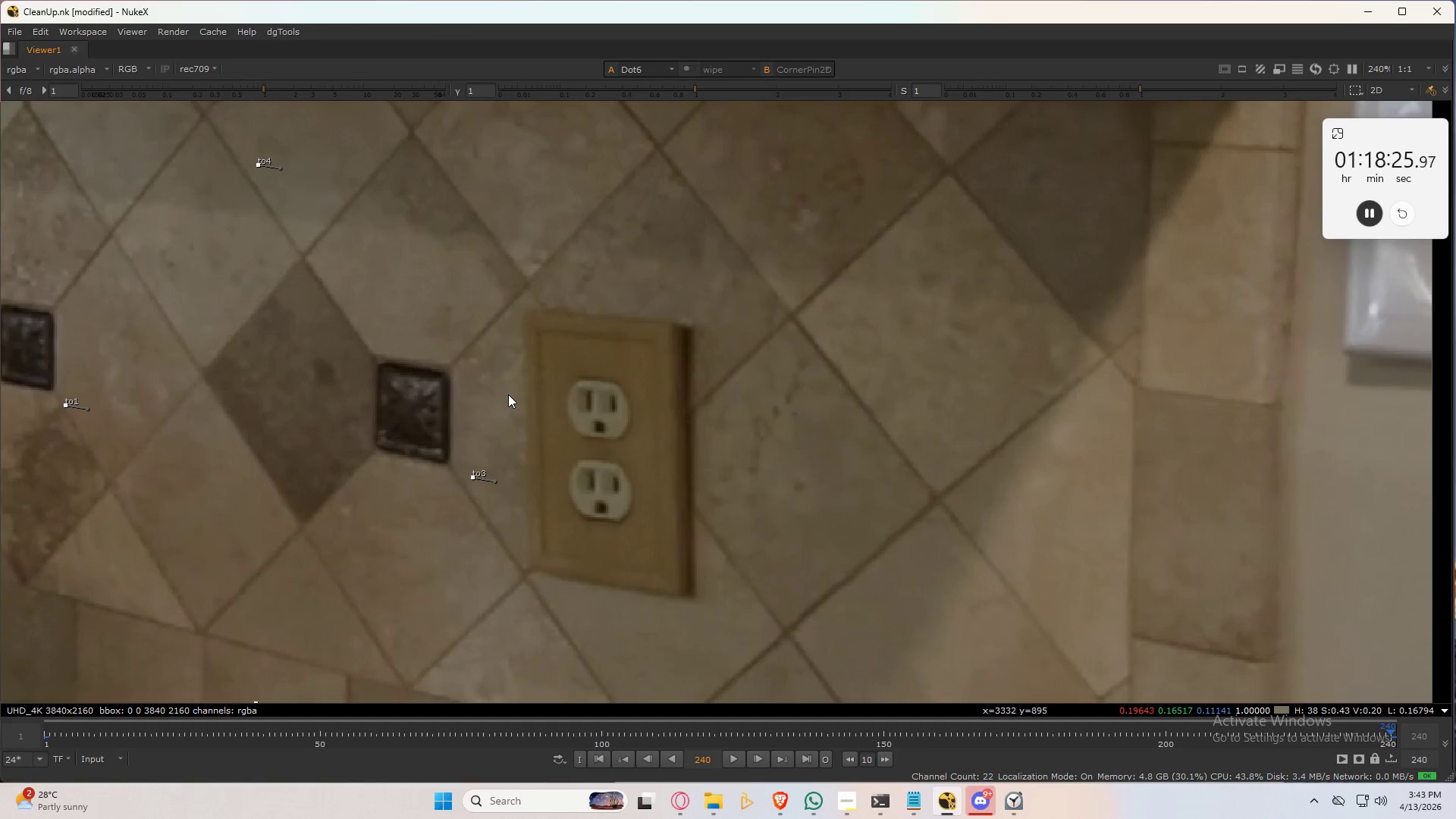 
scroll: coordinate [508, 394], scroll_direction: down, amount: 3.0
 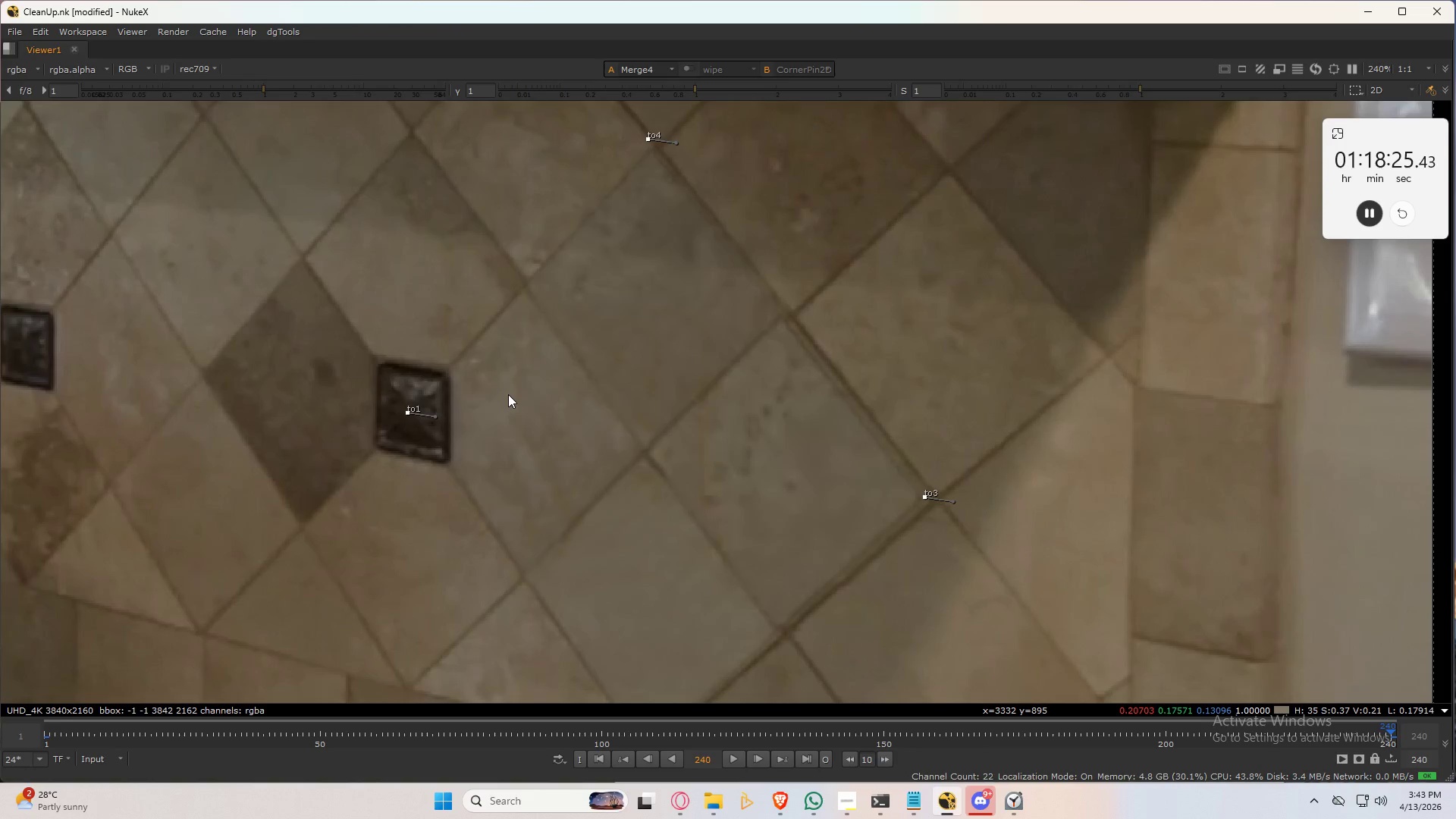 
hold_key(key=2, duration=0.45)
 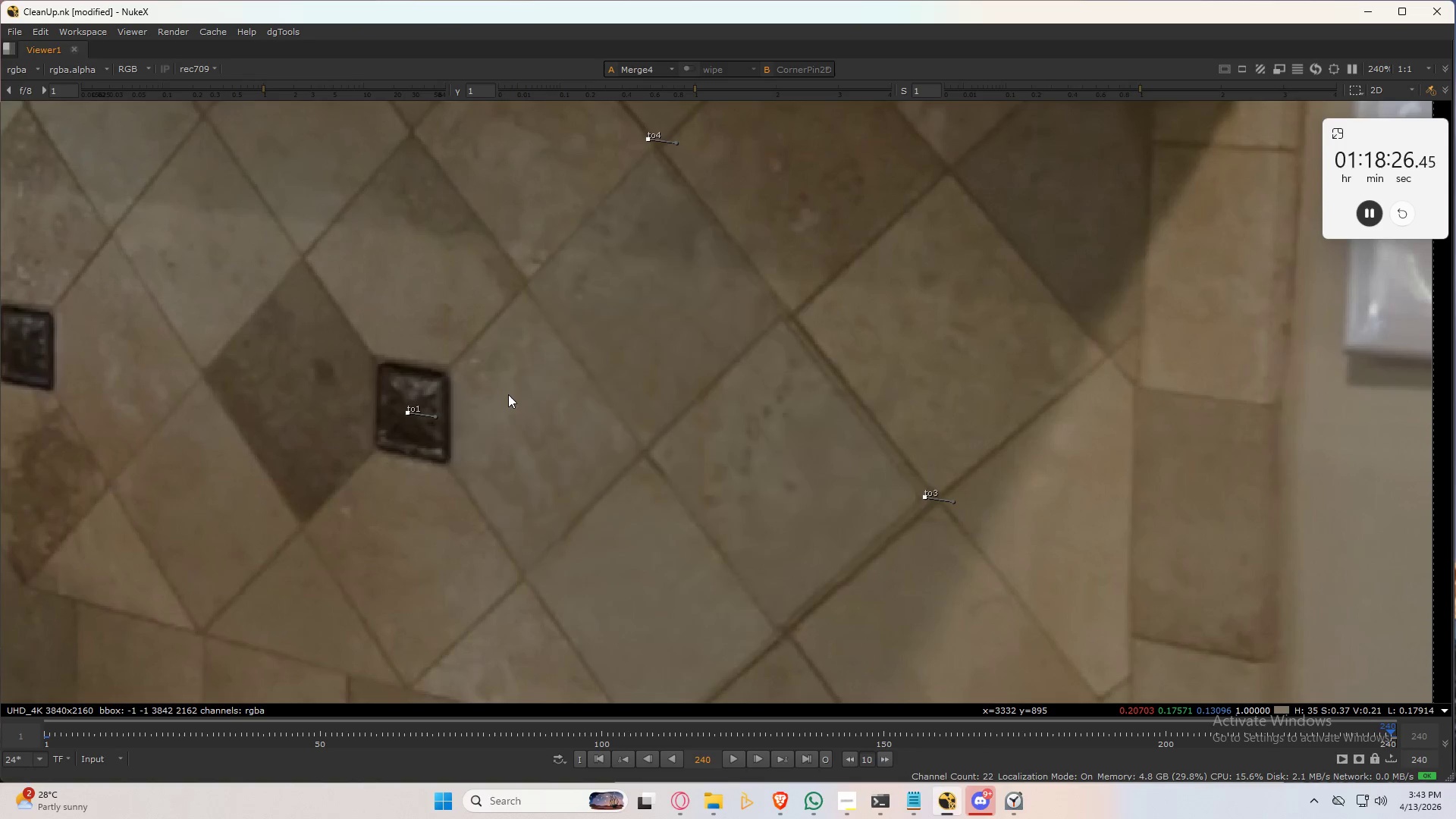 
hold_key(key=3, duration=0.42)
 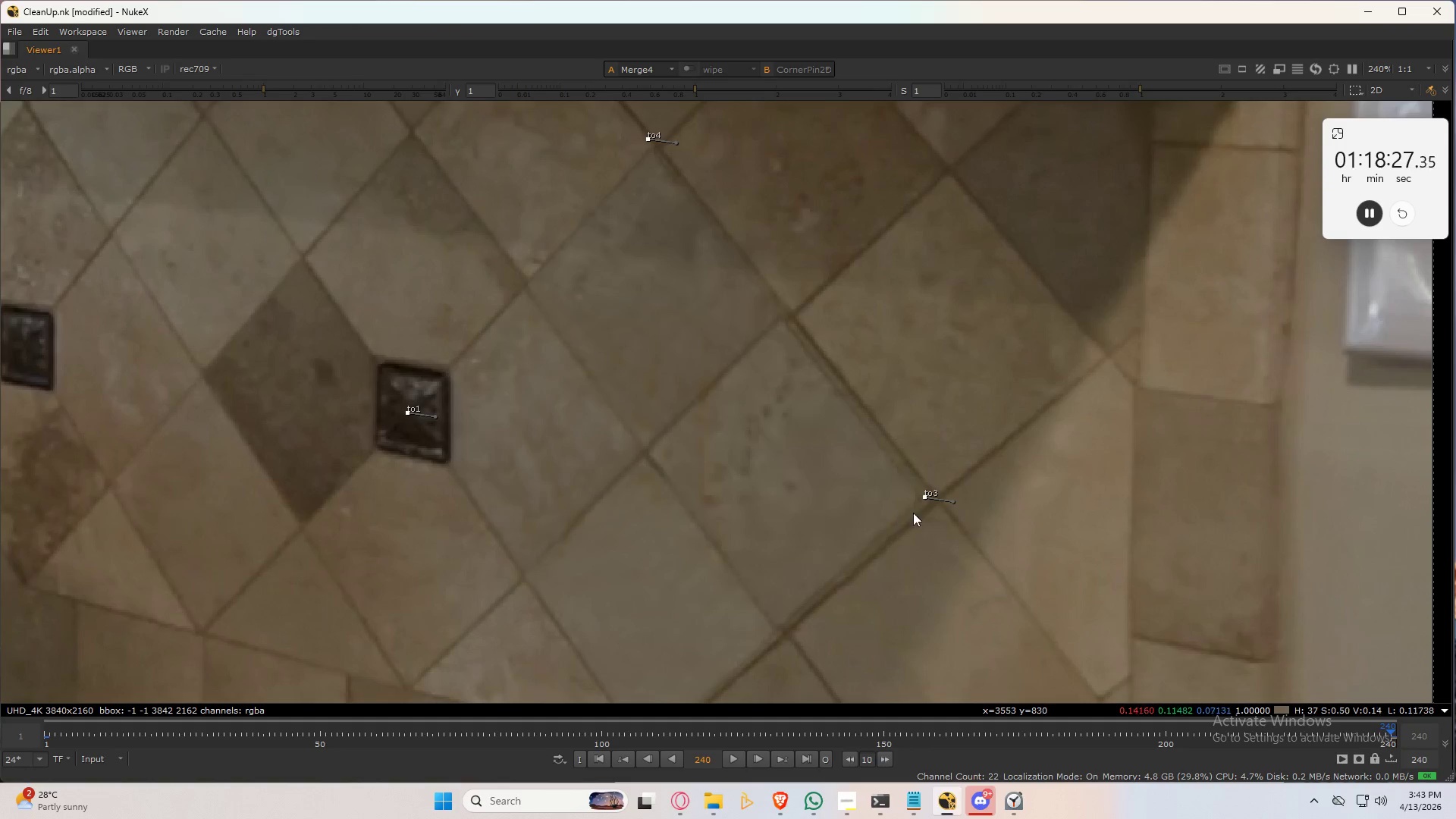 
type(22)
 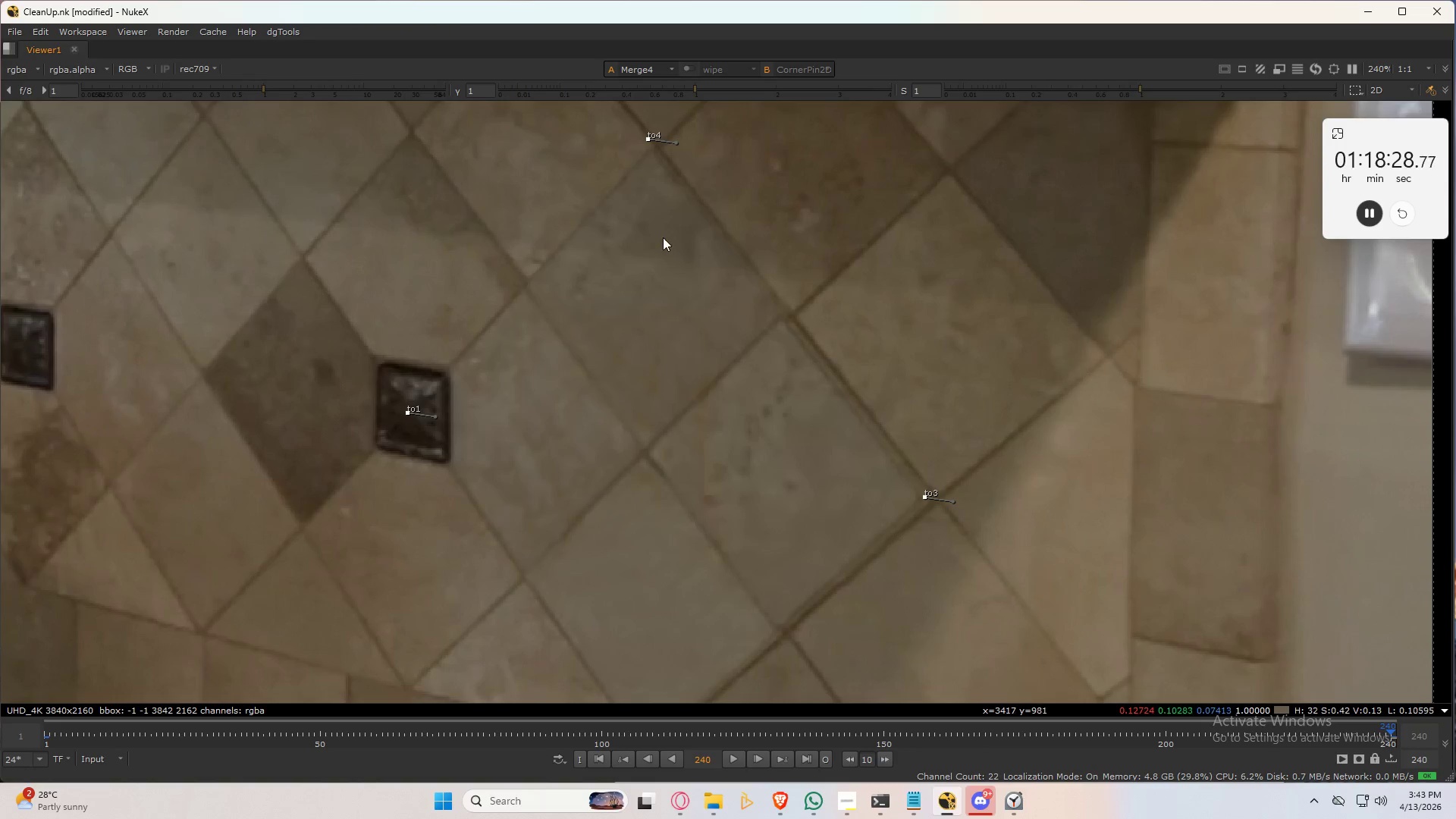 
hold_key(key=3, duration=0.33)
 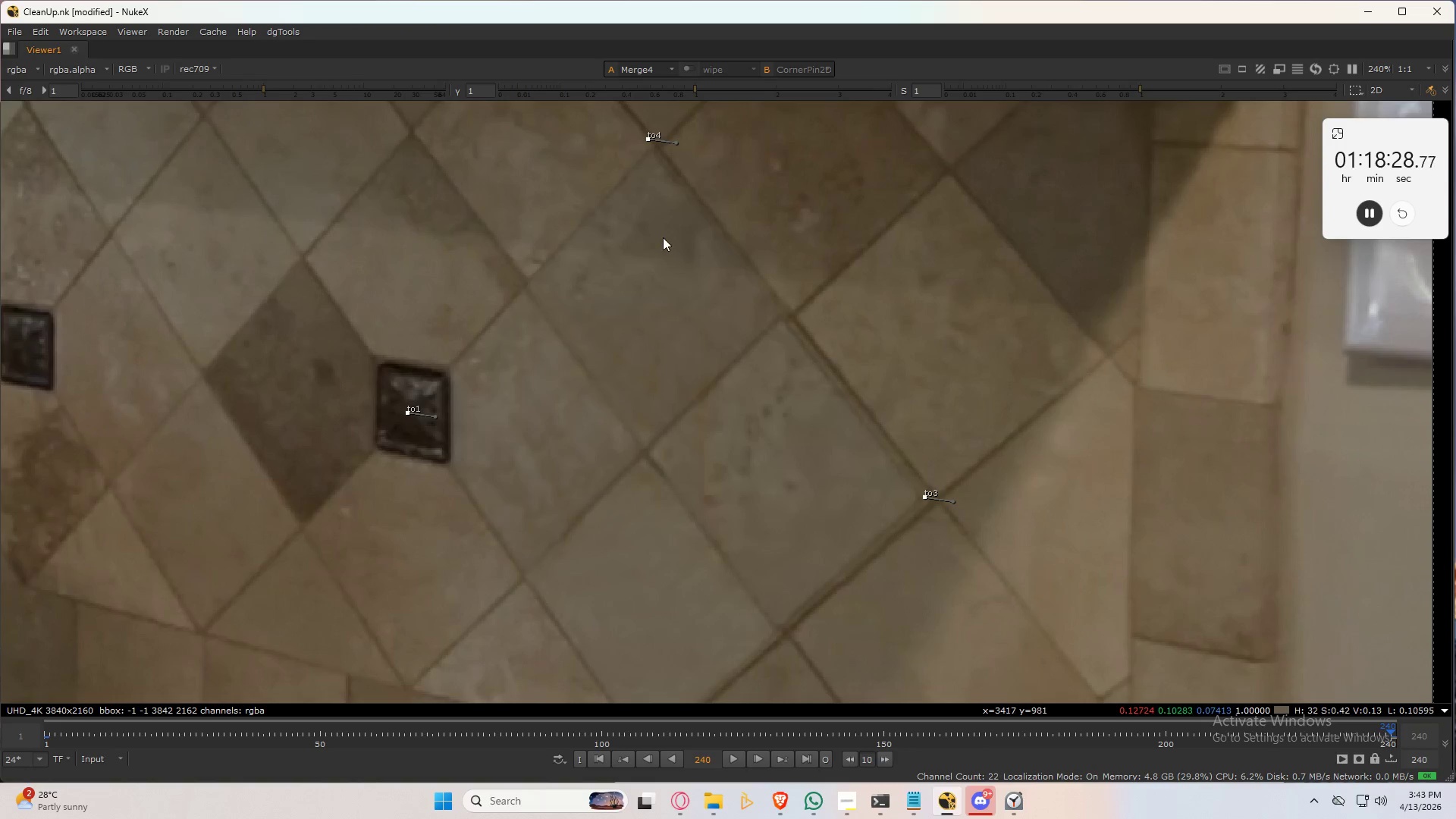 
scroll: coordinate [640, 246], scroll_direction: down, amount: 2.0
 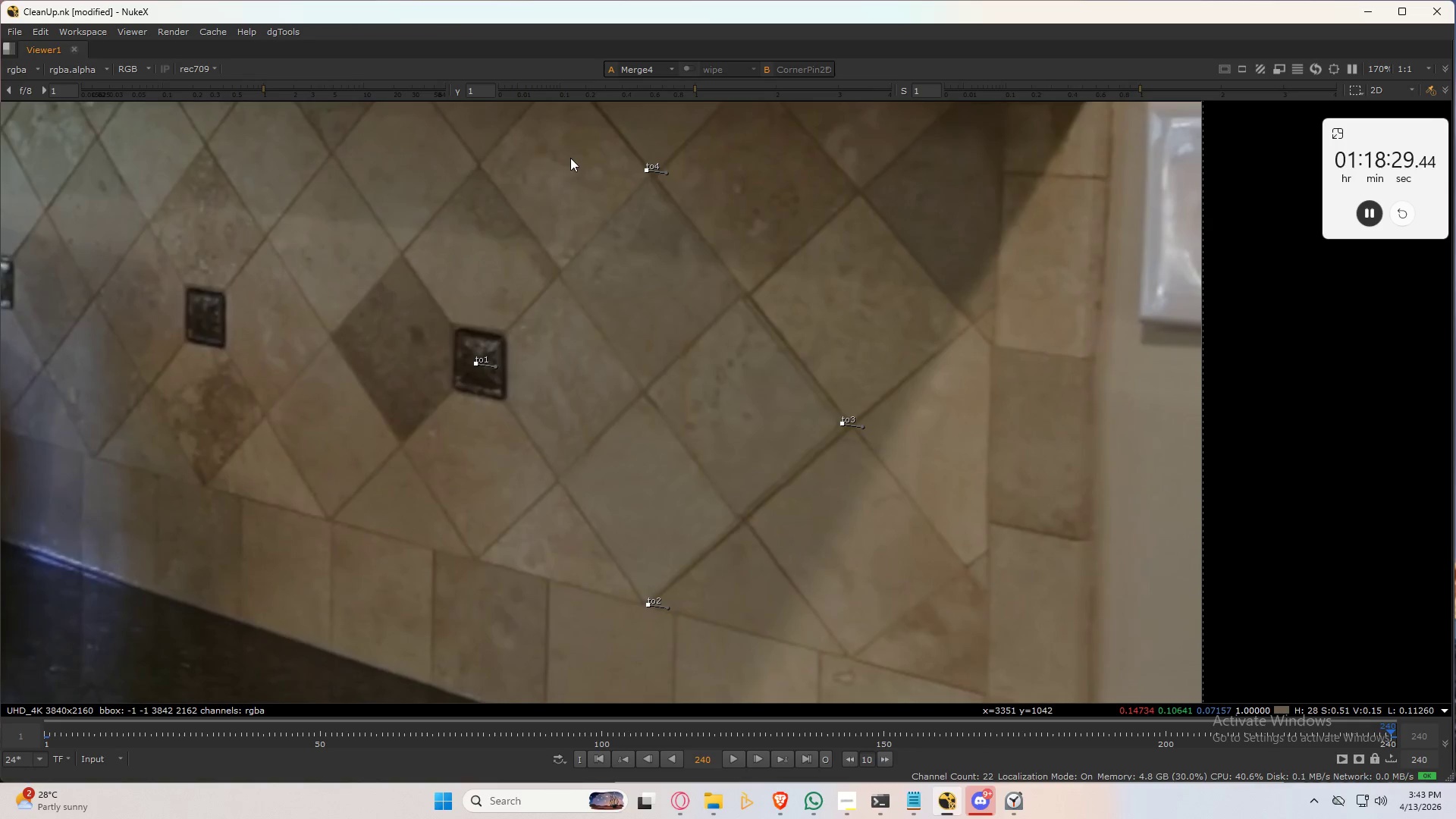 
left_click_drag(start_coordinate=[574, 152], to_coordinate=[888, 647])
 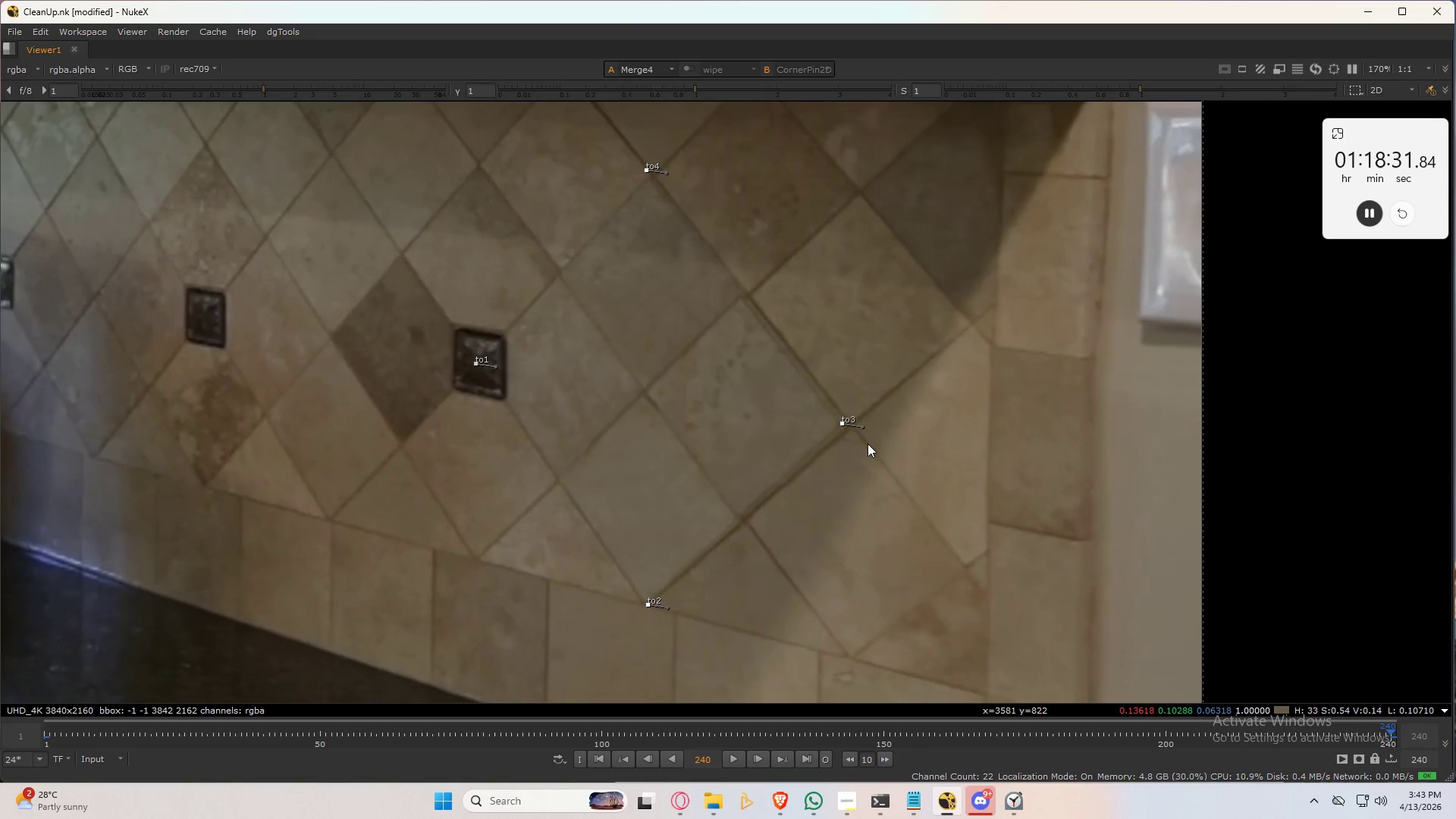 
scroll: coordinate [855, 432], scroll_direction: up, amount: 6.0
 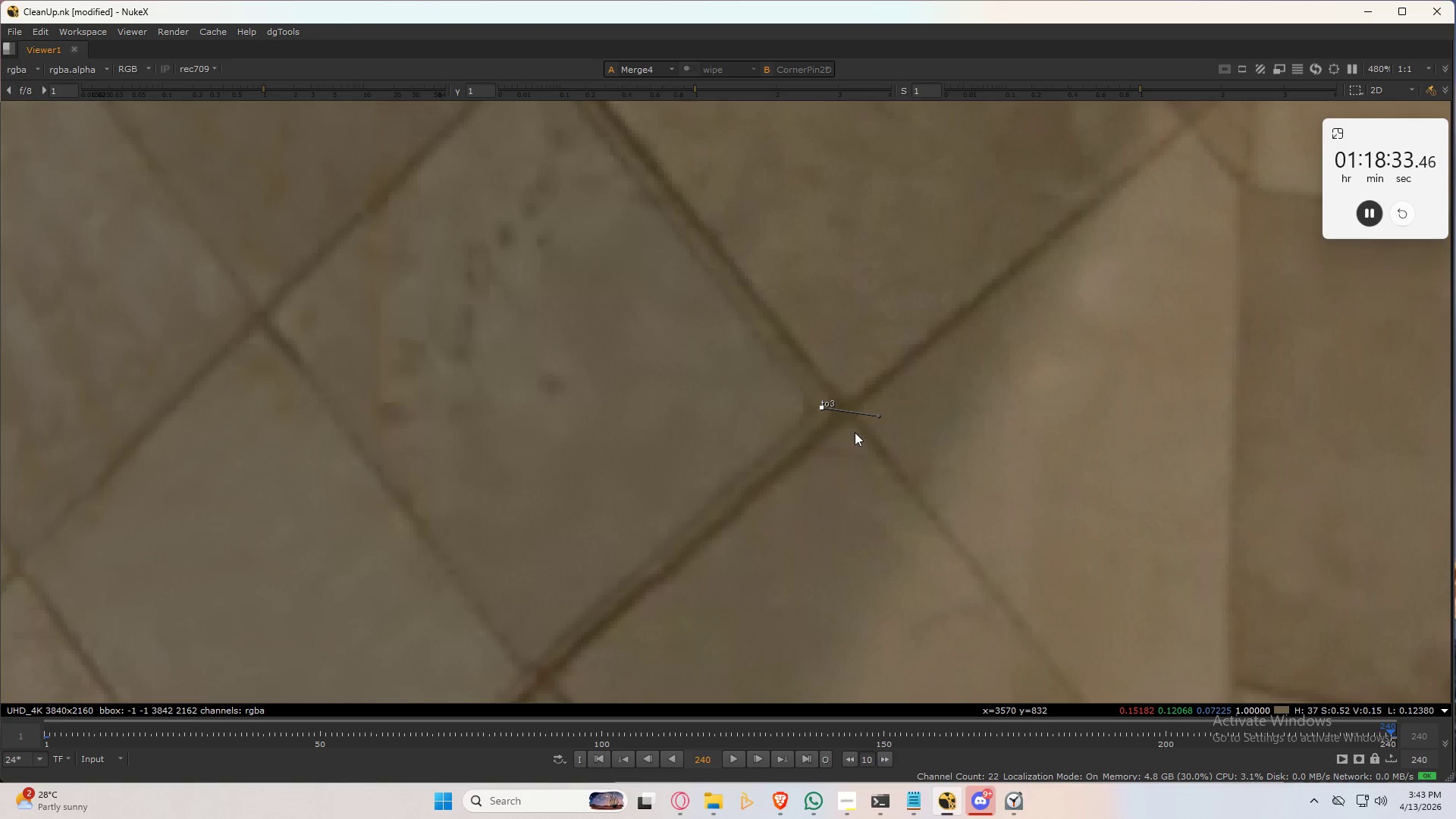 
left_click([855, 432])
 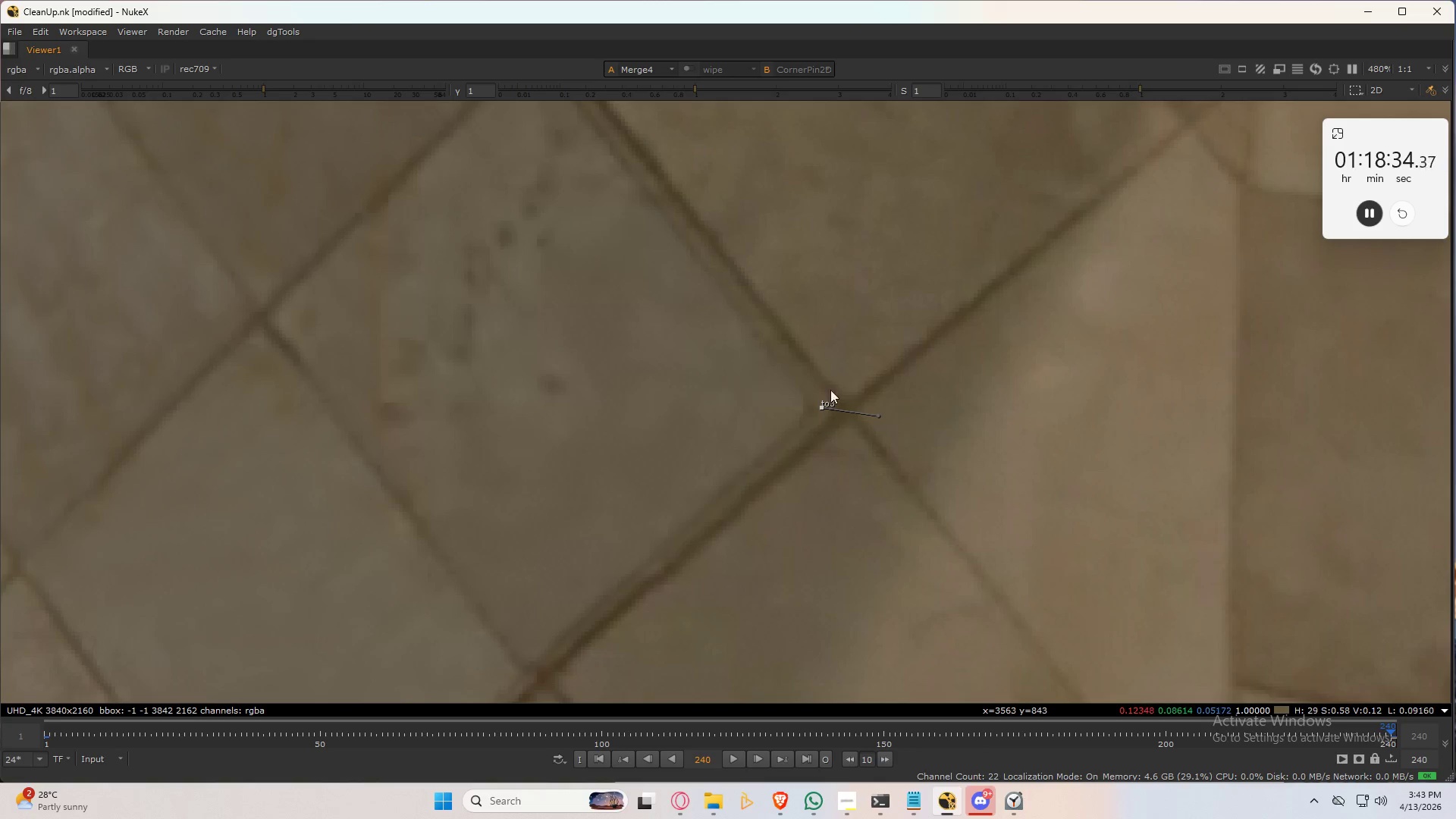 
left_click_drag(start_coordinate=[839, 369], to_coordinate=[792, 447])
 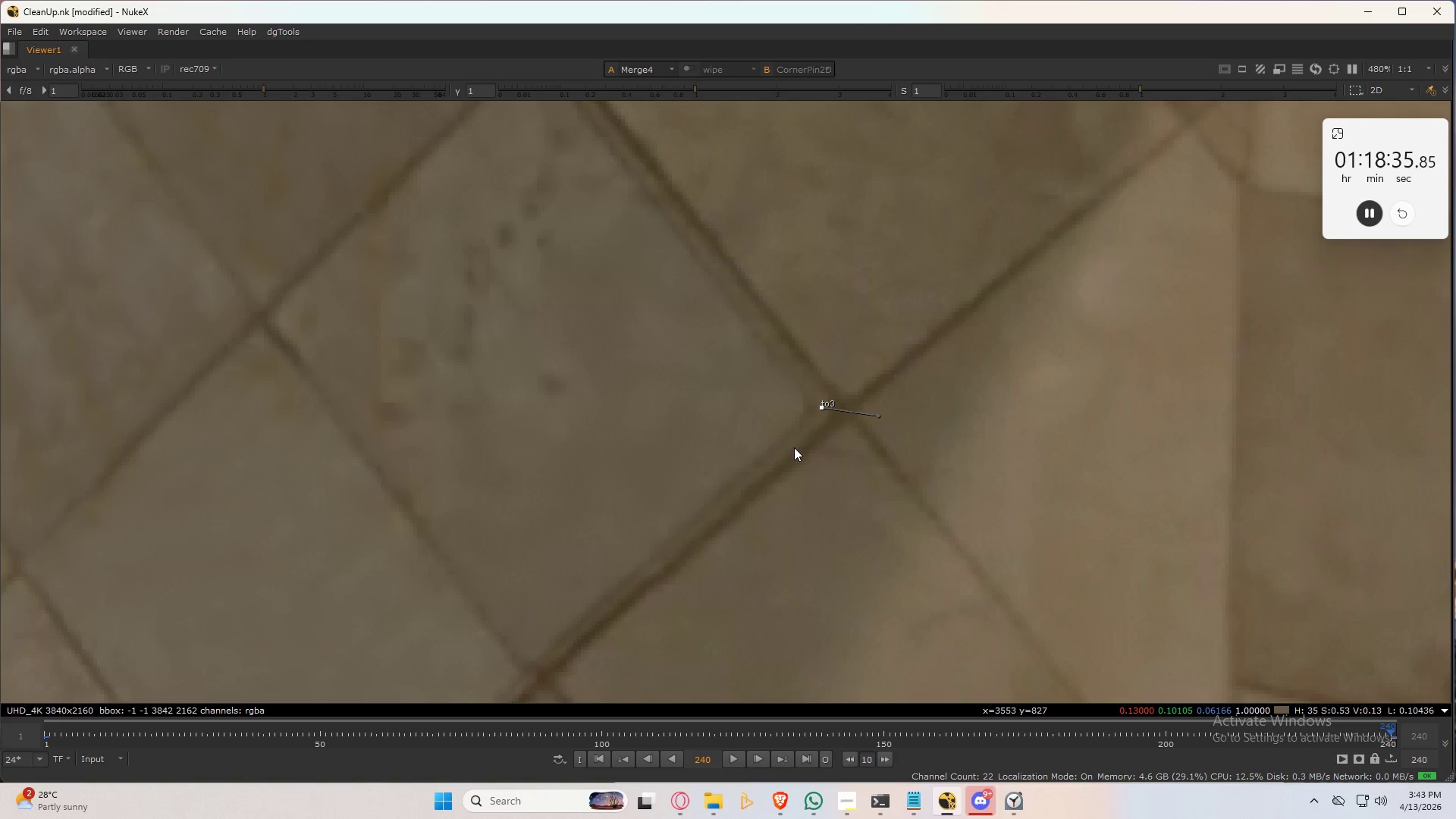 
key(Numpad6)
 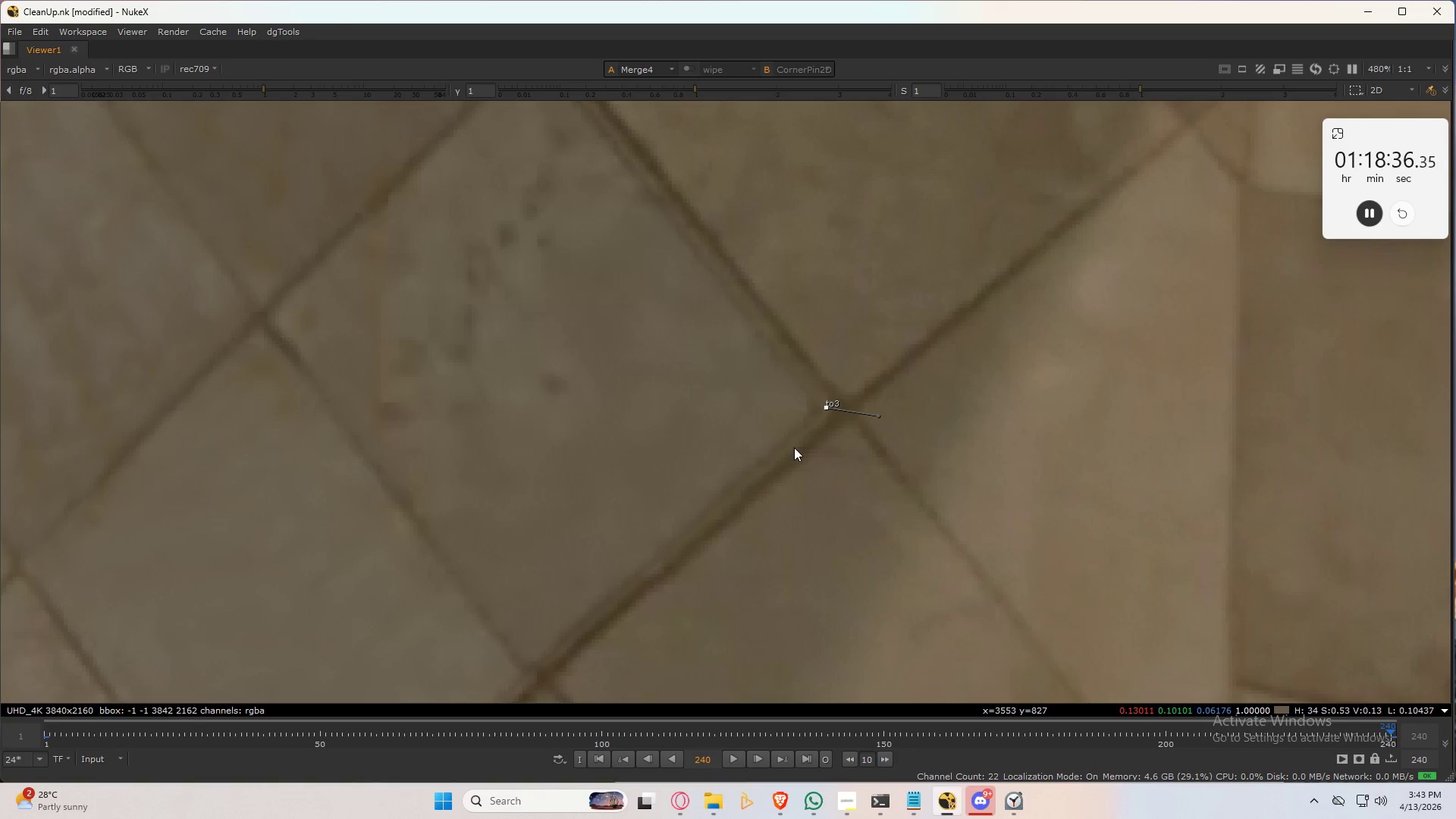 
key(Numpad6)
 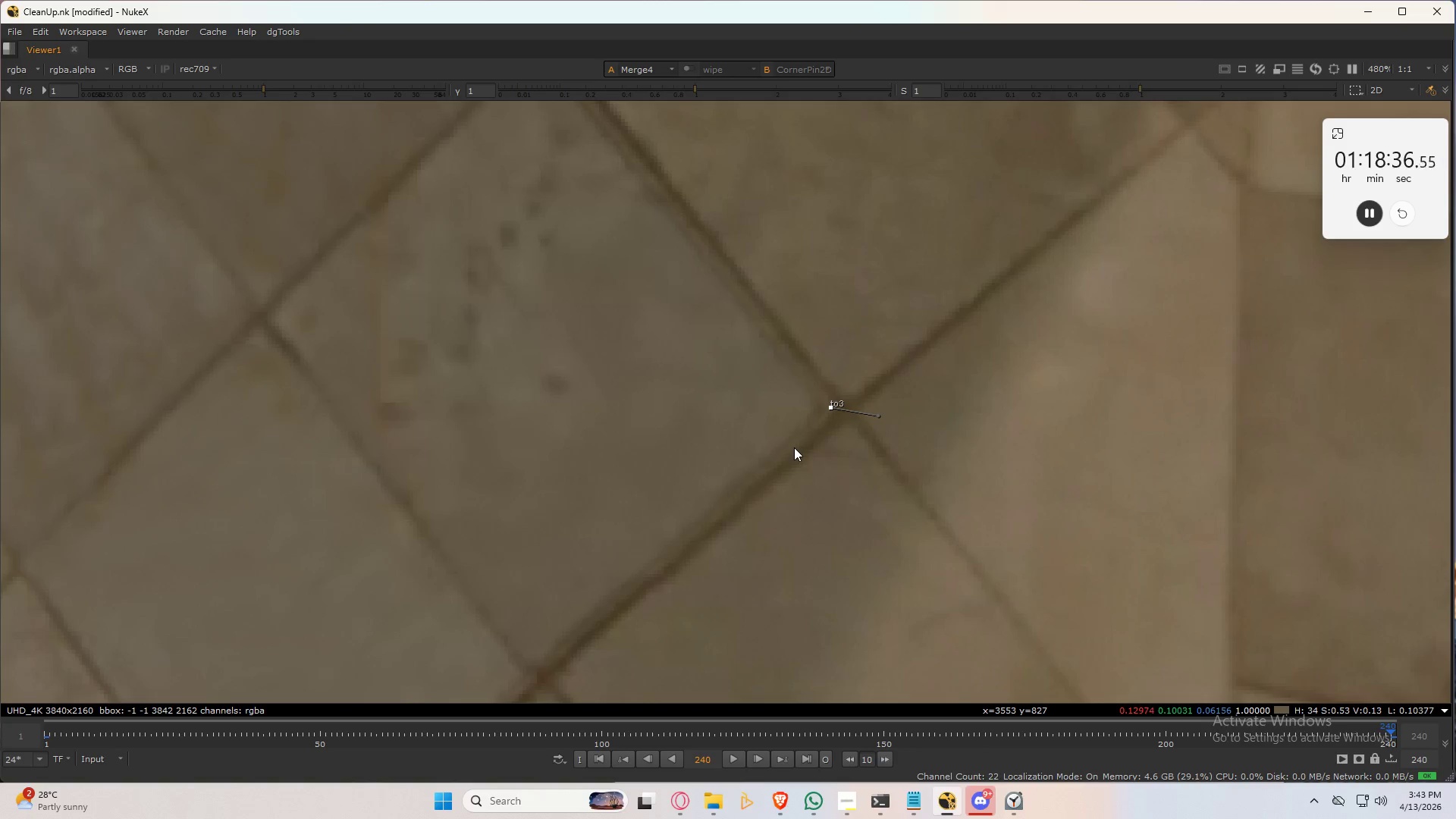 
key(Numpad6)
 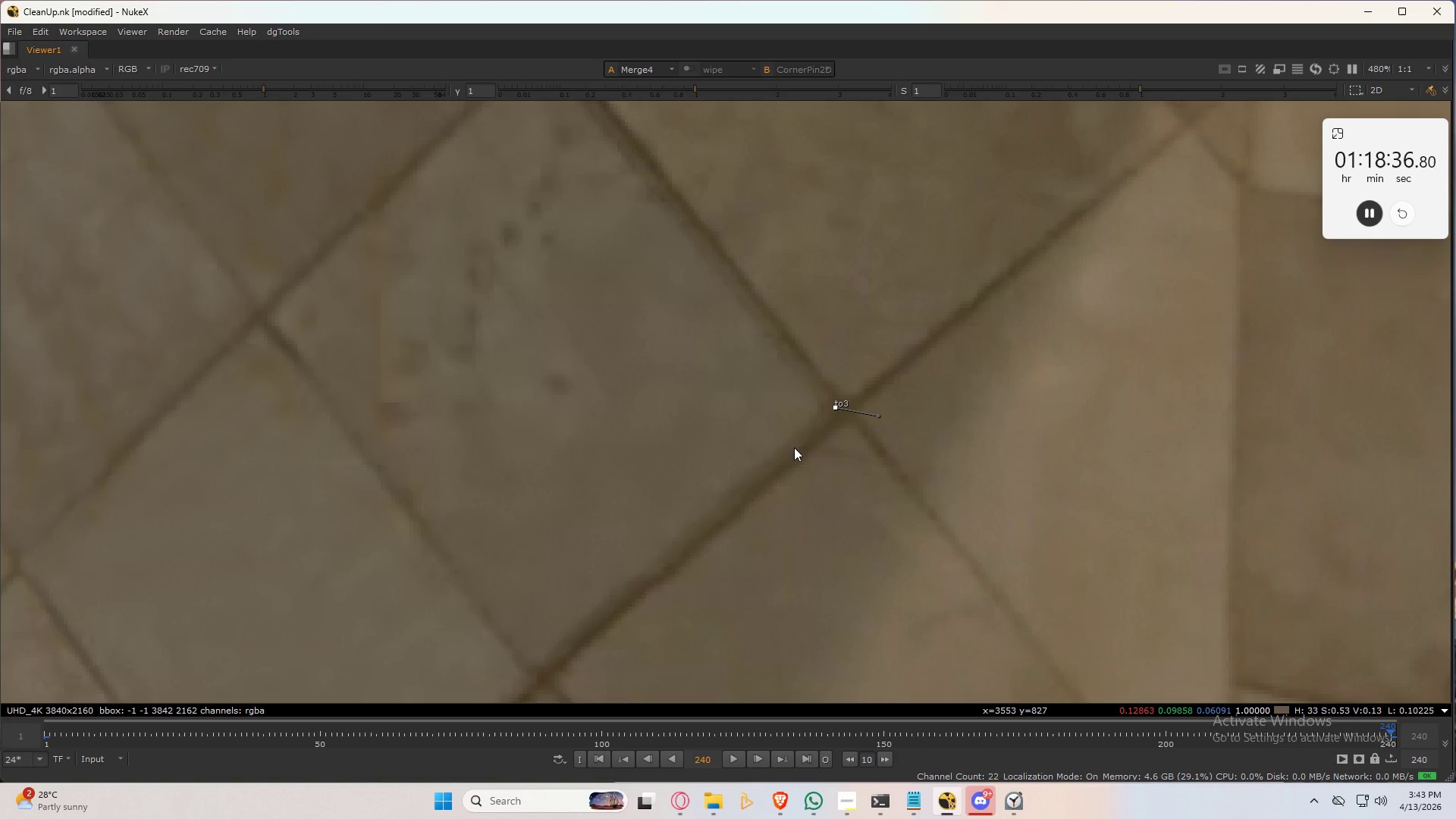 
key(Numpad6)
 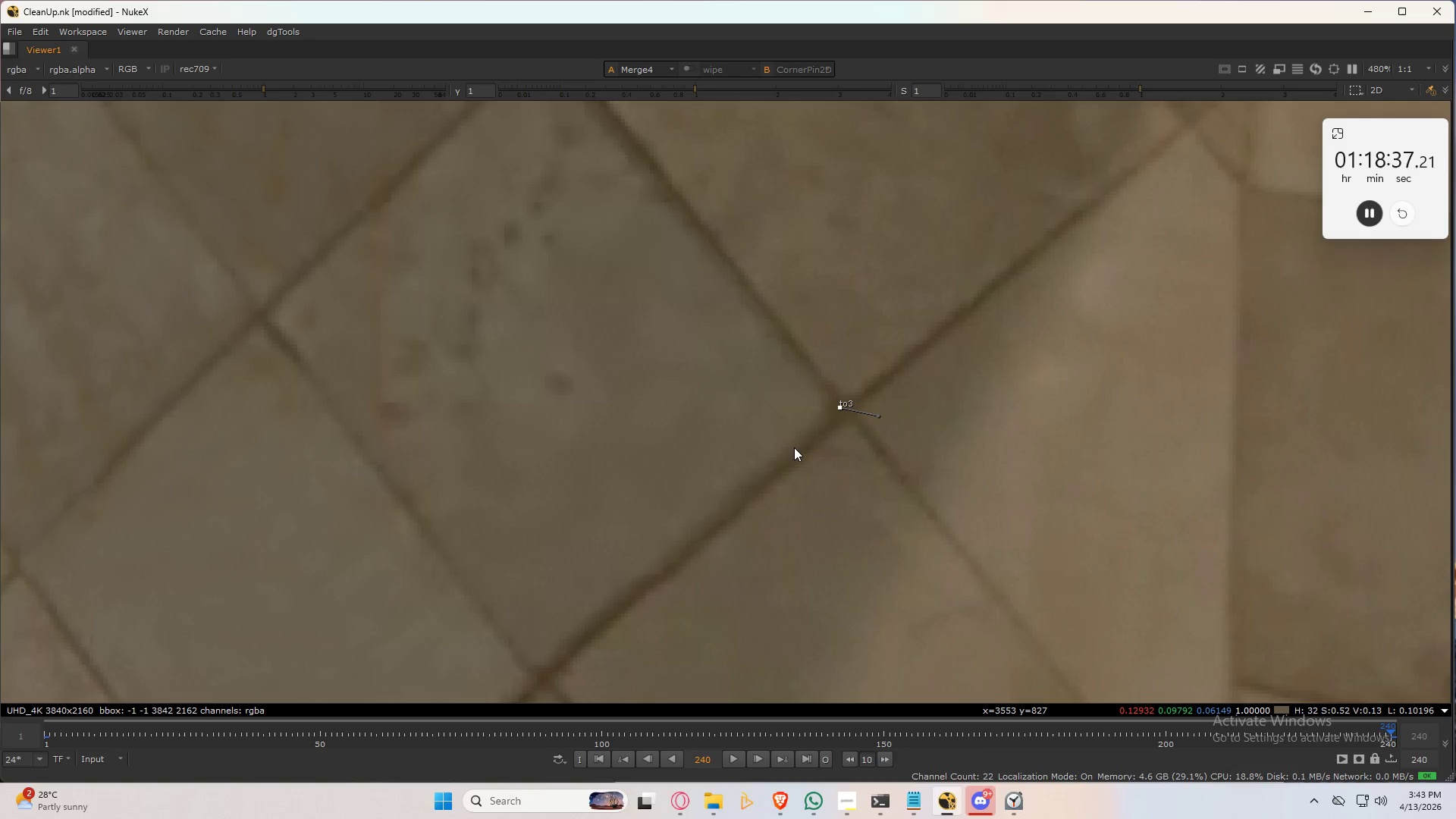 
key(Numpad6)
 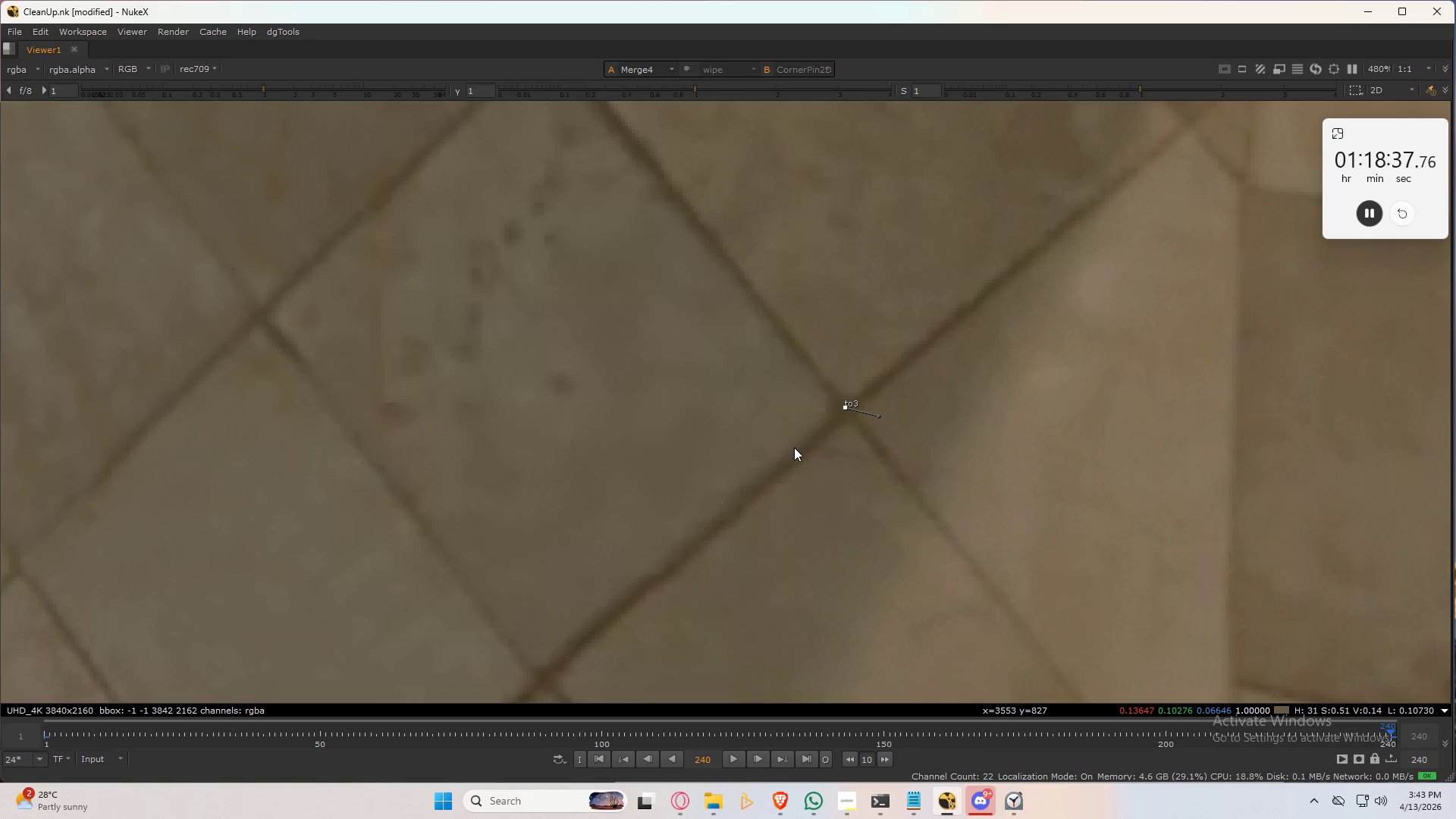 
key(Numpad6)
 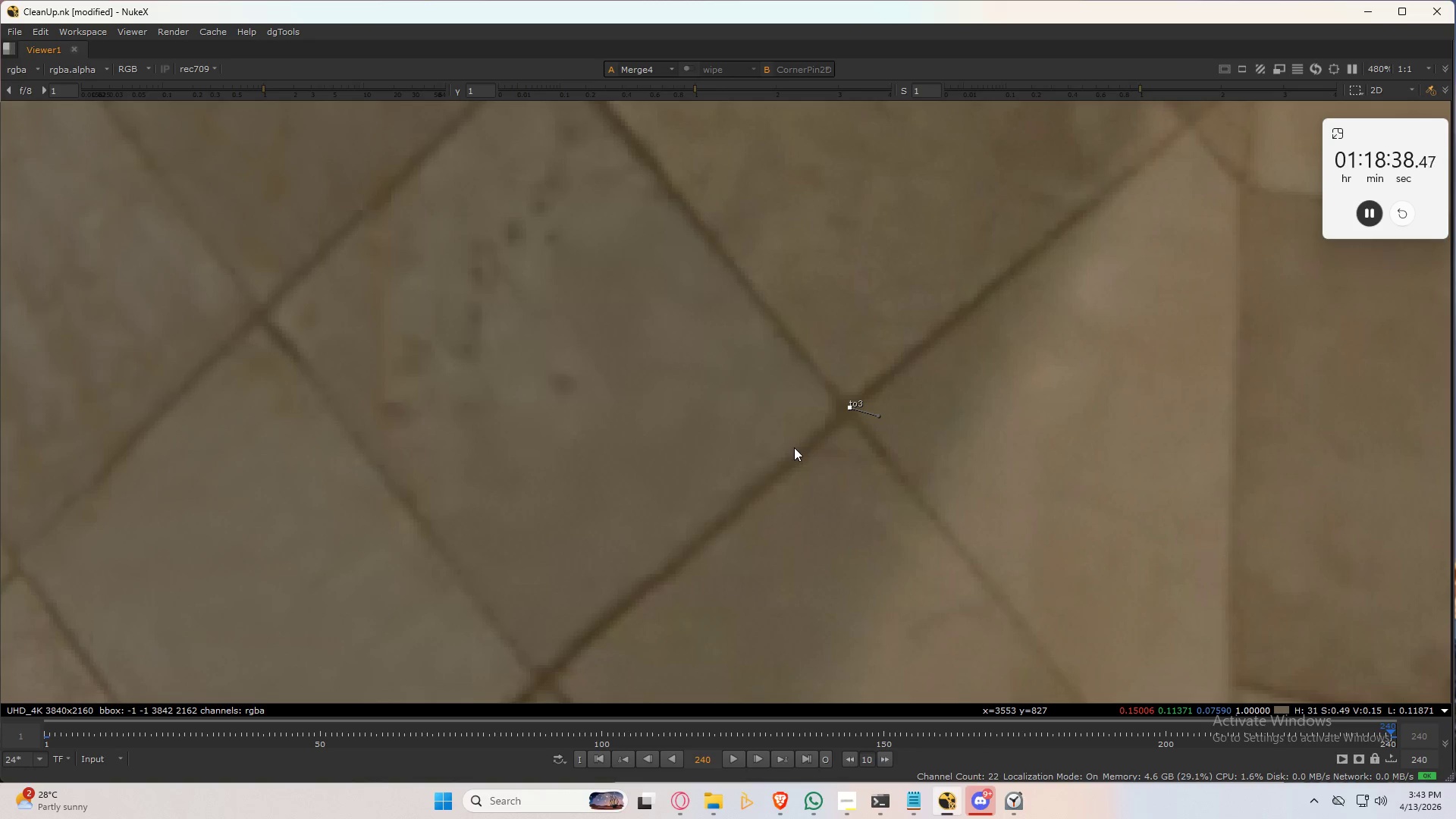 
hold_key(key=3, duration=0.44)
 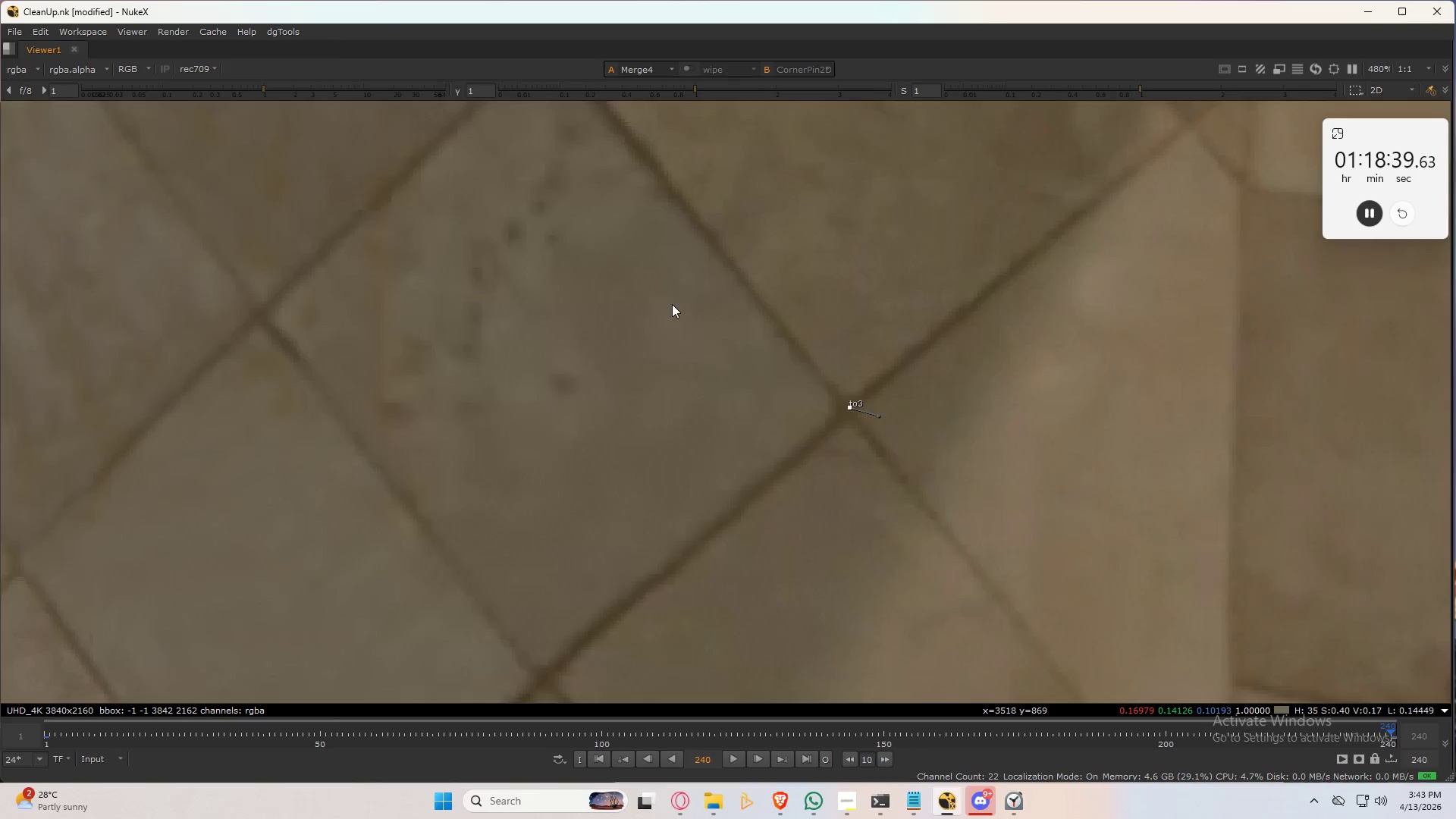 
key(2)
 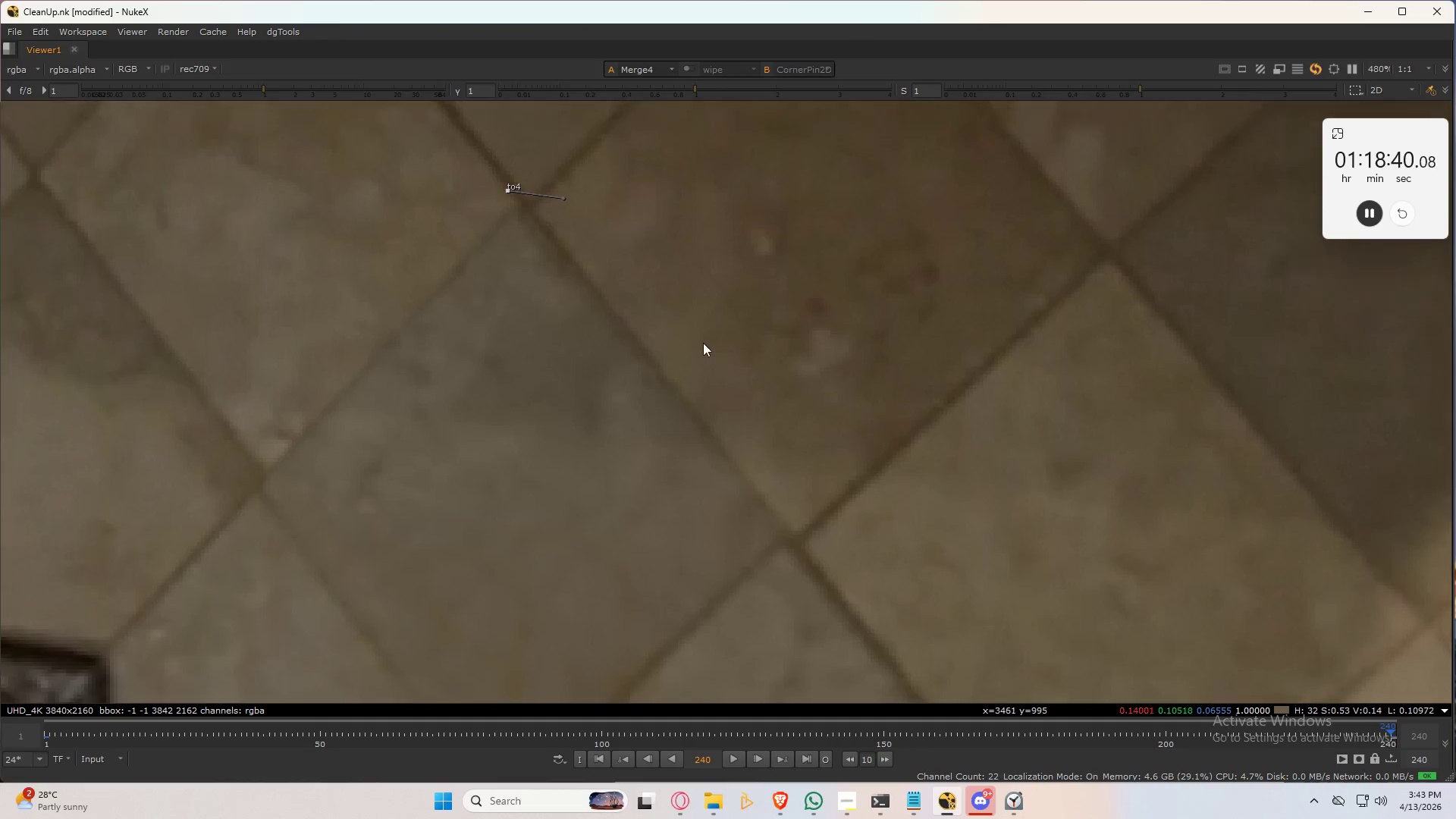 
left_click_drag(start_coordinate=[627, 278], to_coordinate=[427, 402])
 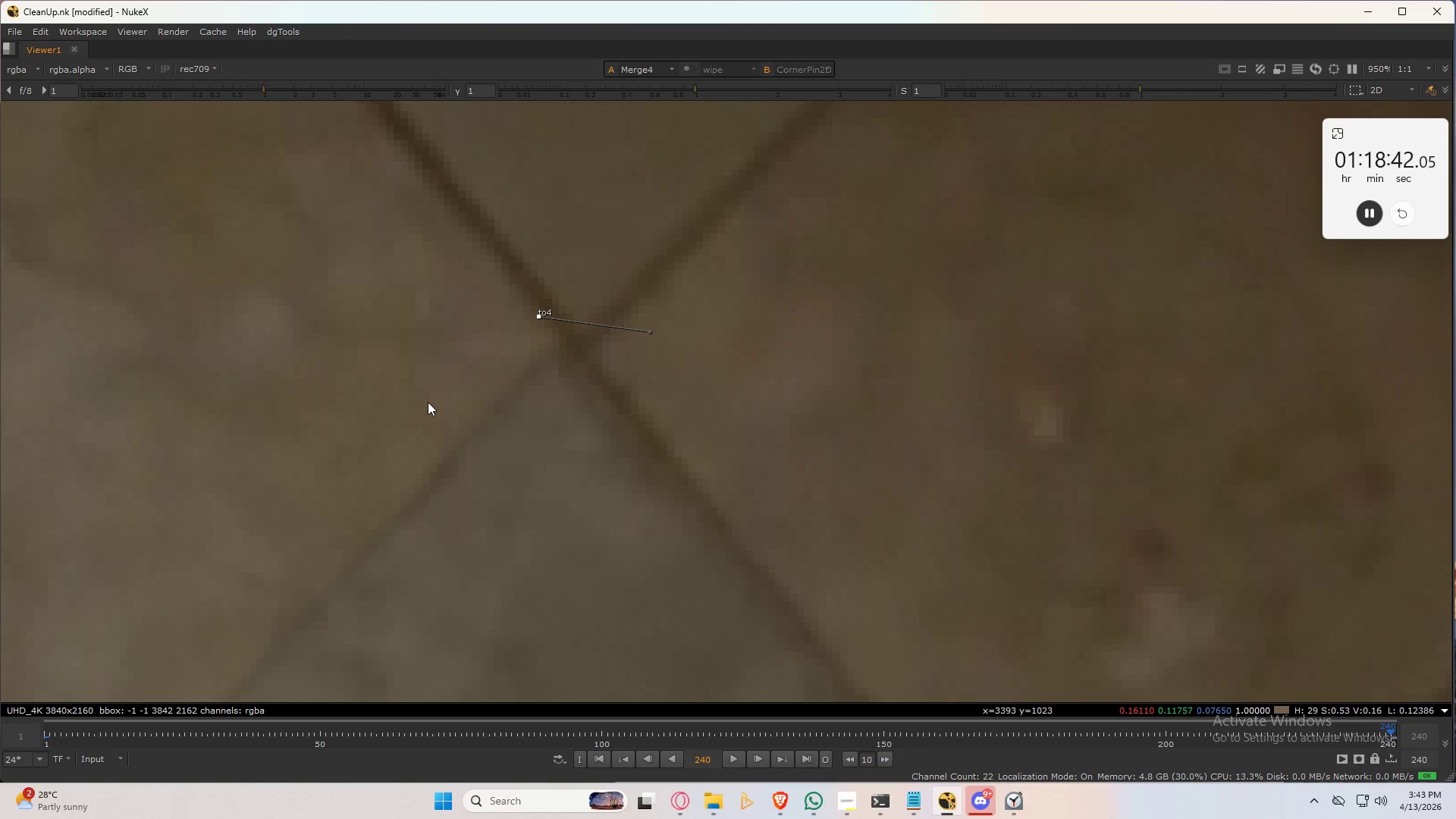 
scroll: coordinate [617, 315], scroll_direction: up, amount: 4.0
 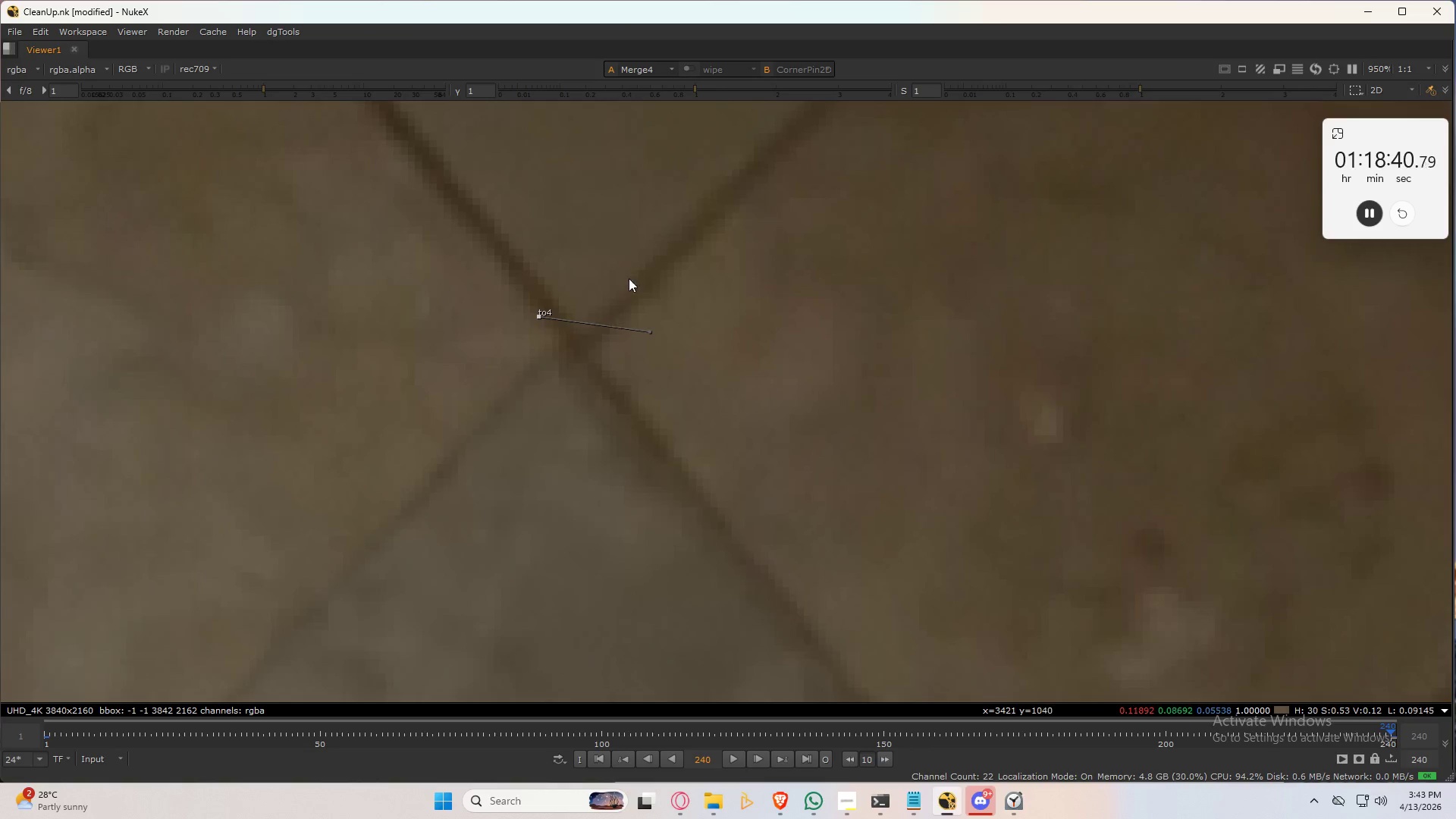 
key(Control+Numpad6)
 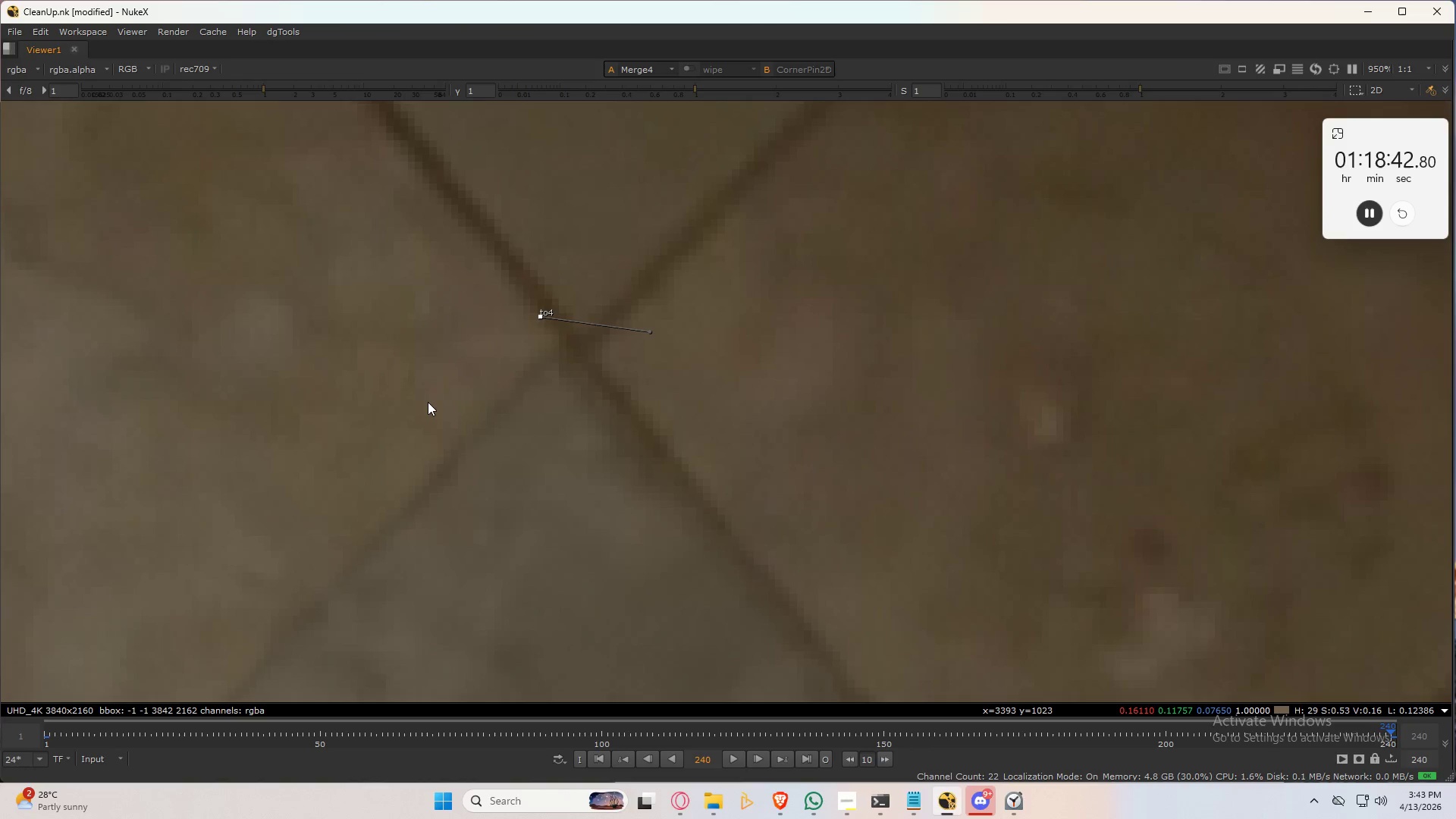 
key(Control+Numpad6)
 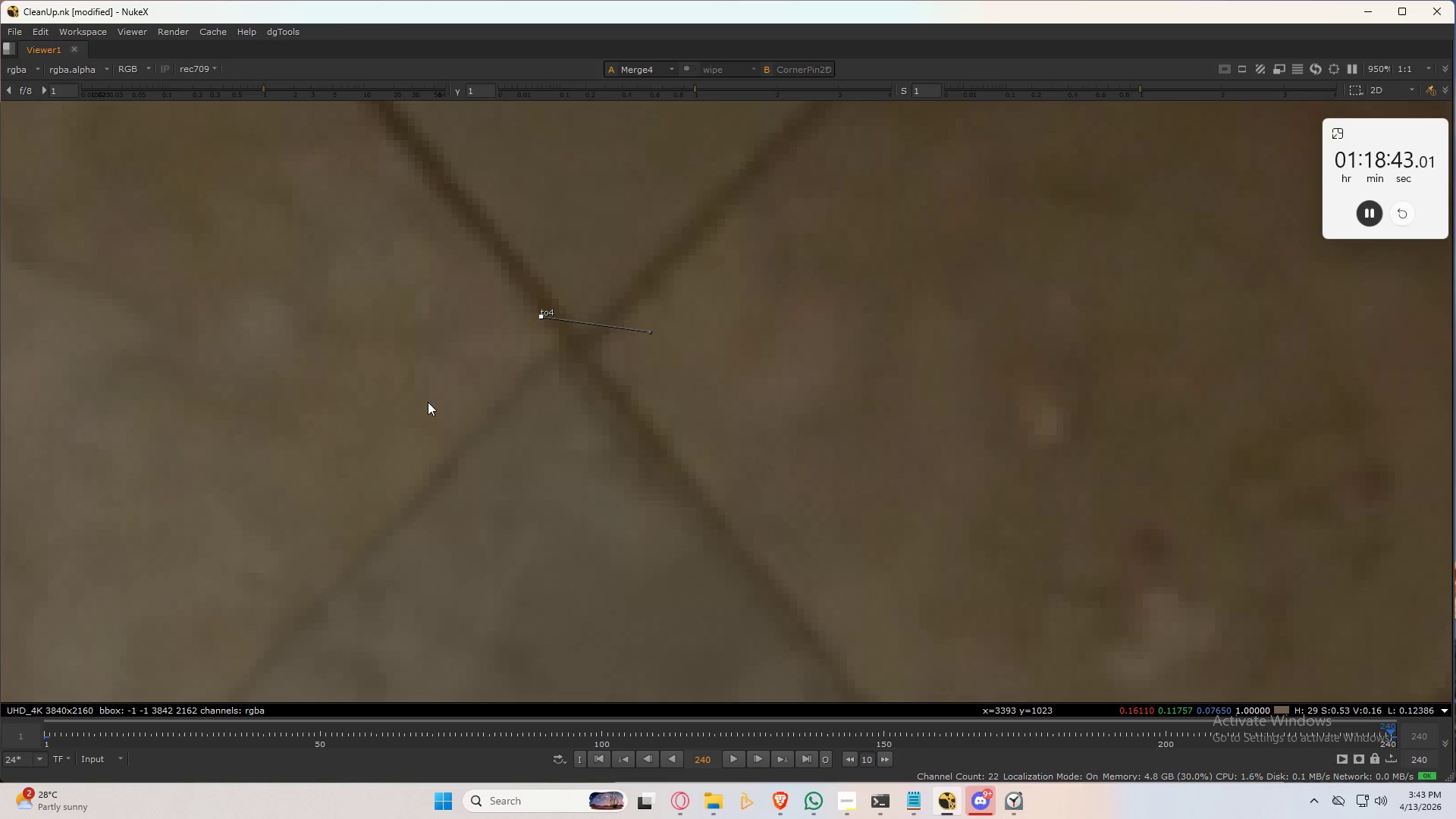 
key(Control+Numpad6)
 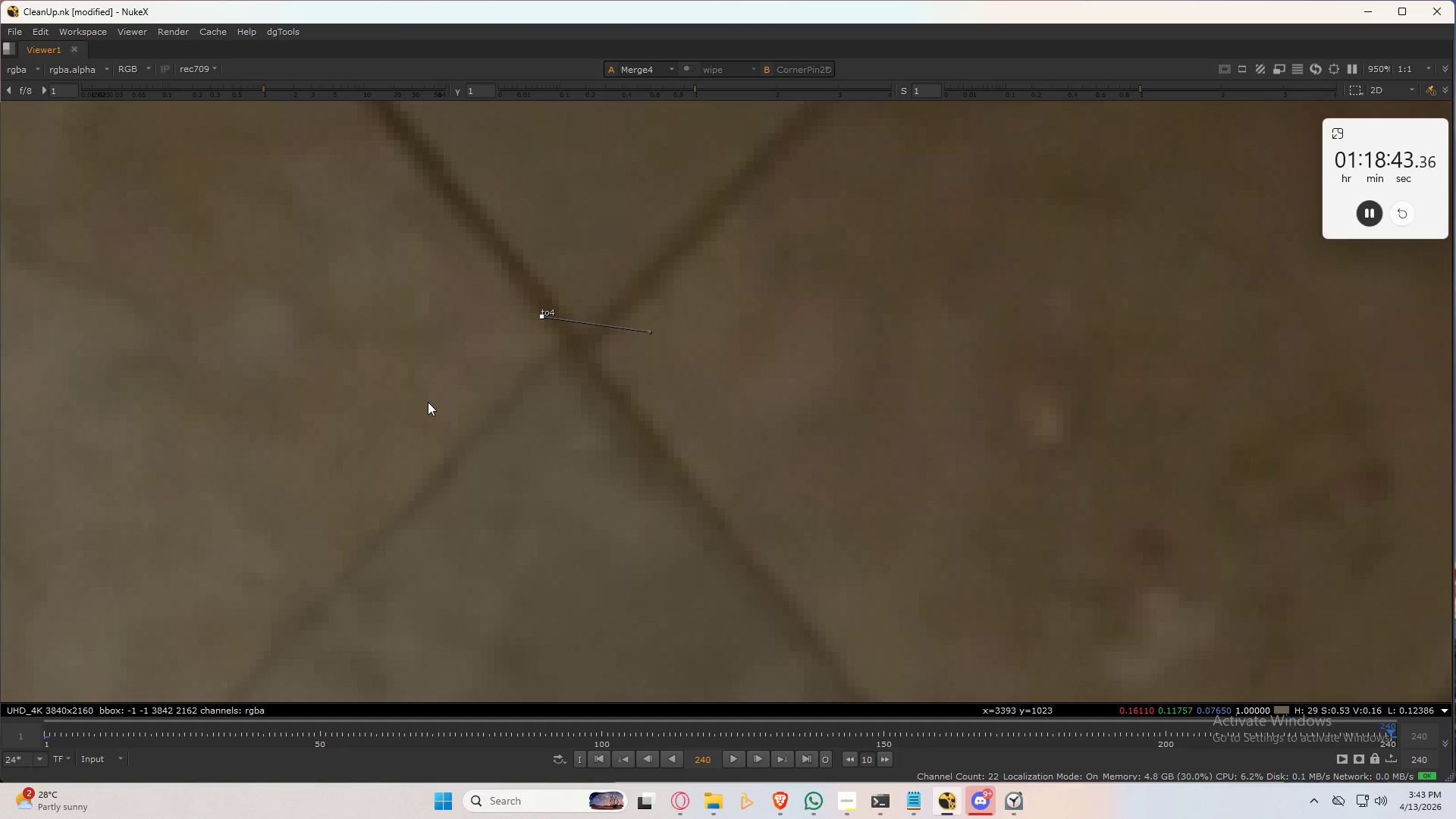 
key(Numpad6)
 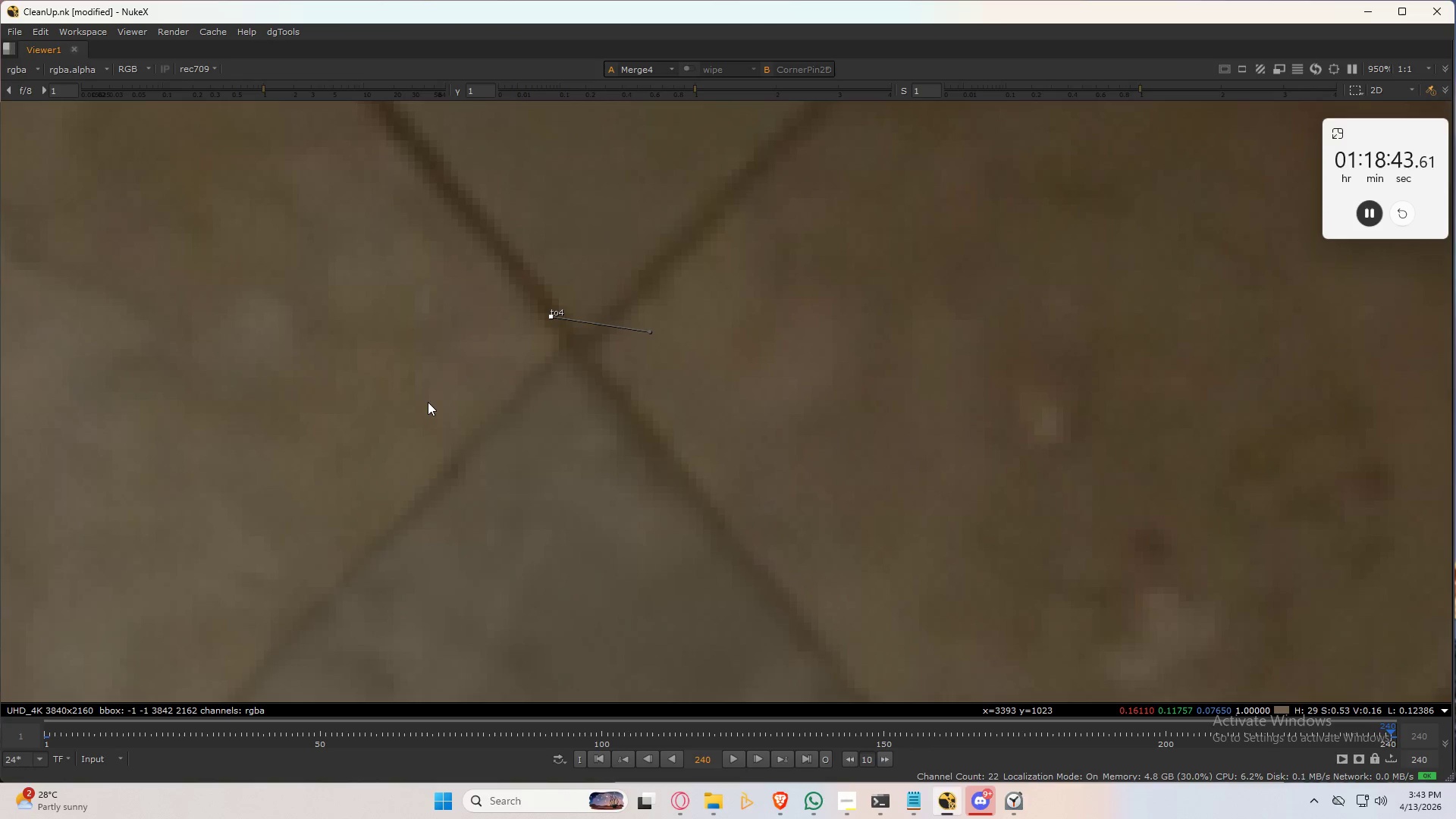 
key(Numpad6)
 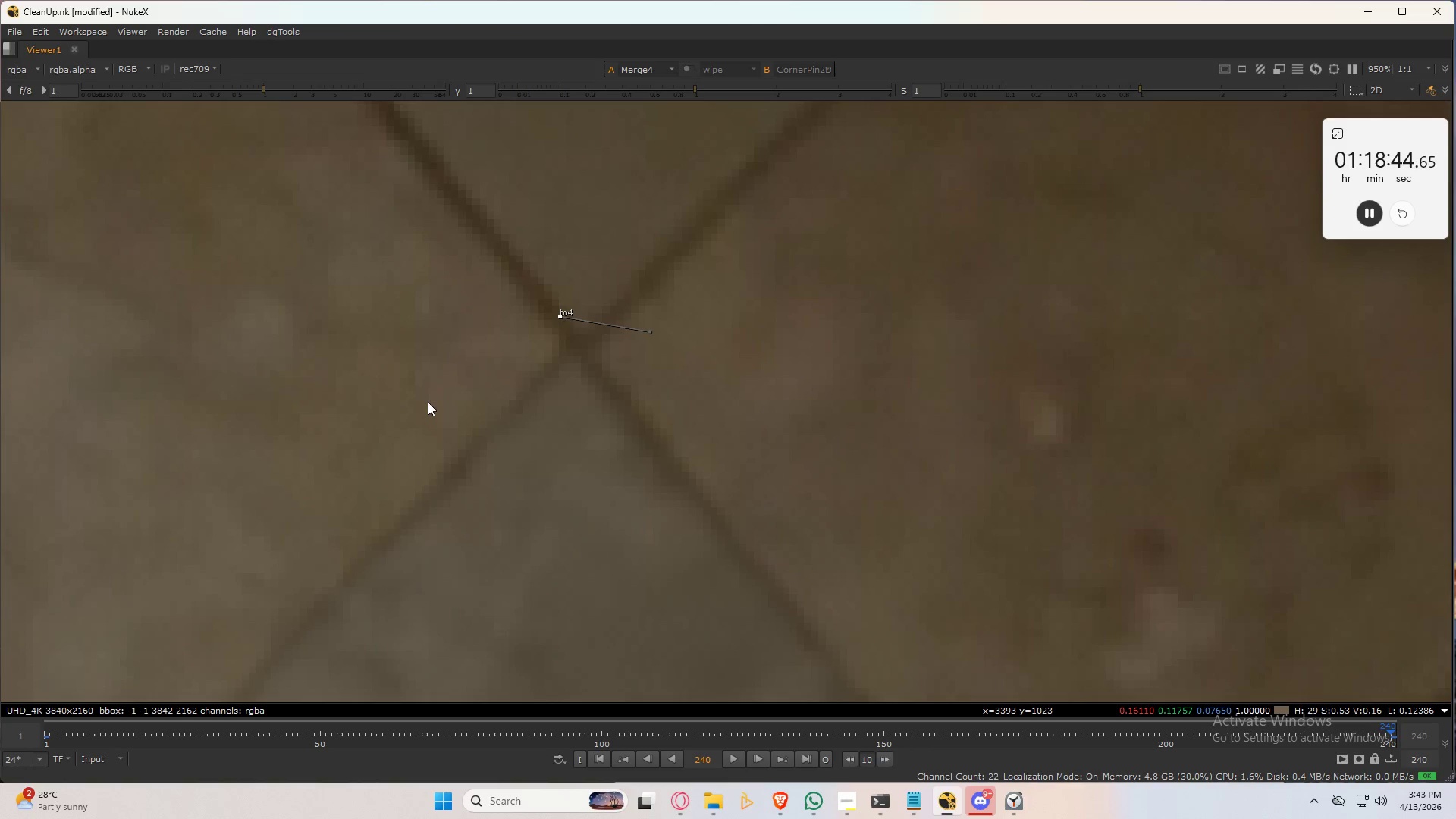 
hold_key(key=3, duration=0.36)
 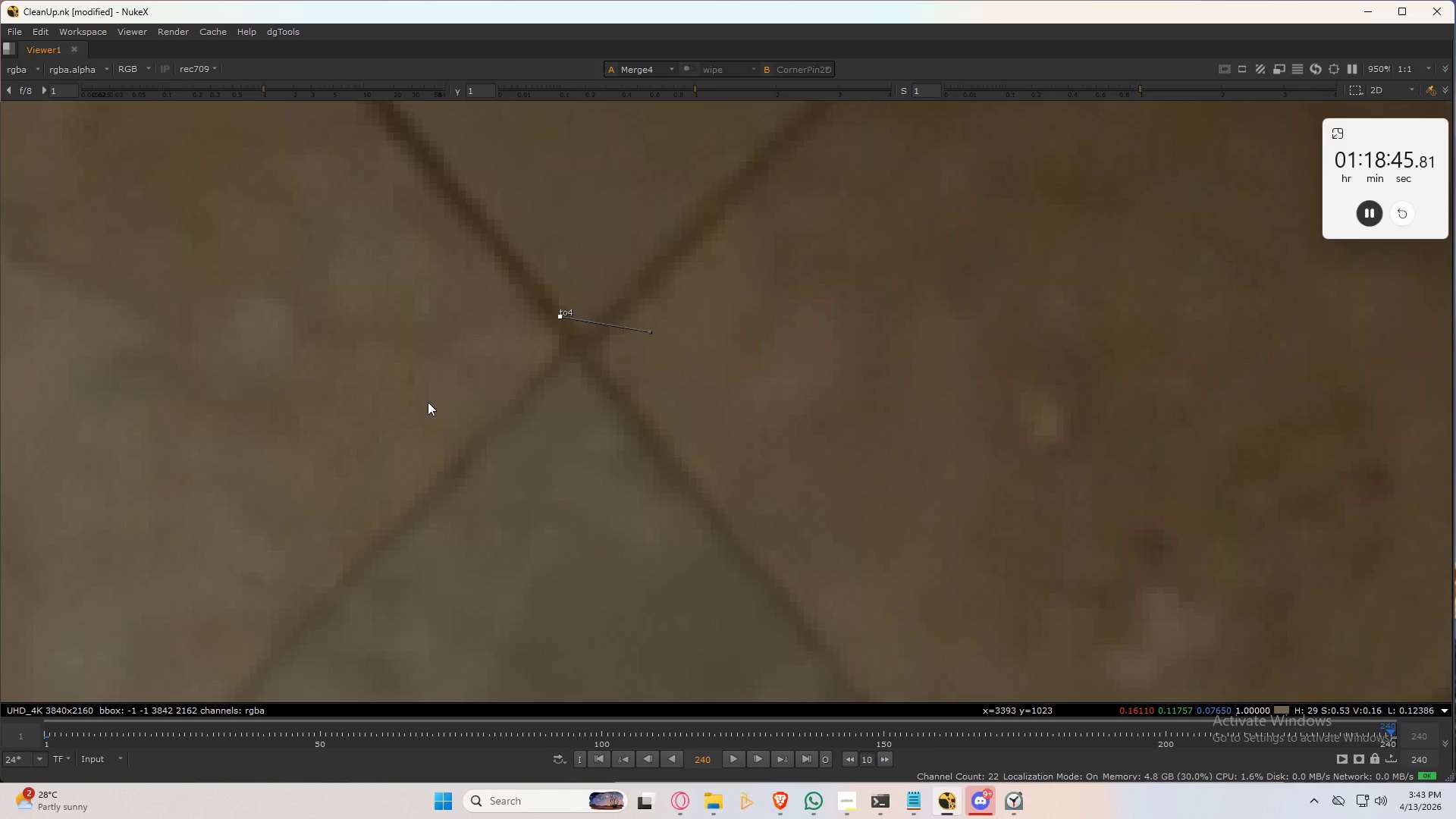 
key(2)
 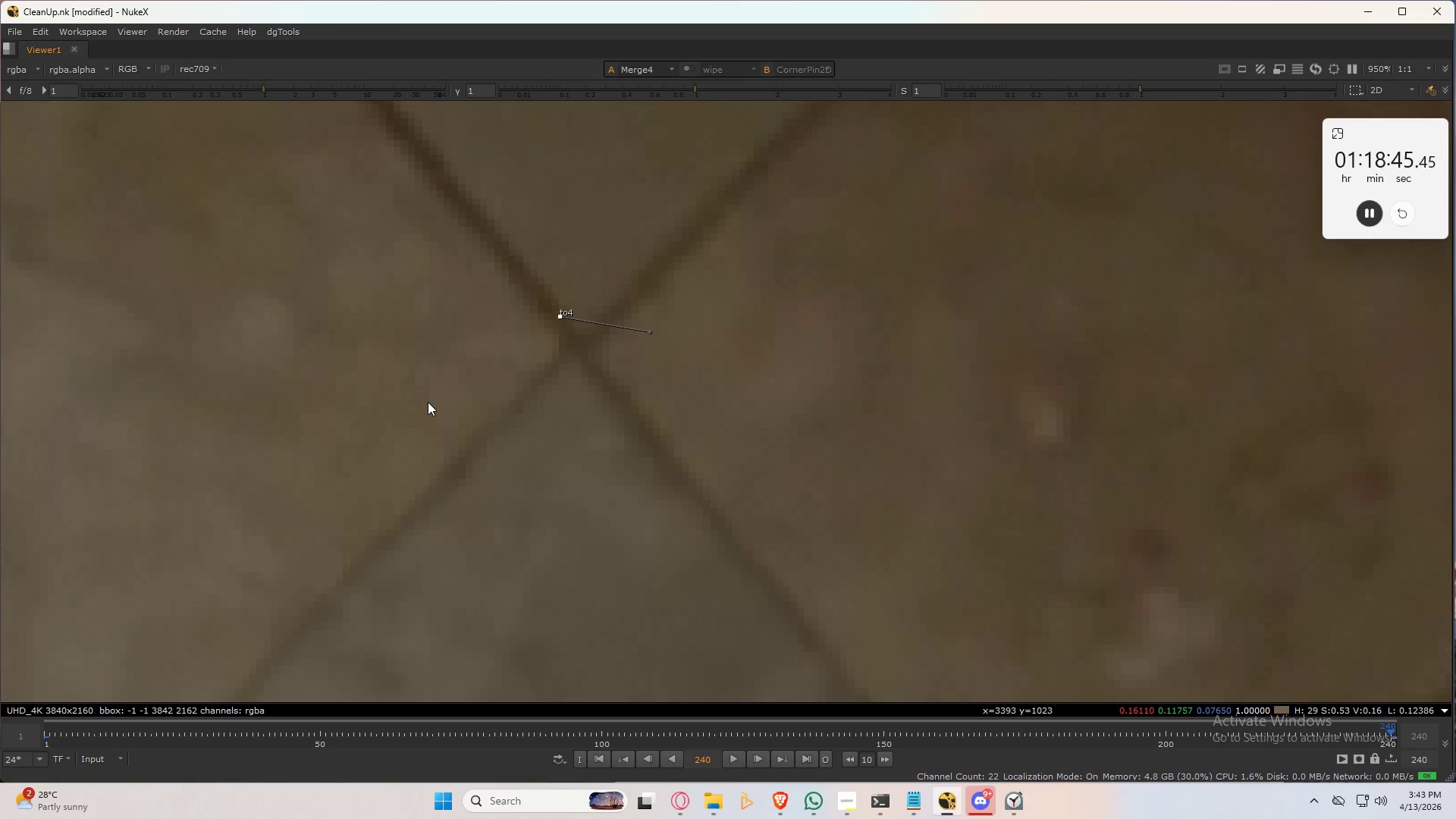 
hold_key(key=ControlLeft, duration=1.17)
 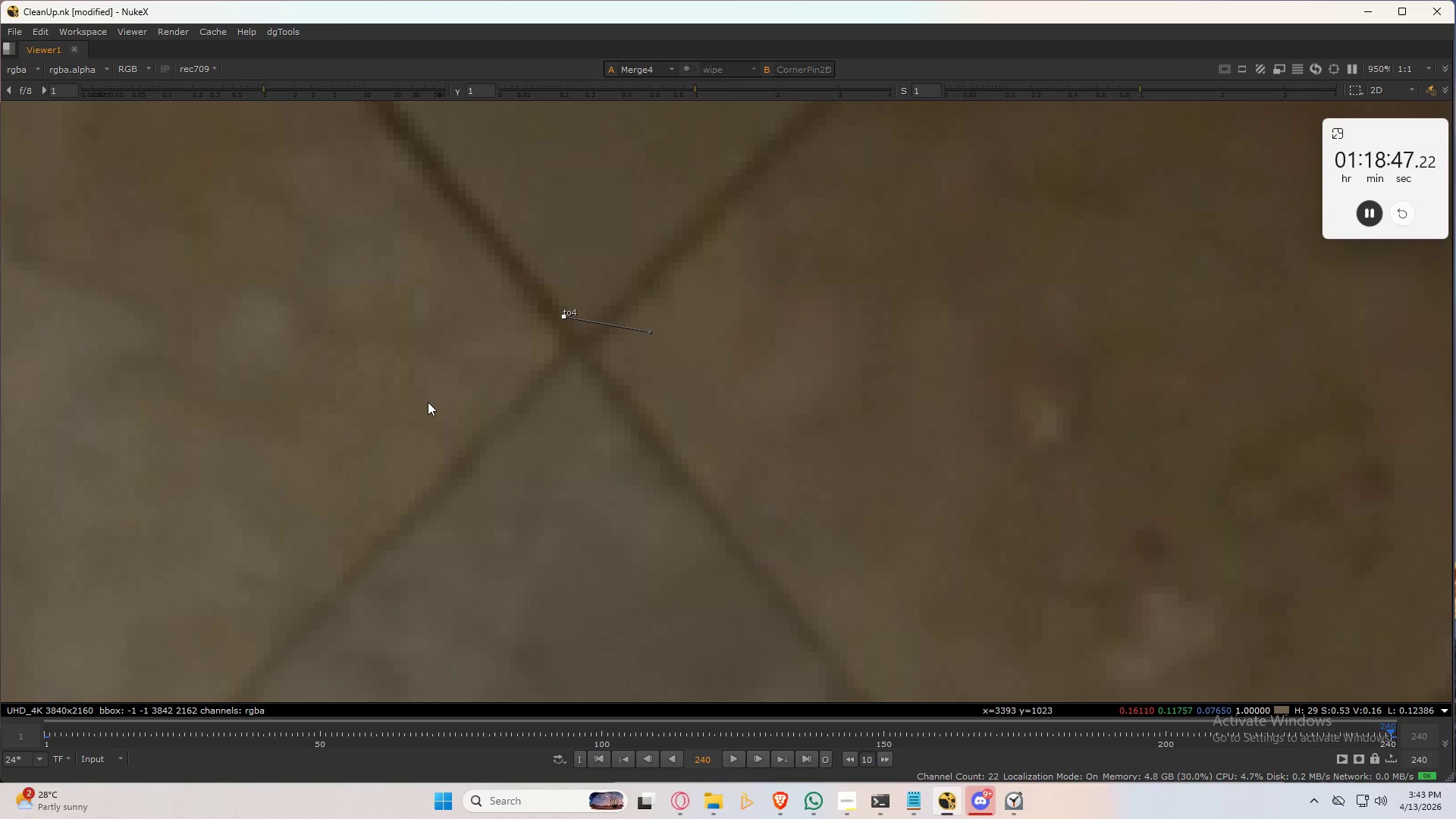 
key(Numpad6)
 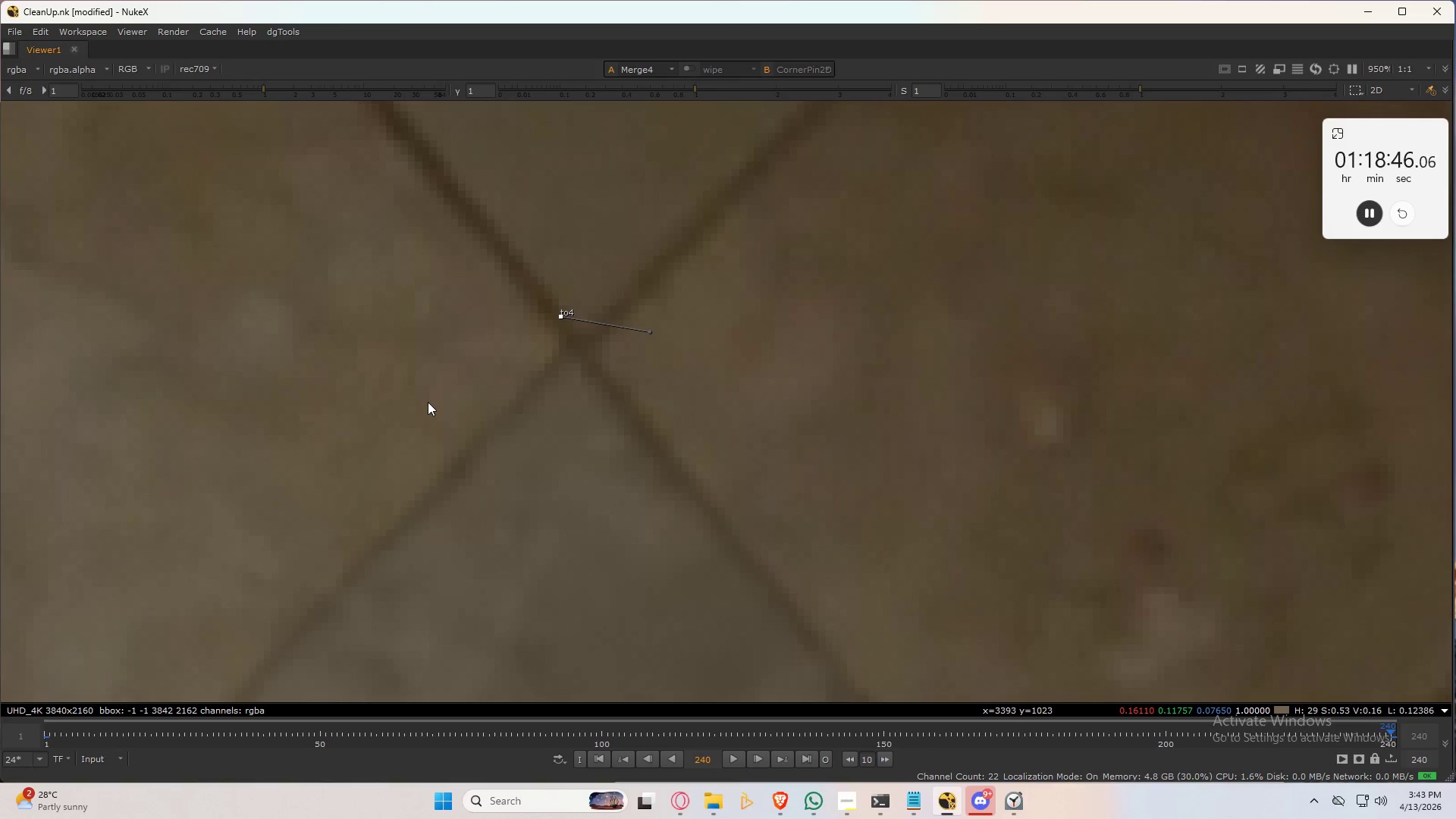 
key(Numpad6)
 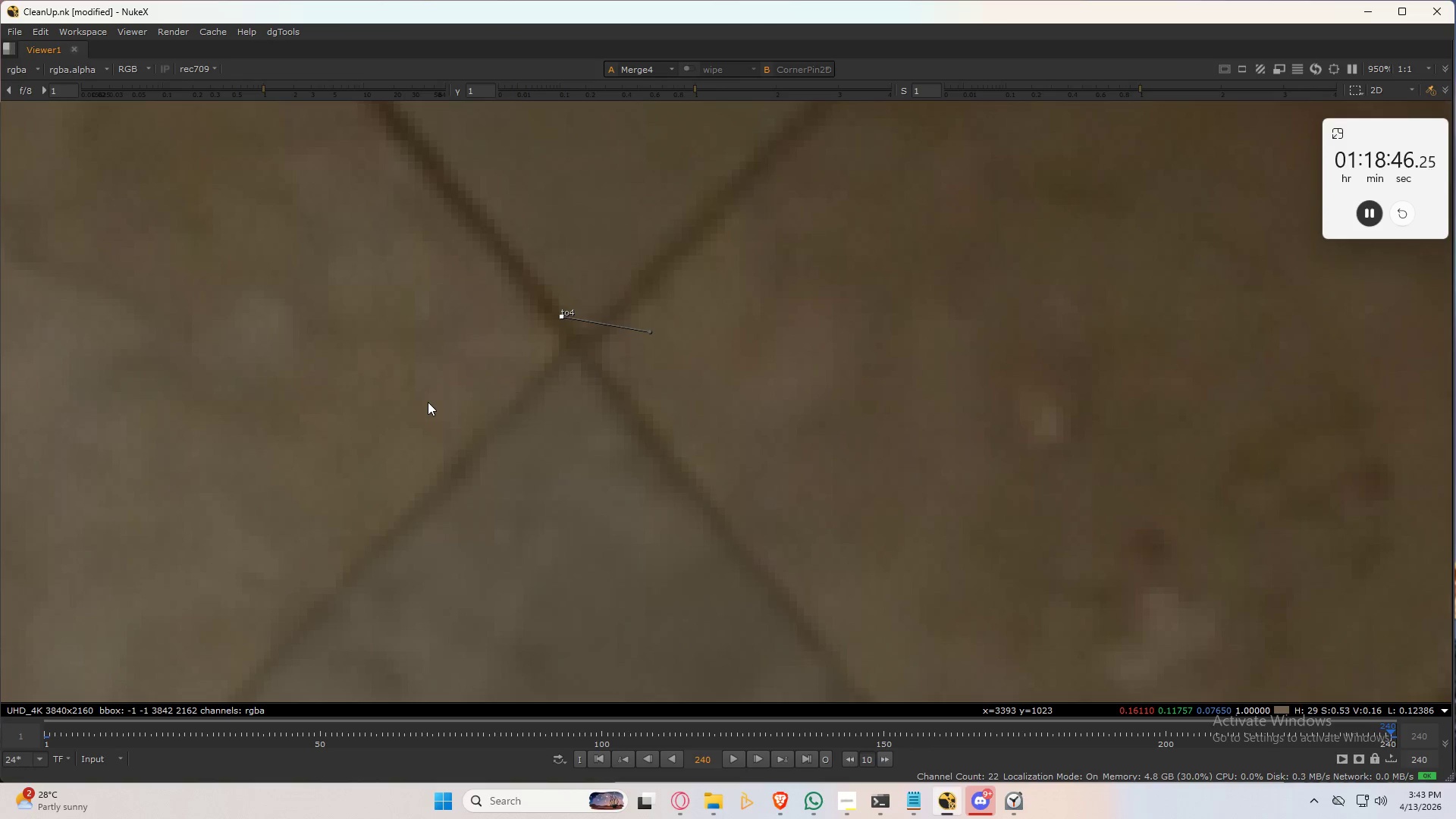 
key(Numpad6)
 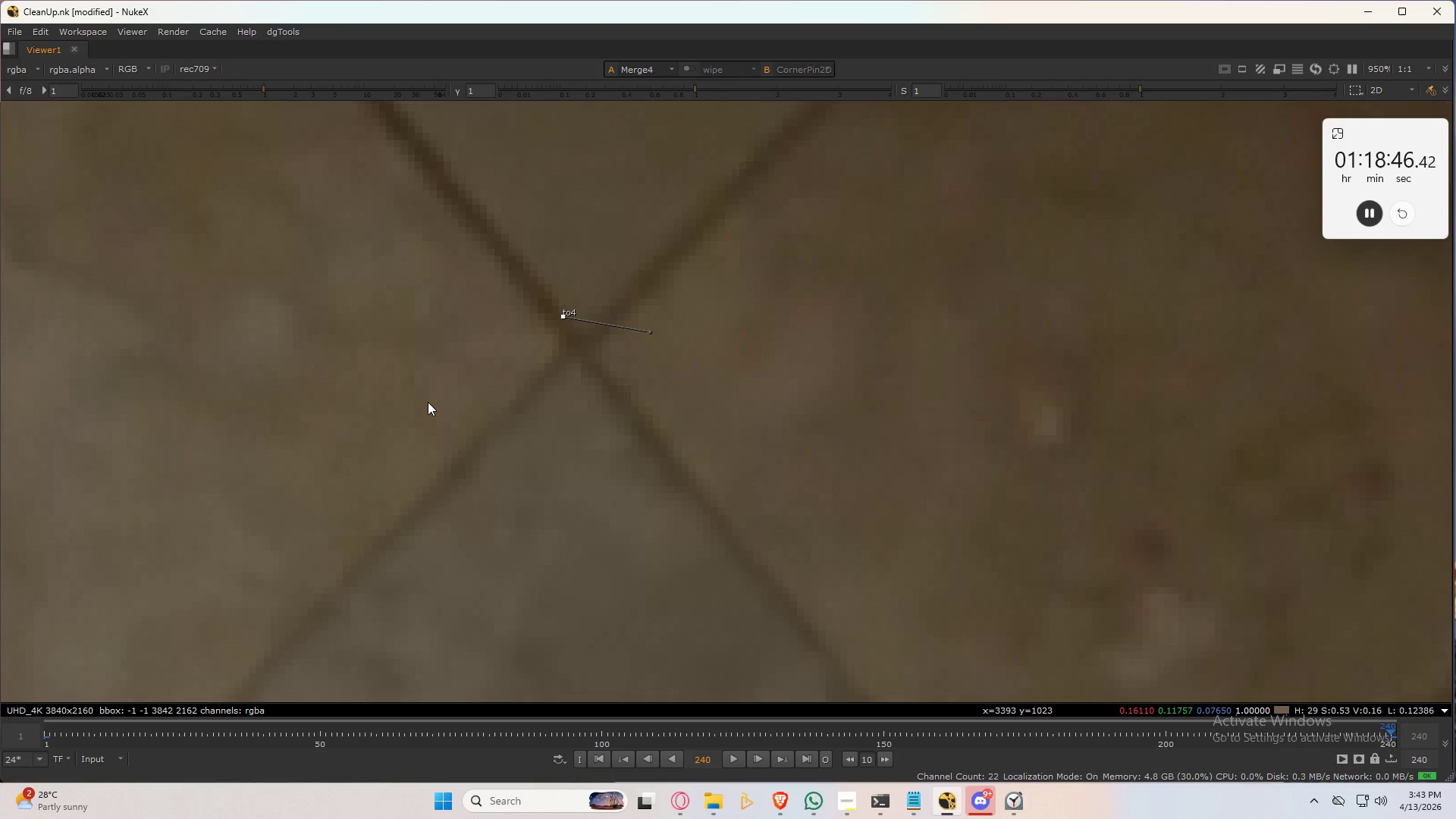 
key(Numpad6)
 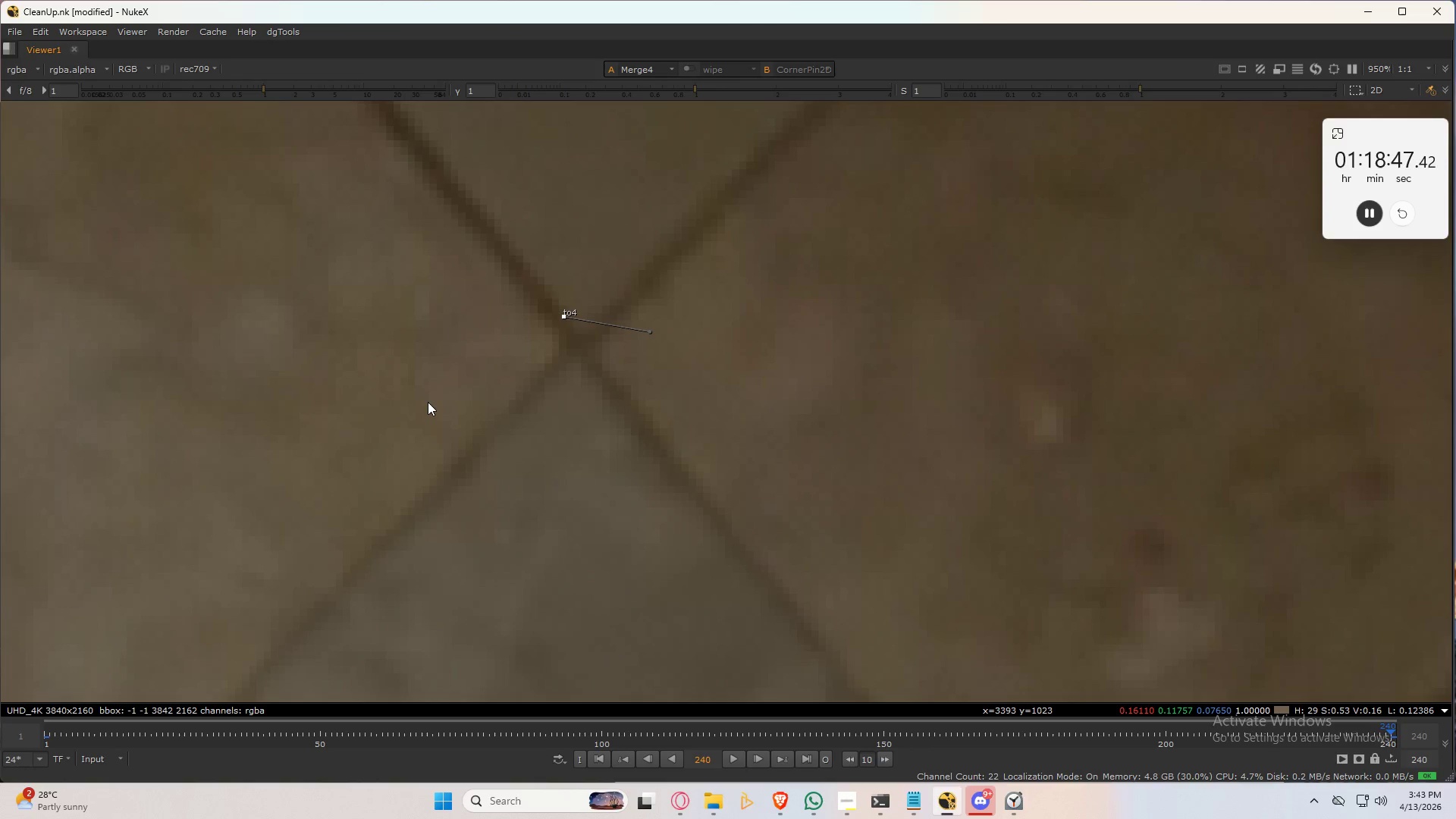 
key(Control+Numpad2)
 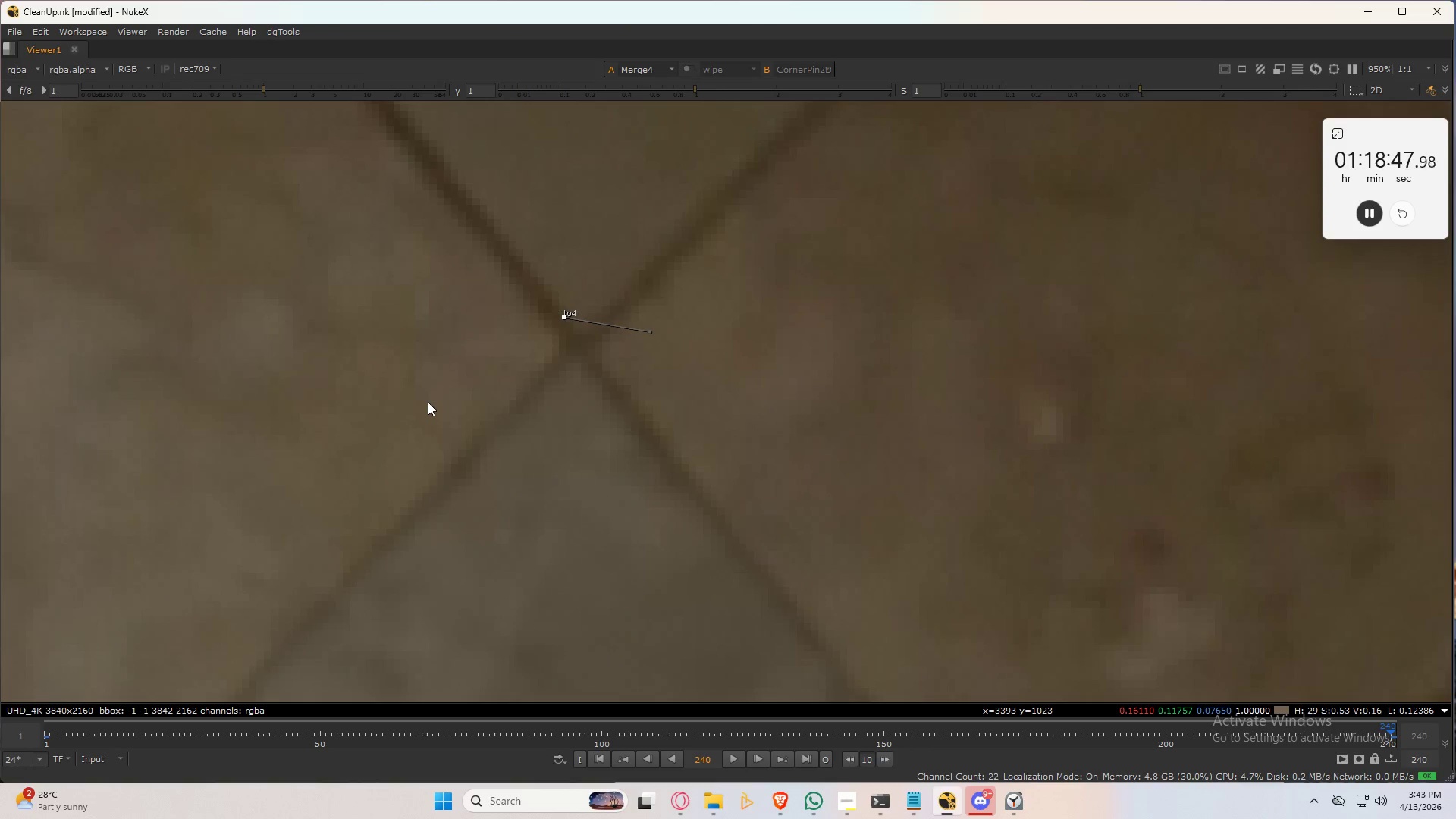 
key(Control+Numpad2)
 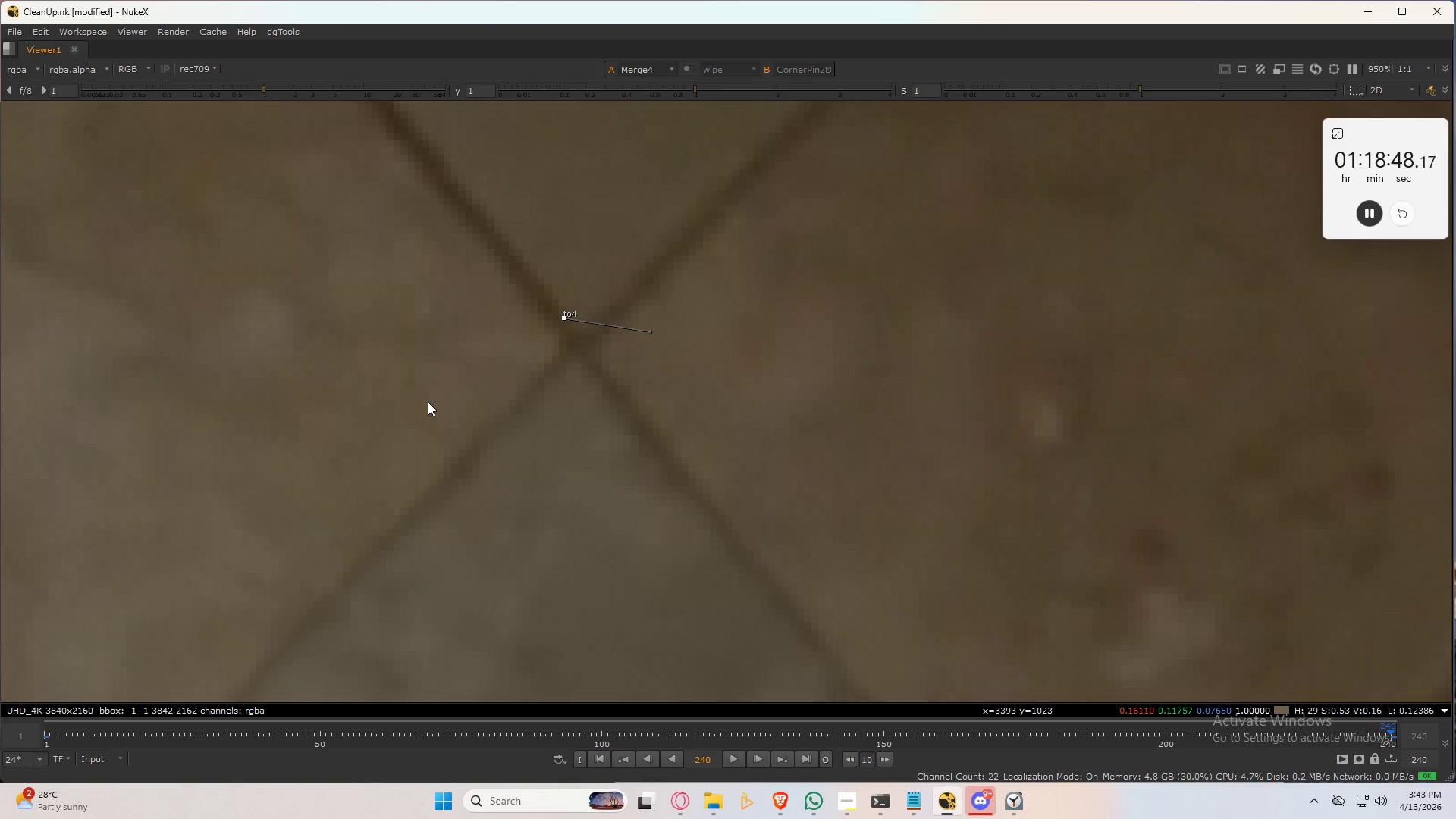 
key(Control+Numpad2)
 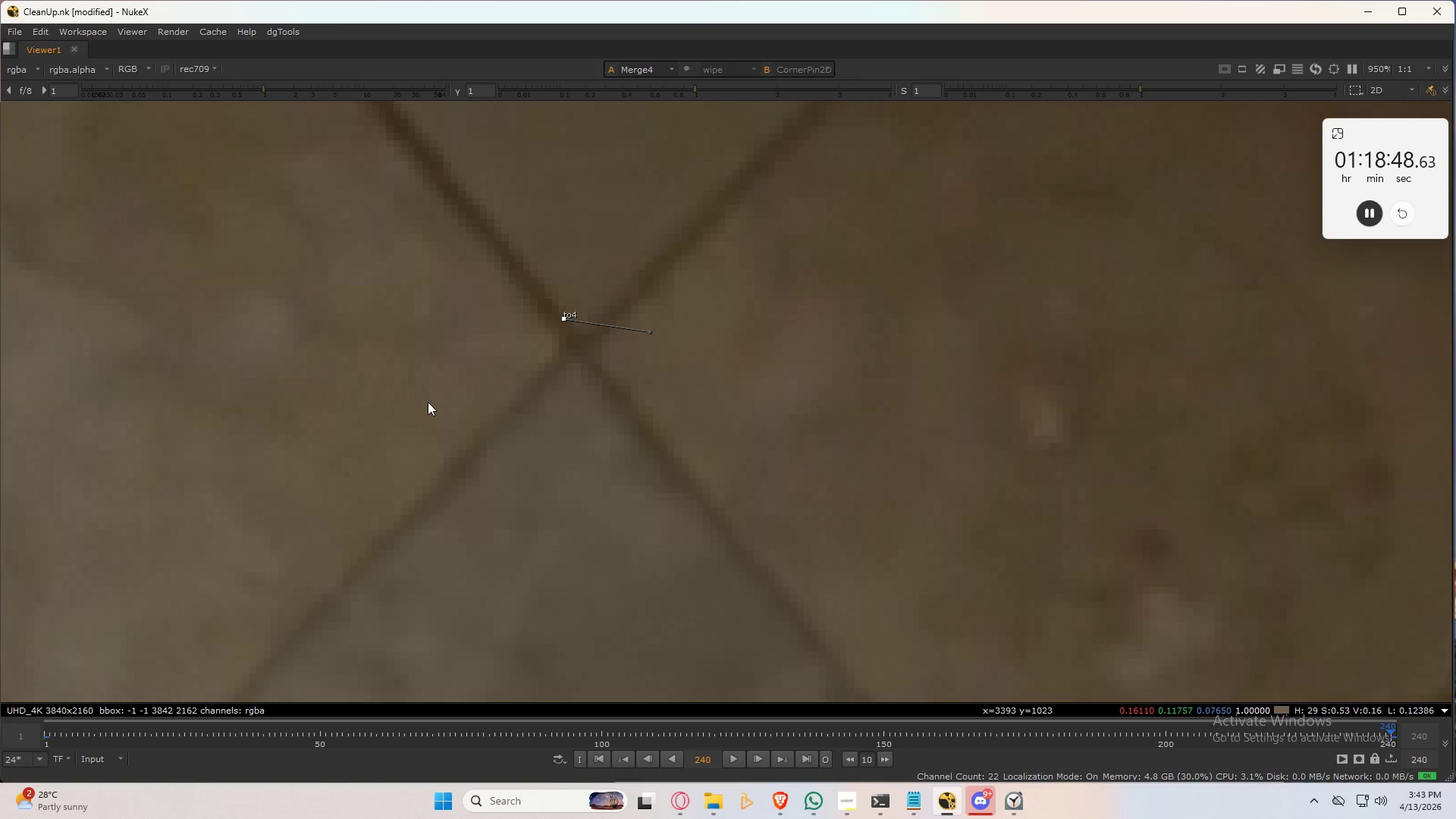 
type(323)
 